 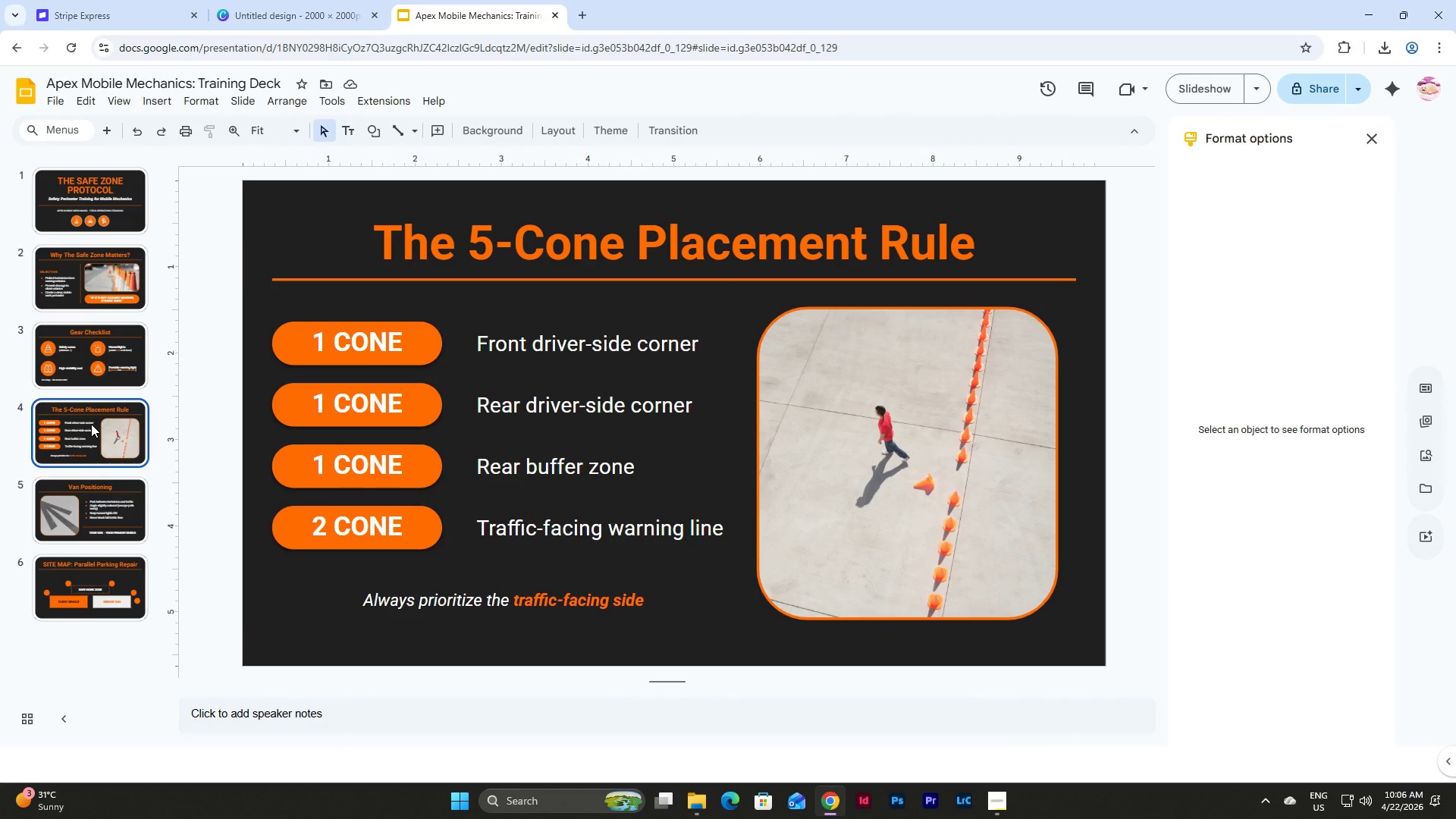 
left_click([104, 585])
 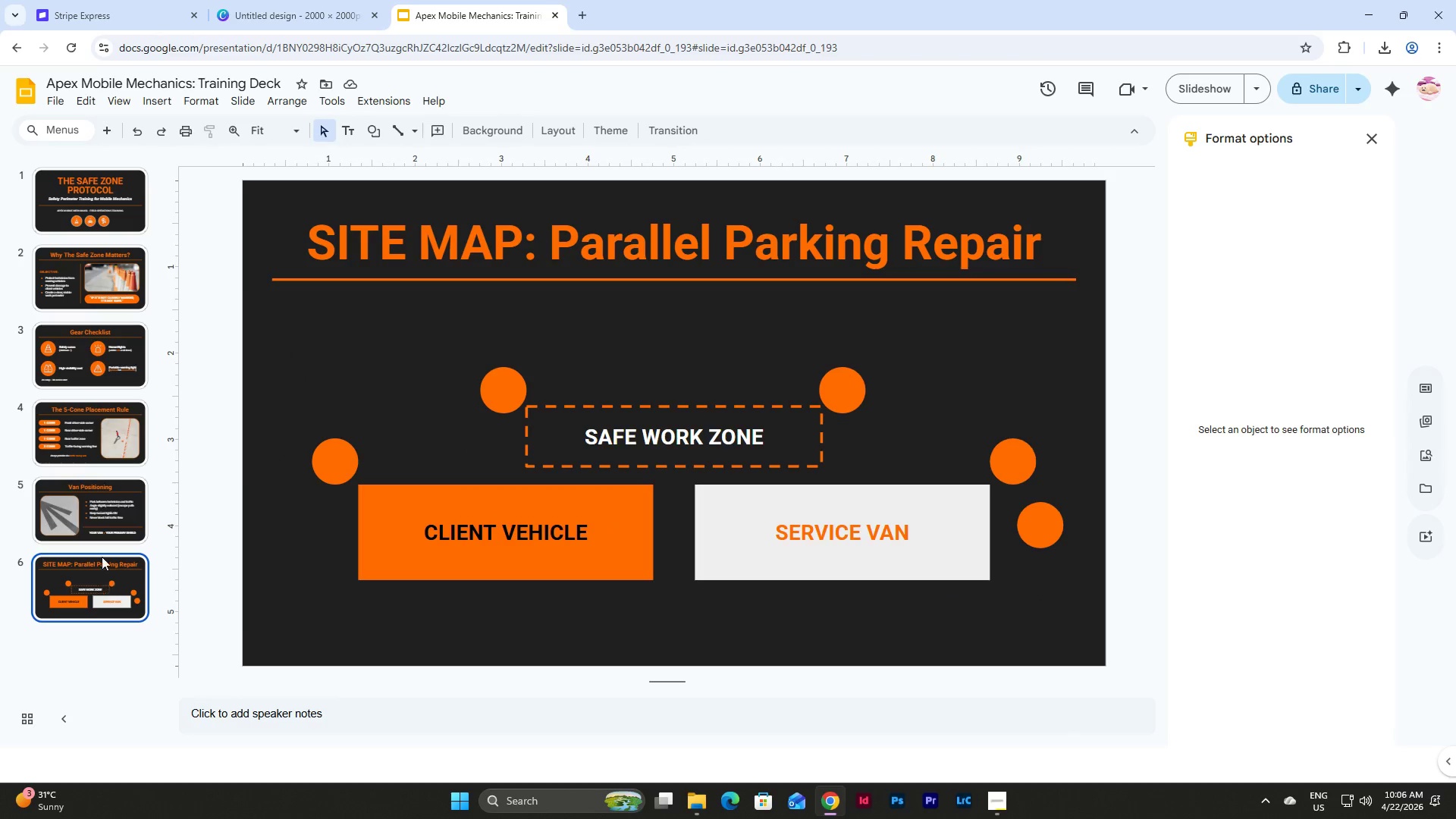 
left_click([88, 436])
 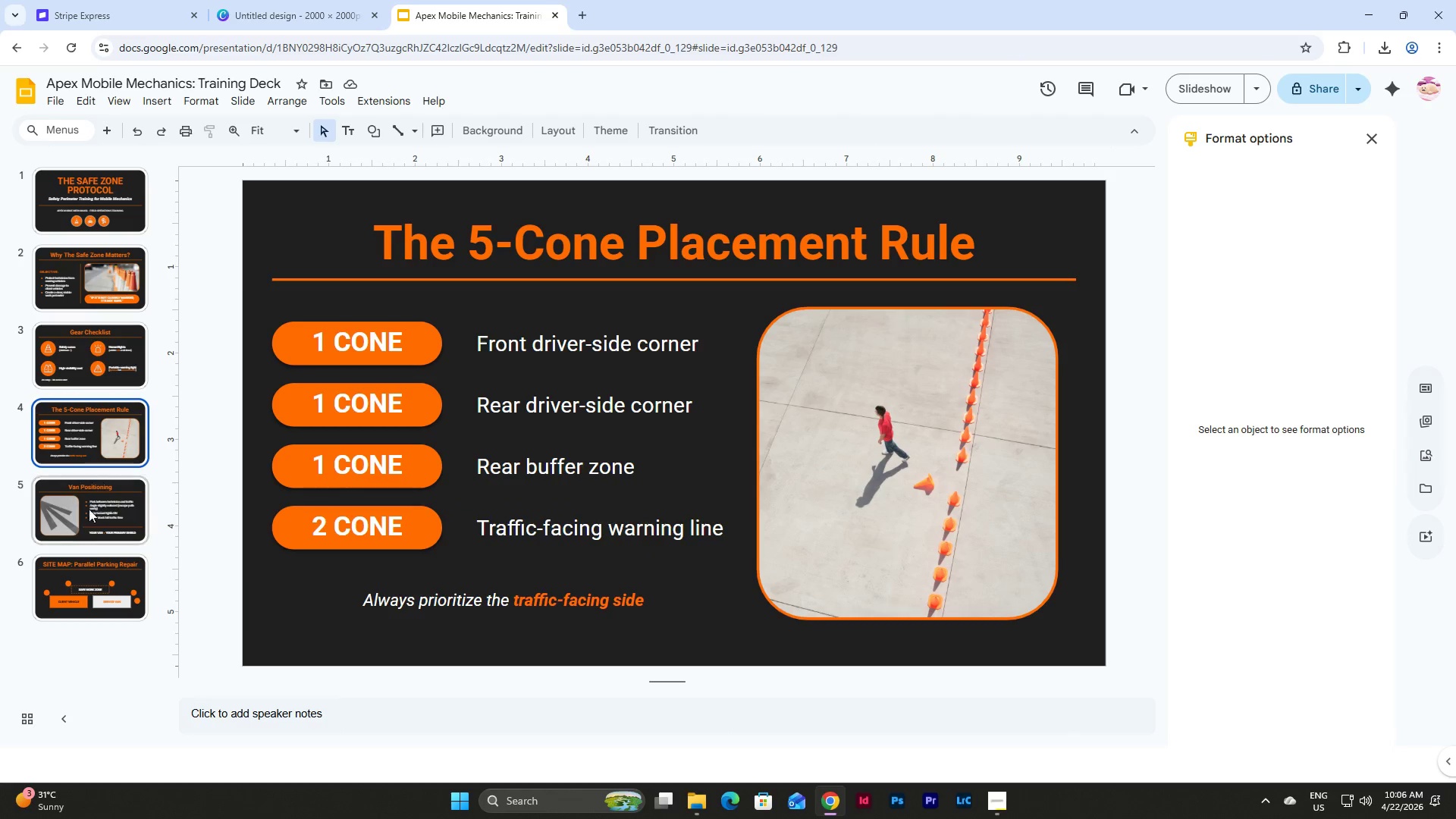 
left_click([94, 595])
 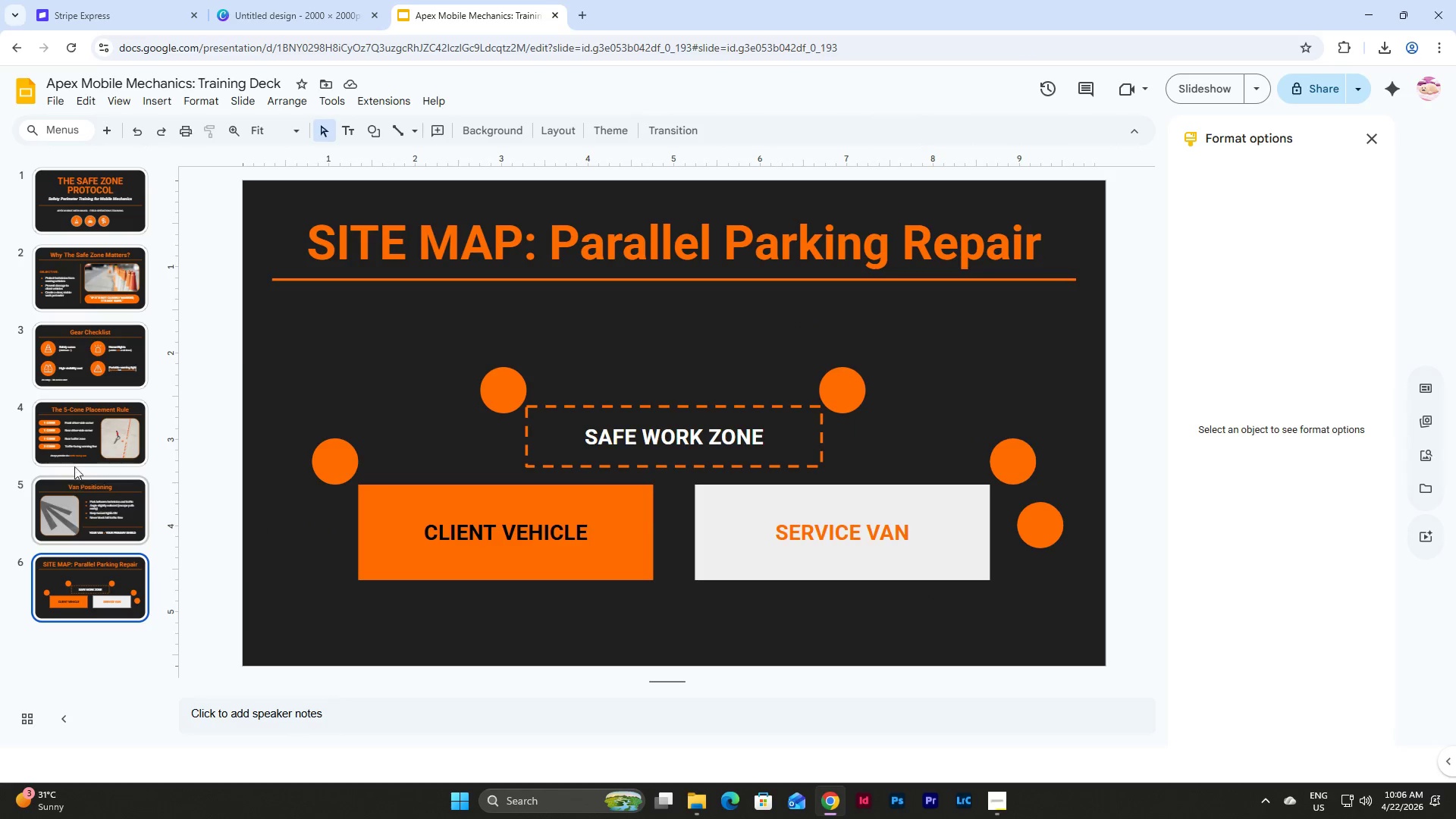 
mouse_move([90, 467])
 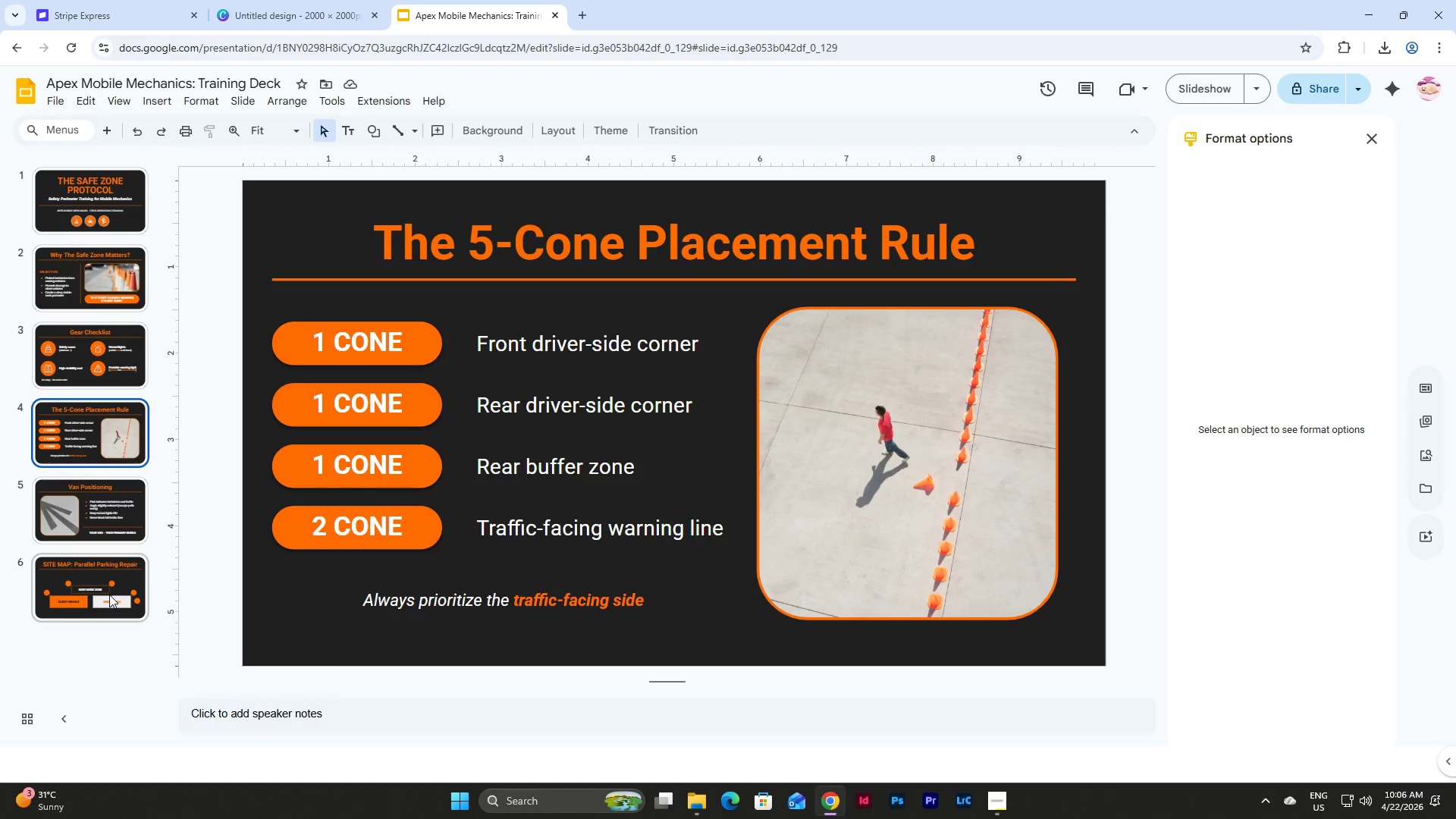 
left_click([109, 595])
 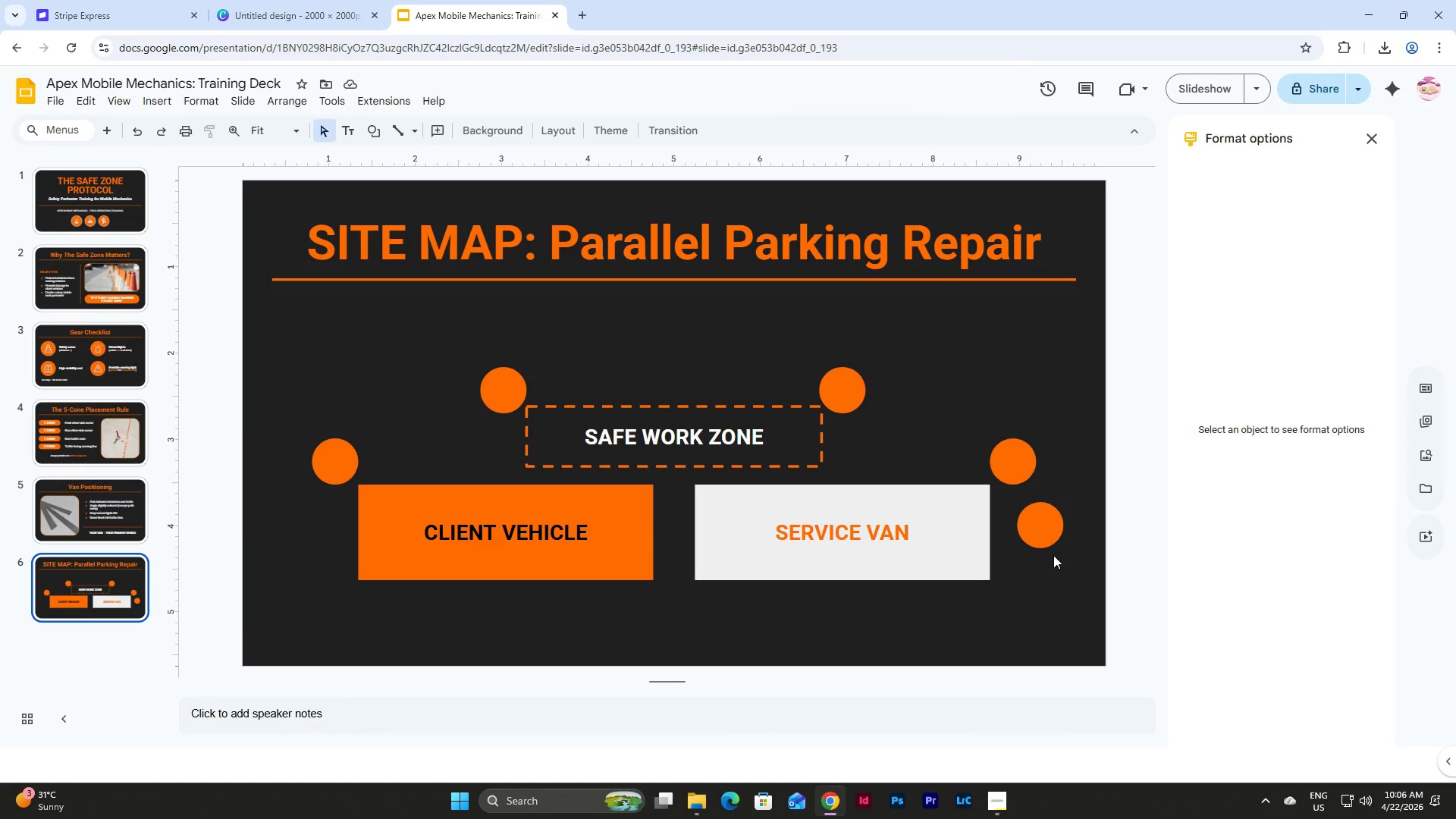 
left_click([1042, 526])
 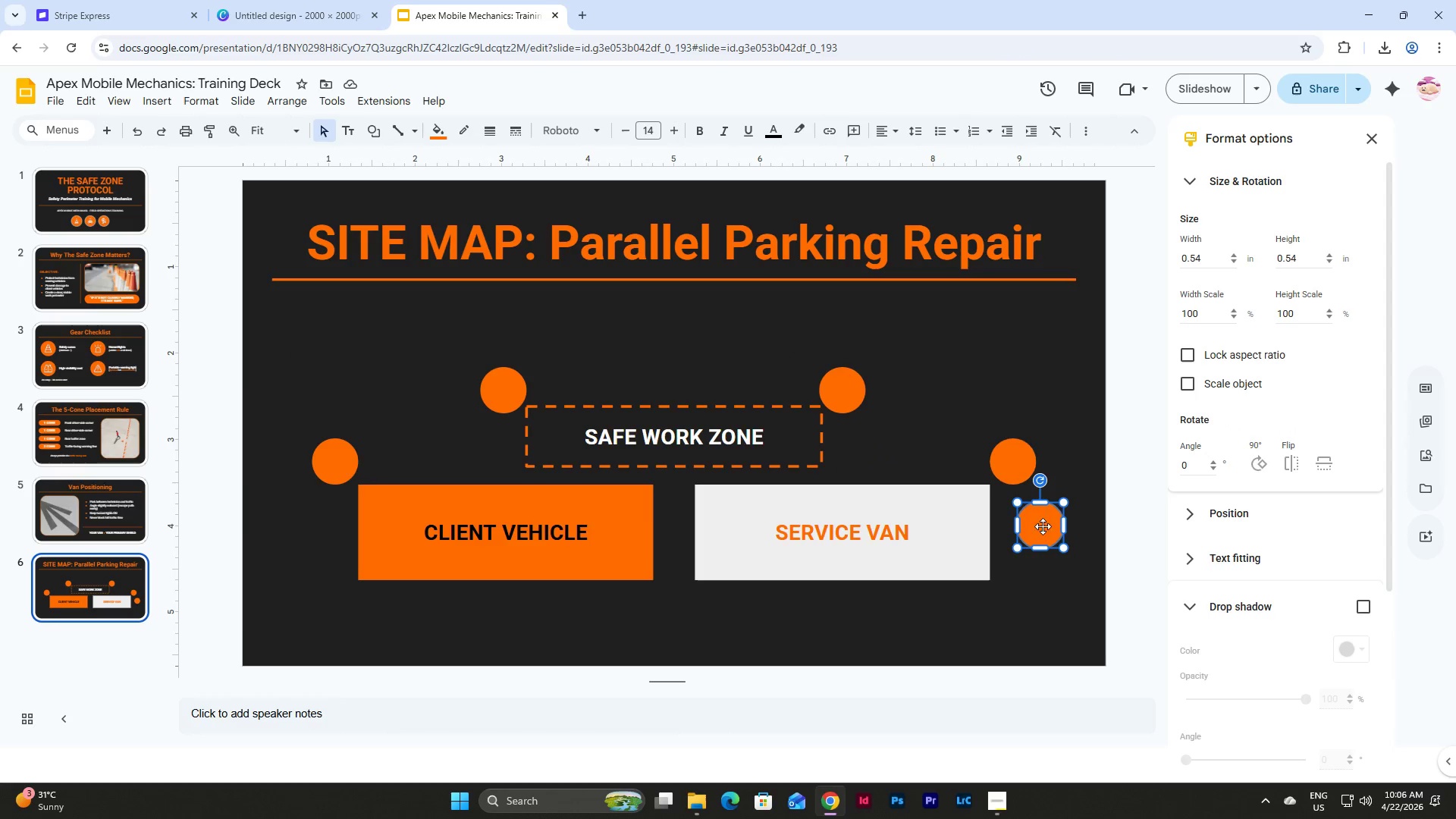 
left_click_drag(start_coordinate=[1043, 526], to_coordinate=[1050, 532])
 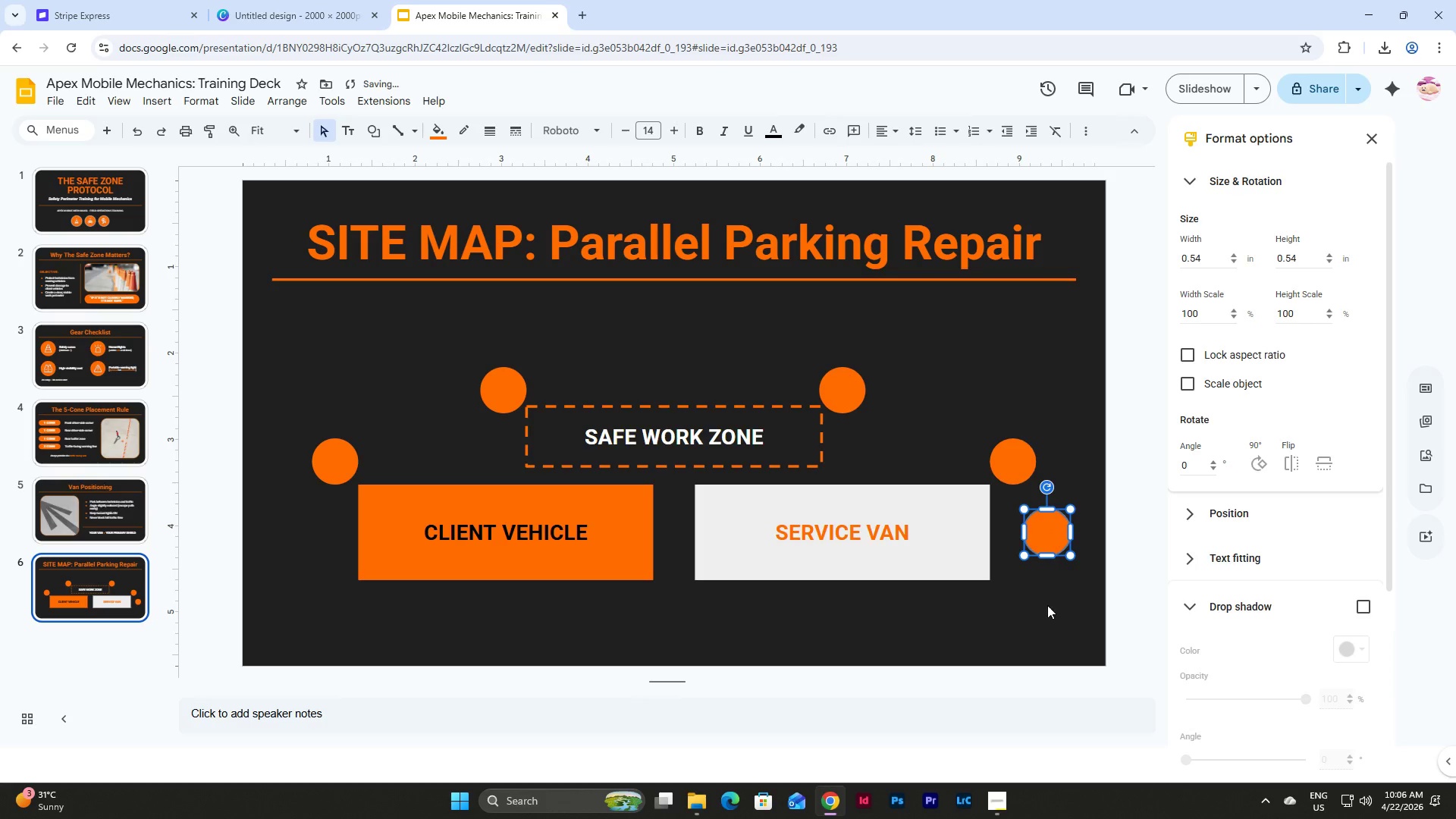 
left_click([1047, 606])
 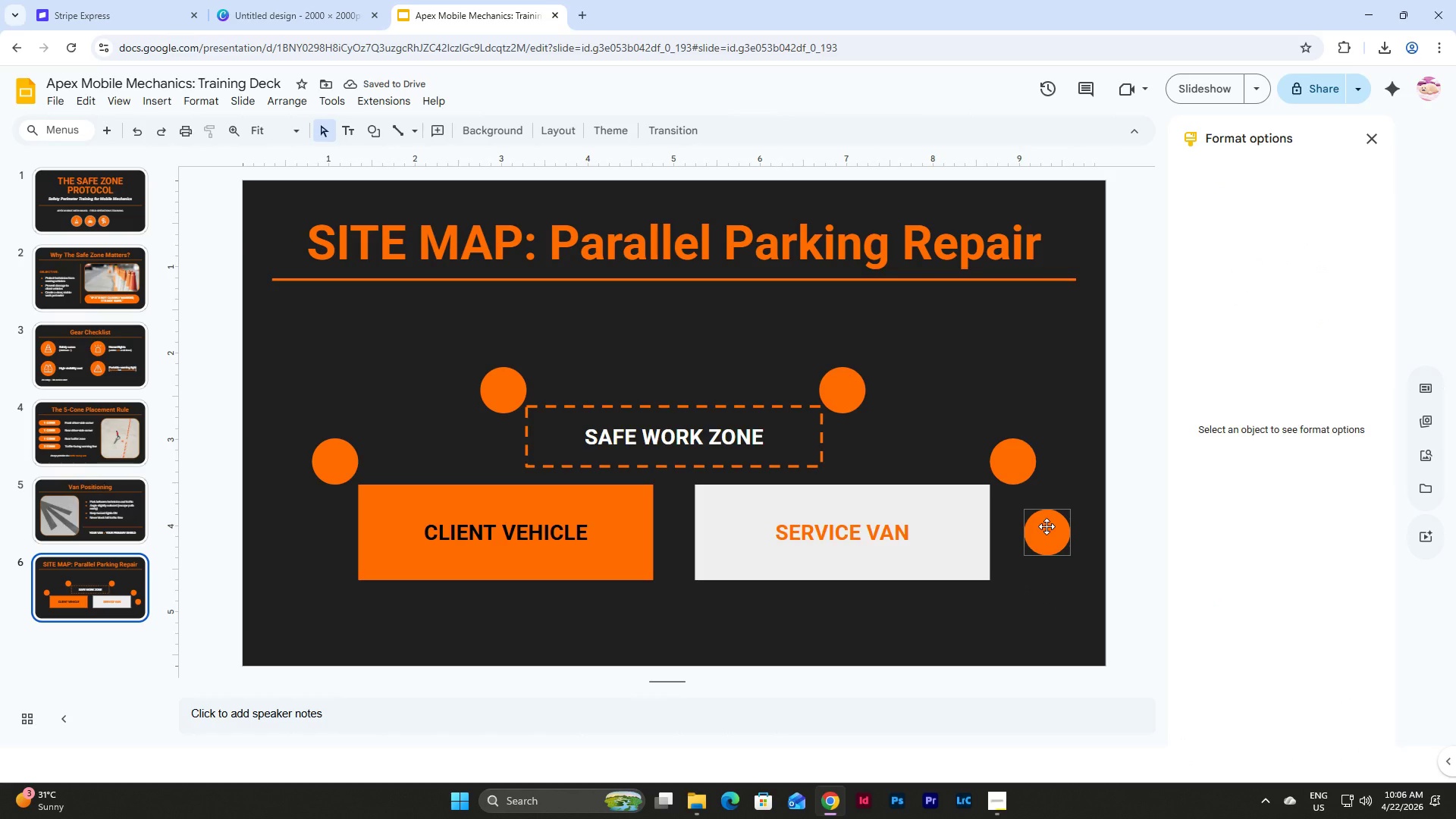 
left_click([46, 428])
 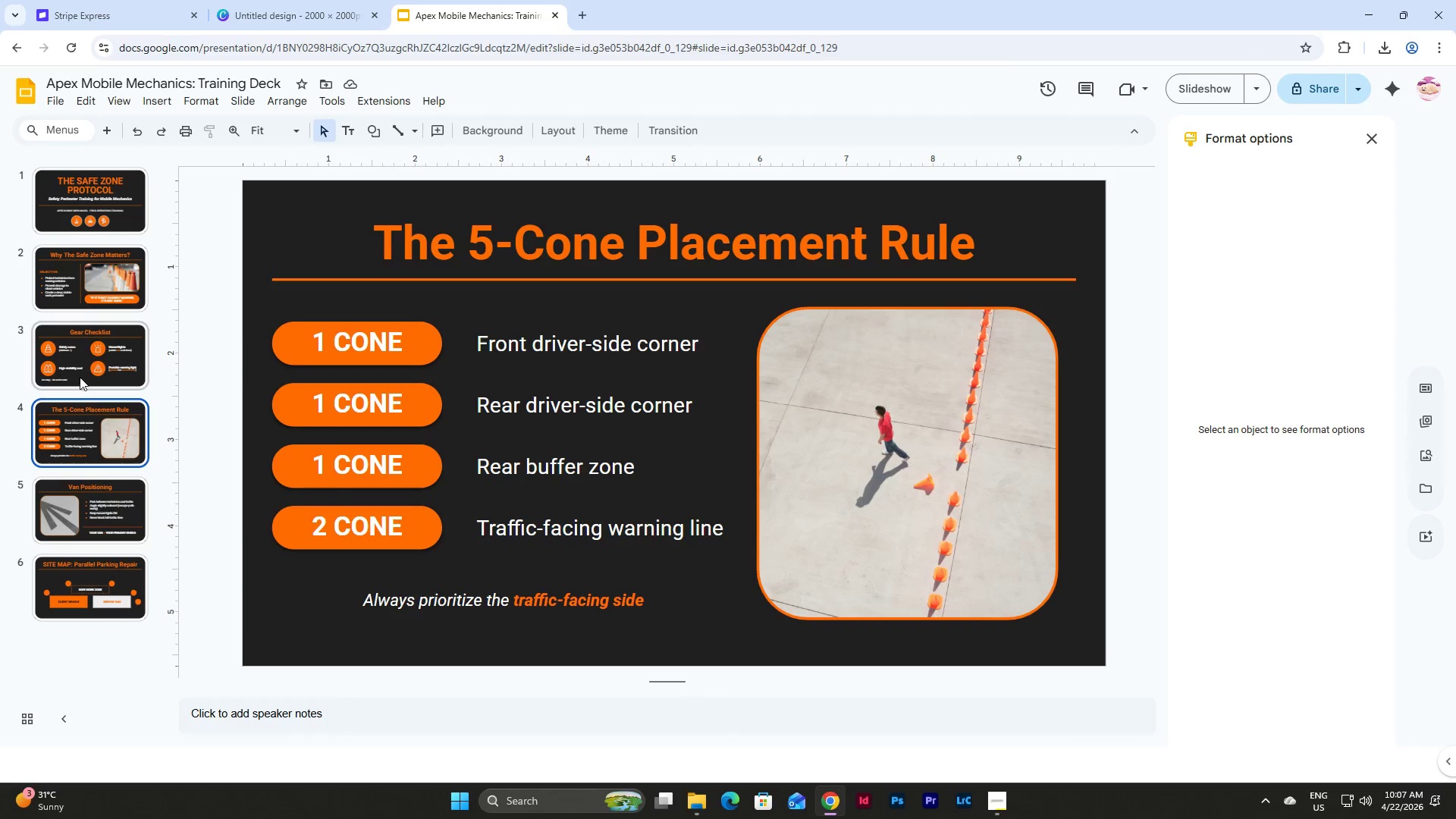 
wait(5.3)
 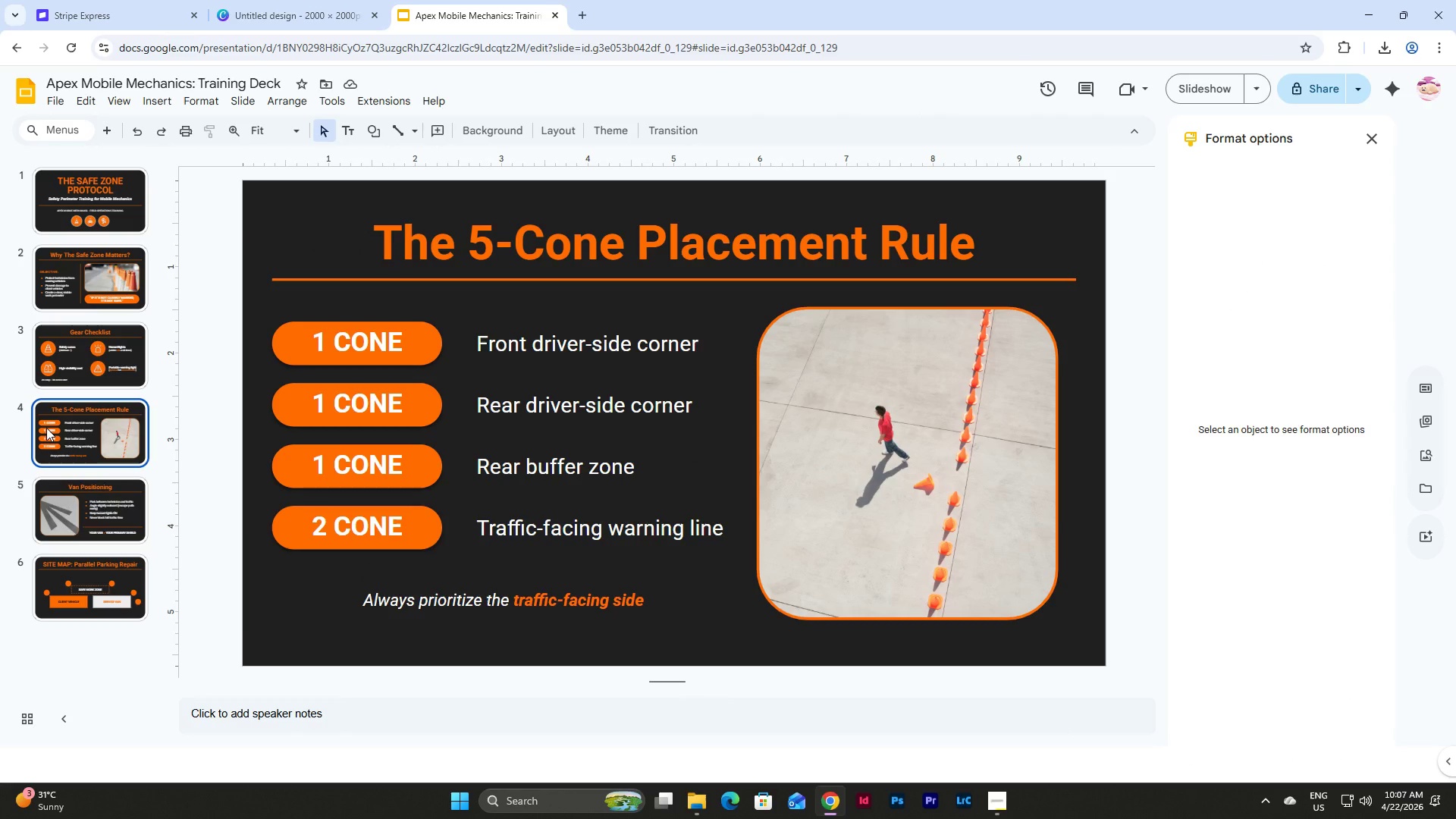 
left_click([117, 617])
 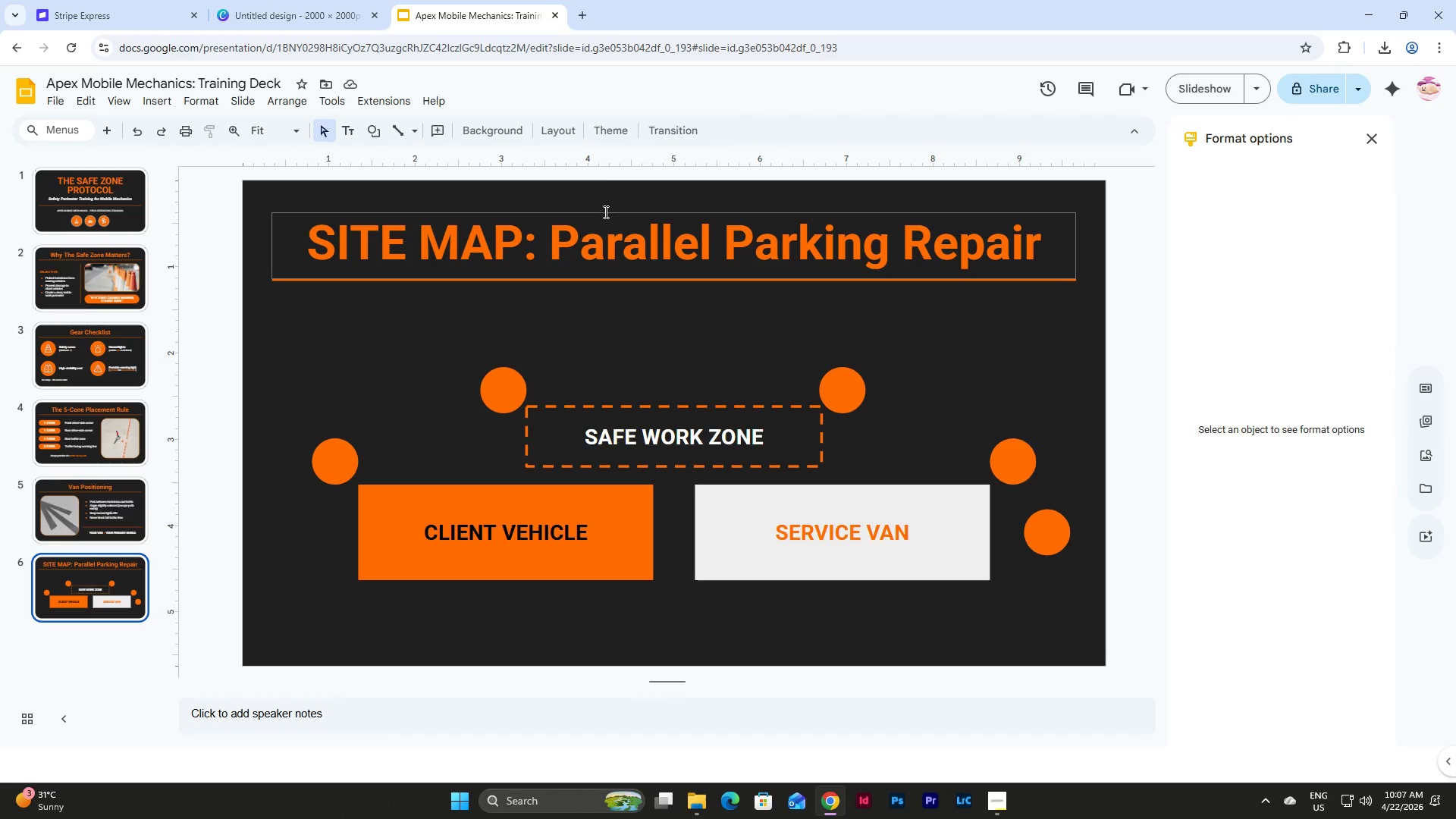 
left_click([345, 133])
 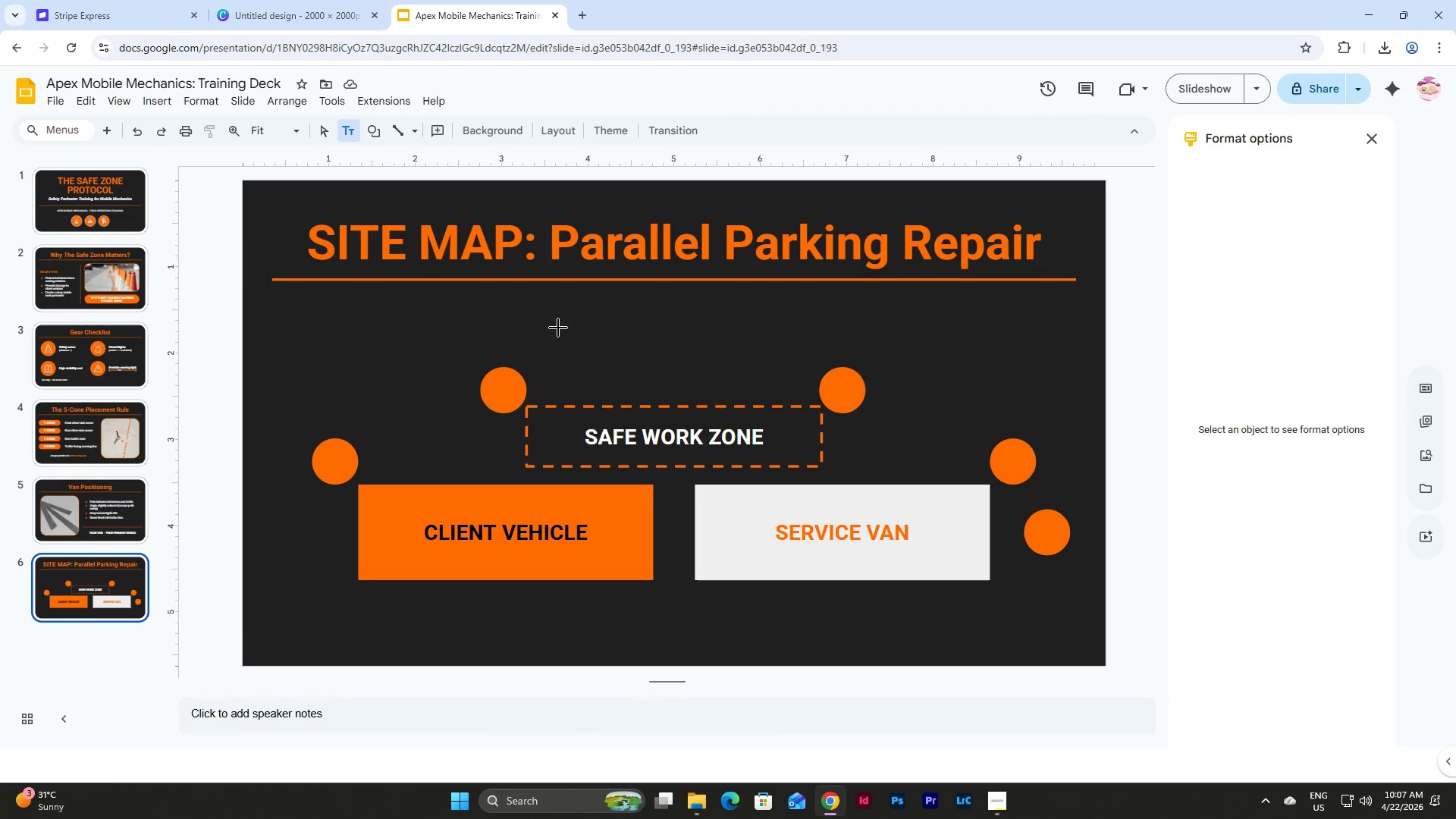 
left_click_drag(start_coordinate=[544, 318], to_coordinate=[798, 361])
 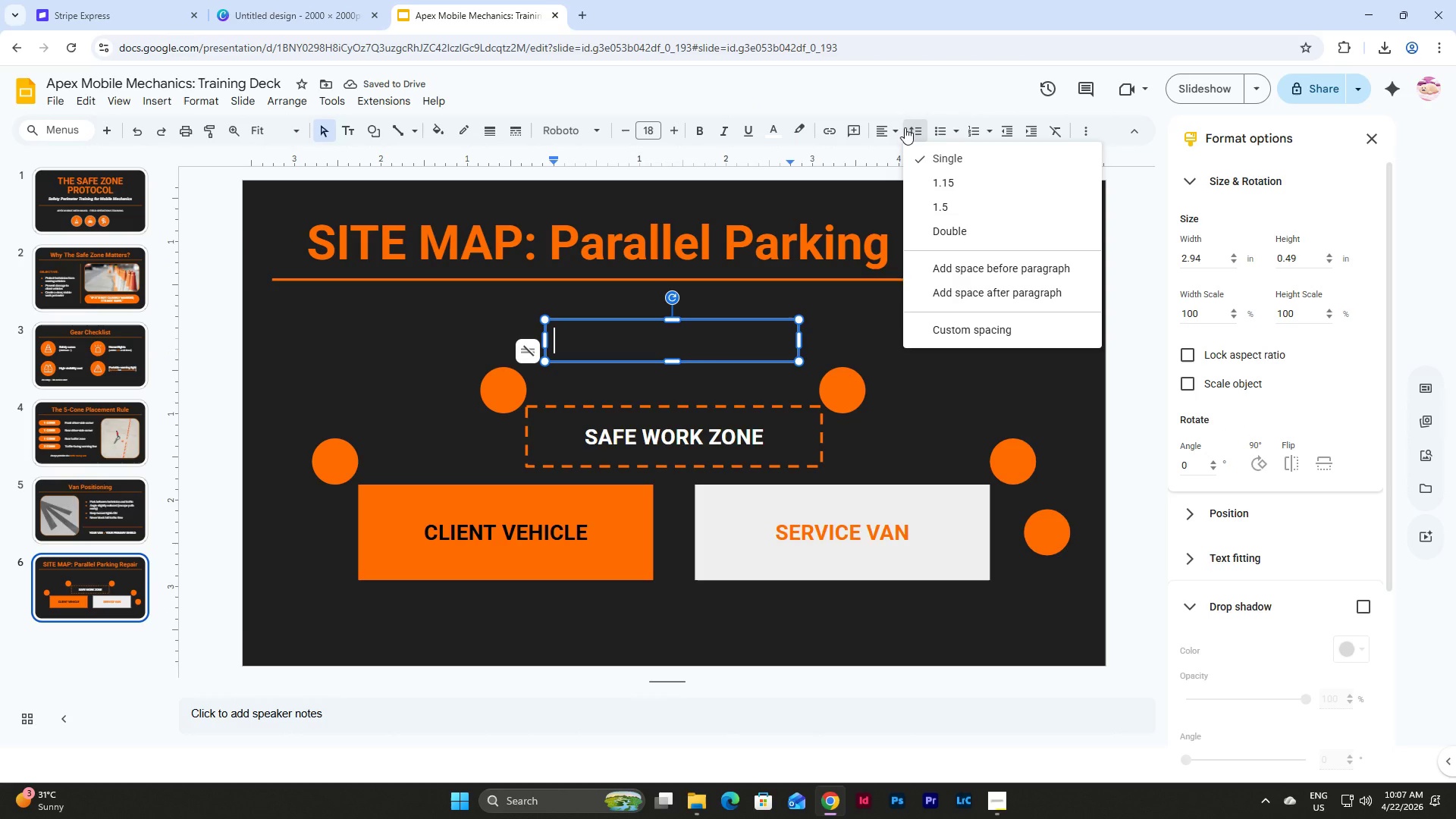 
left_click([902, 158])
 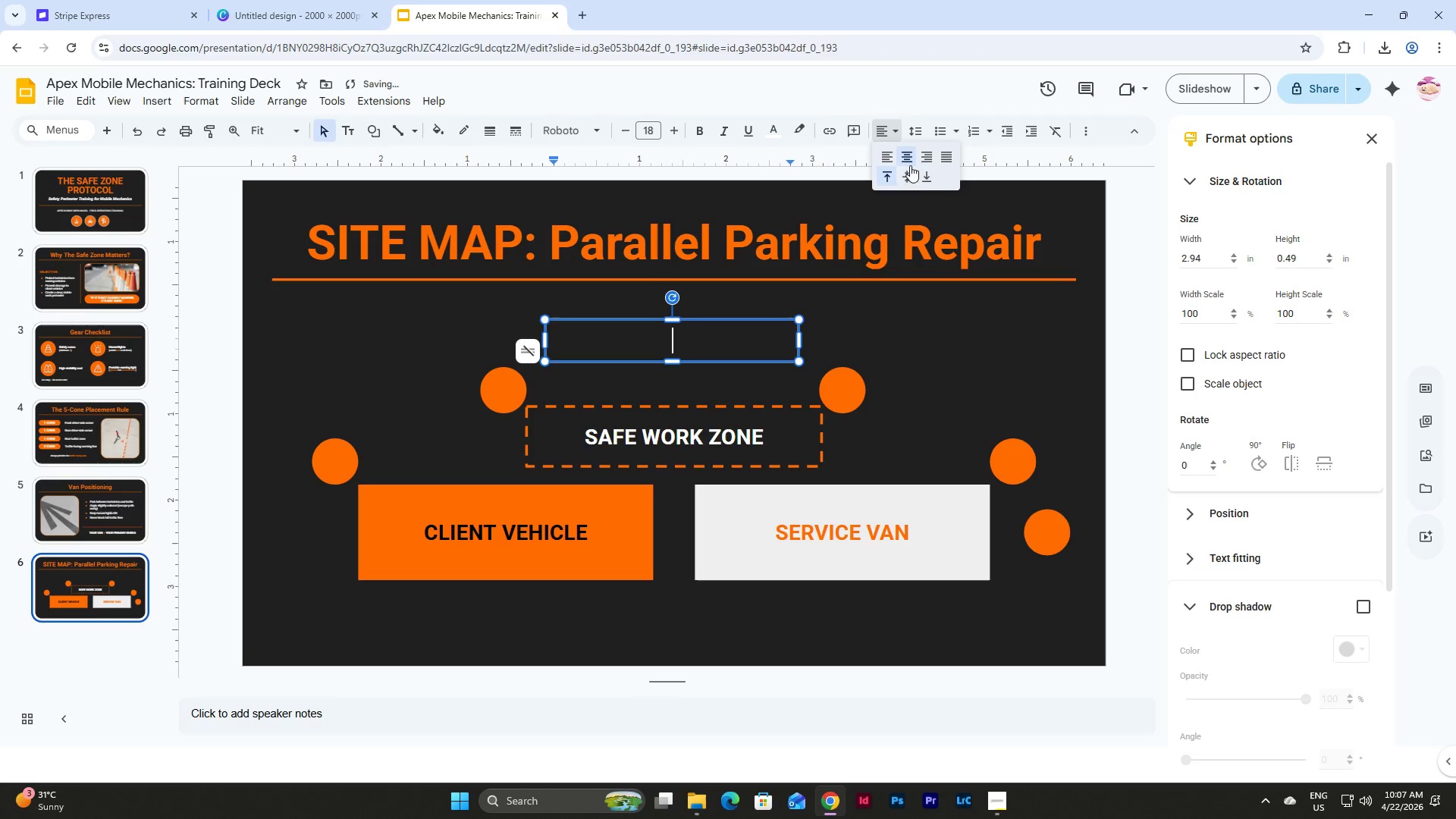 
triple_click([912, 171])
 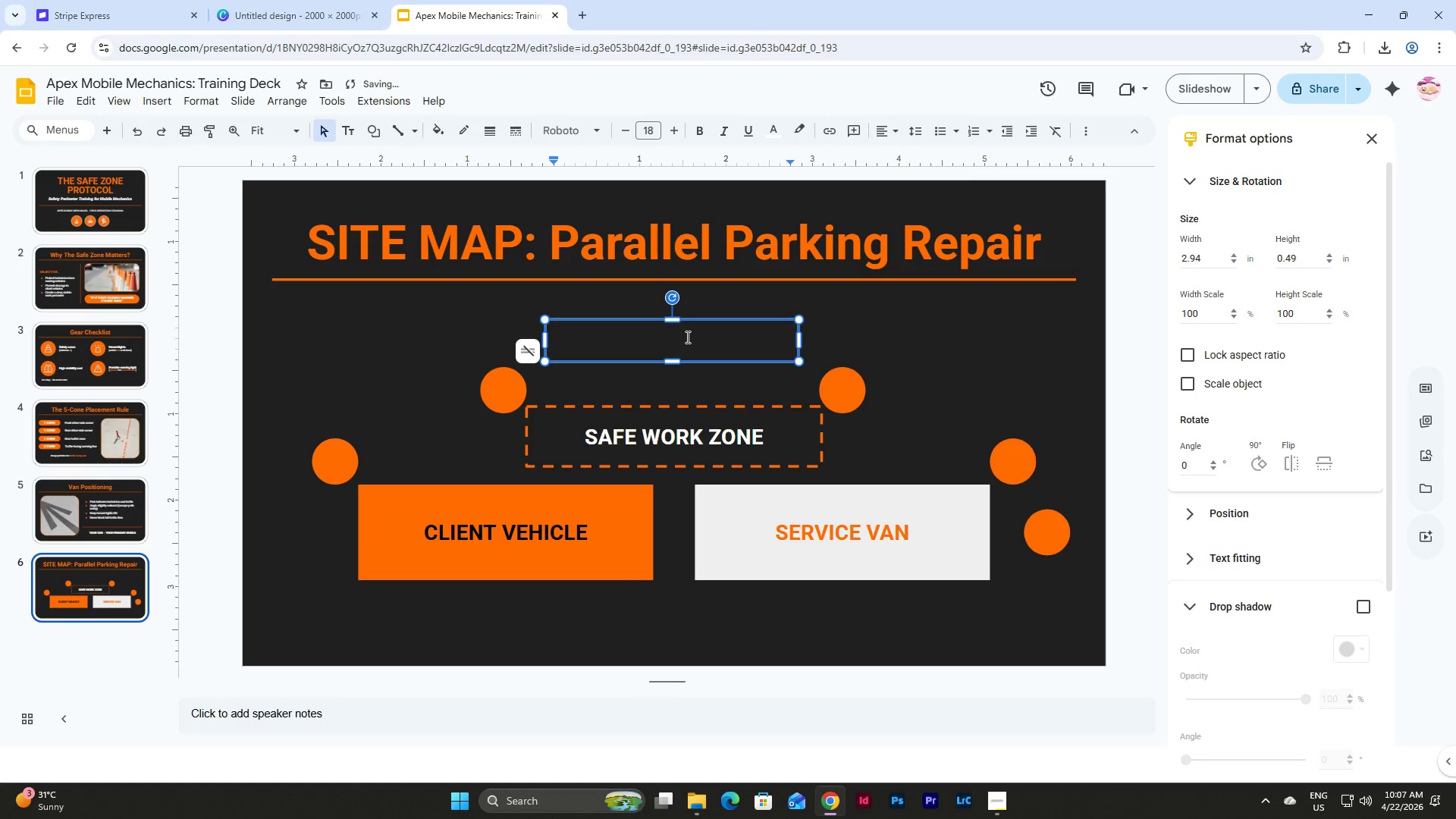 
type(TRAFFIC FLOW)
 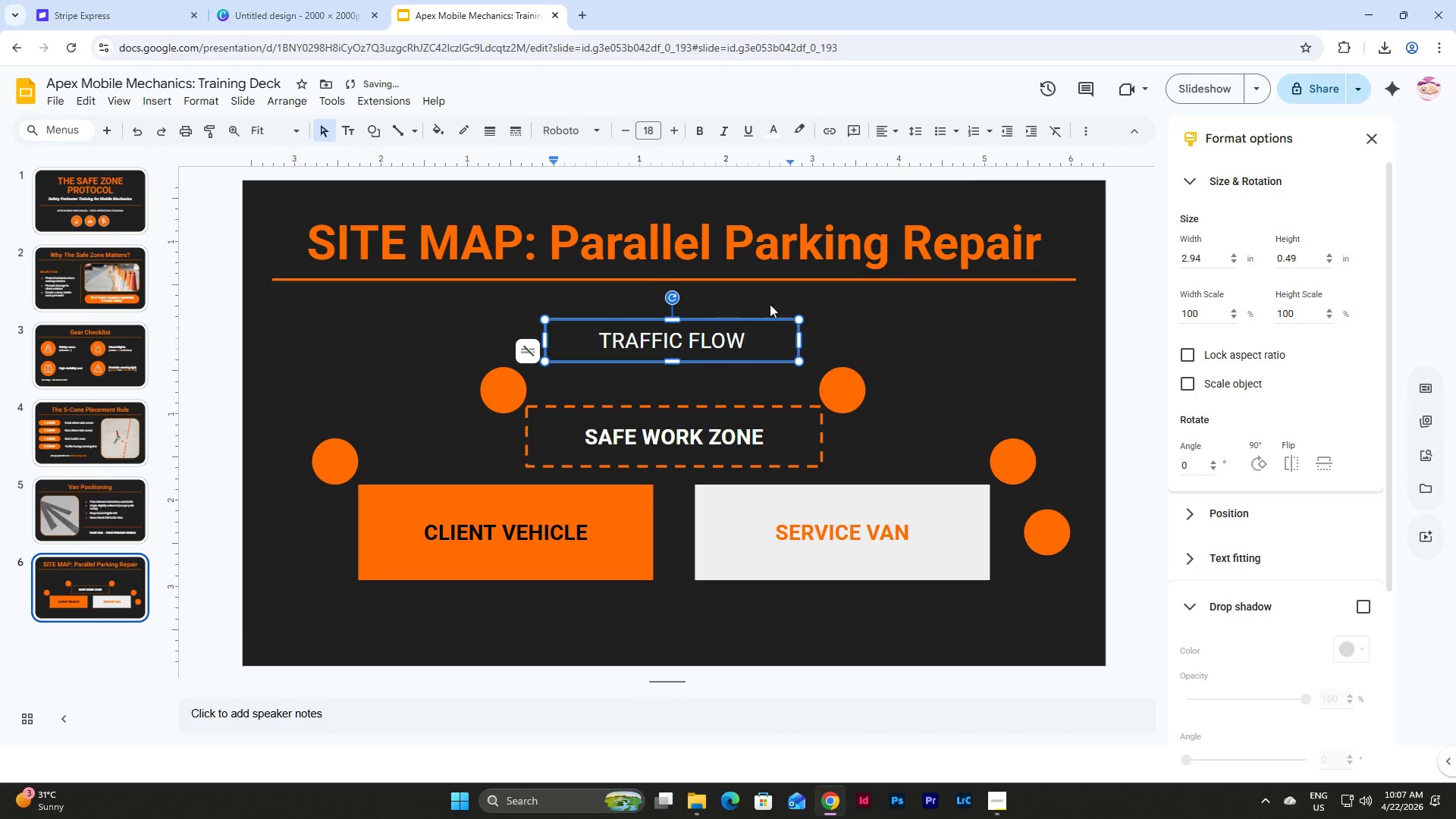 
double_click([721, 334])
 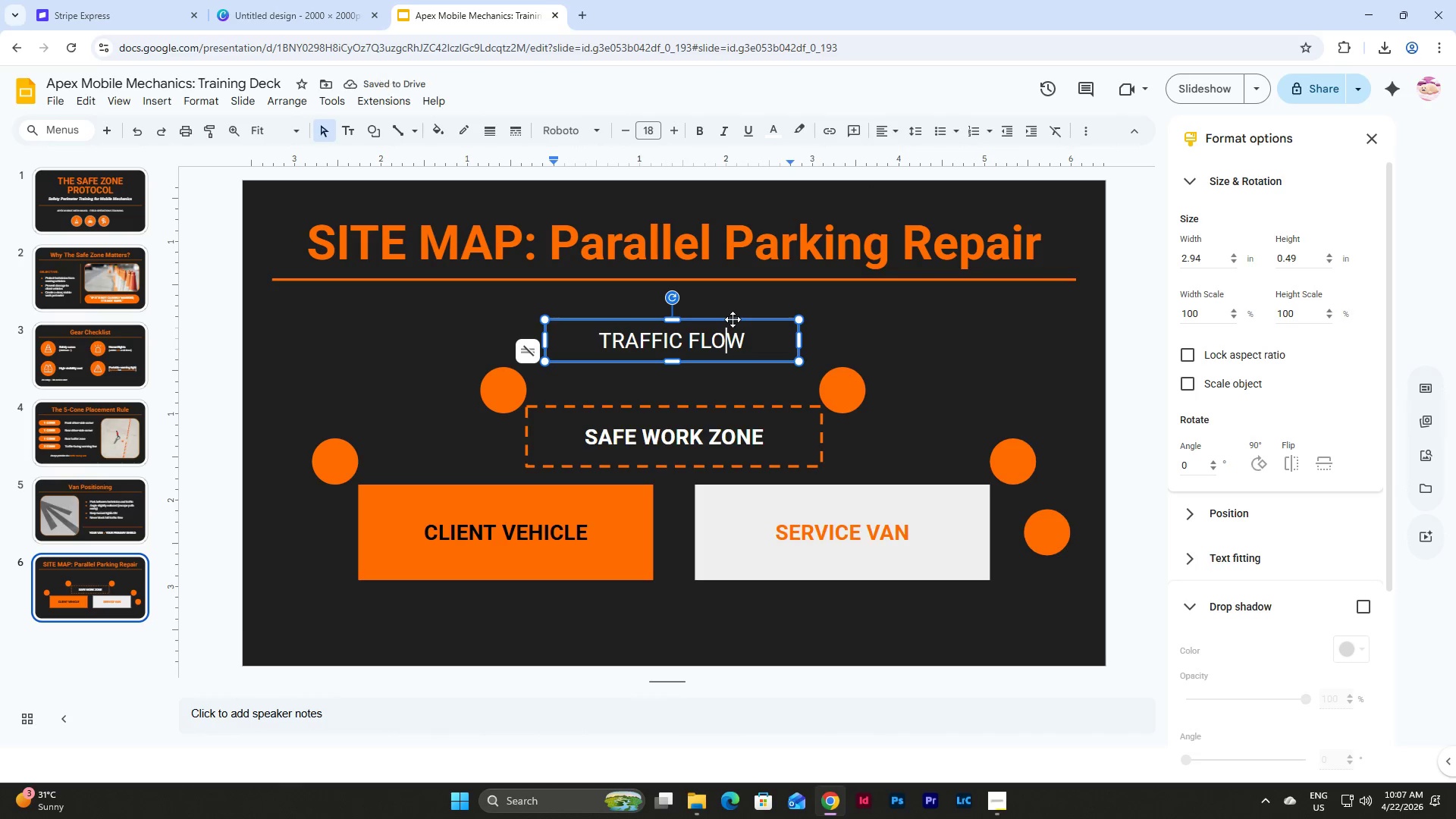 
left_click([733, 319])
 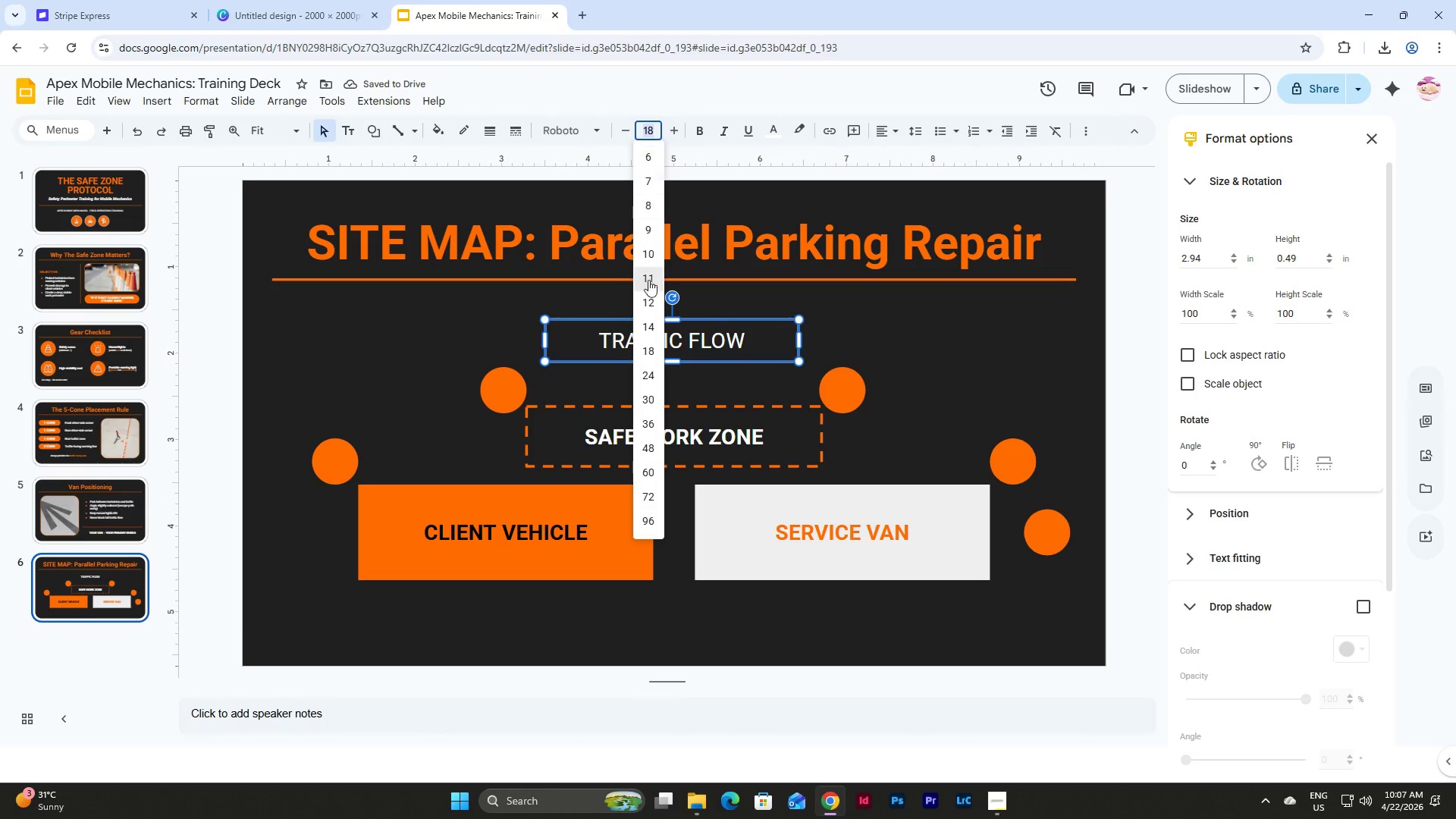 
left_click([648, 315])
 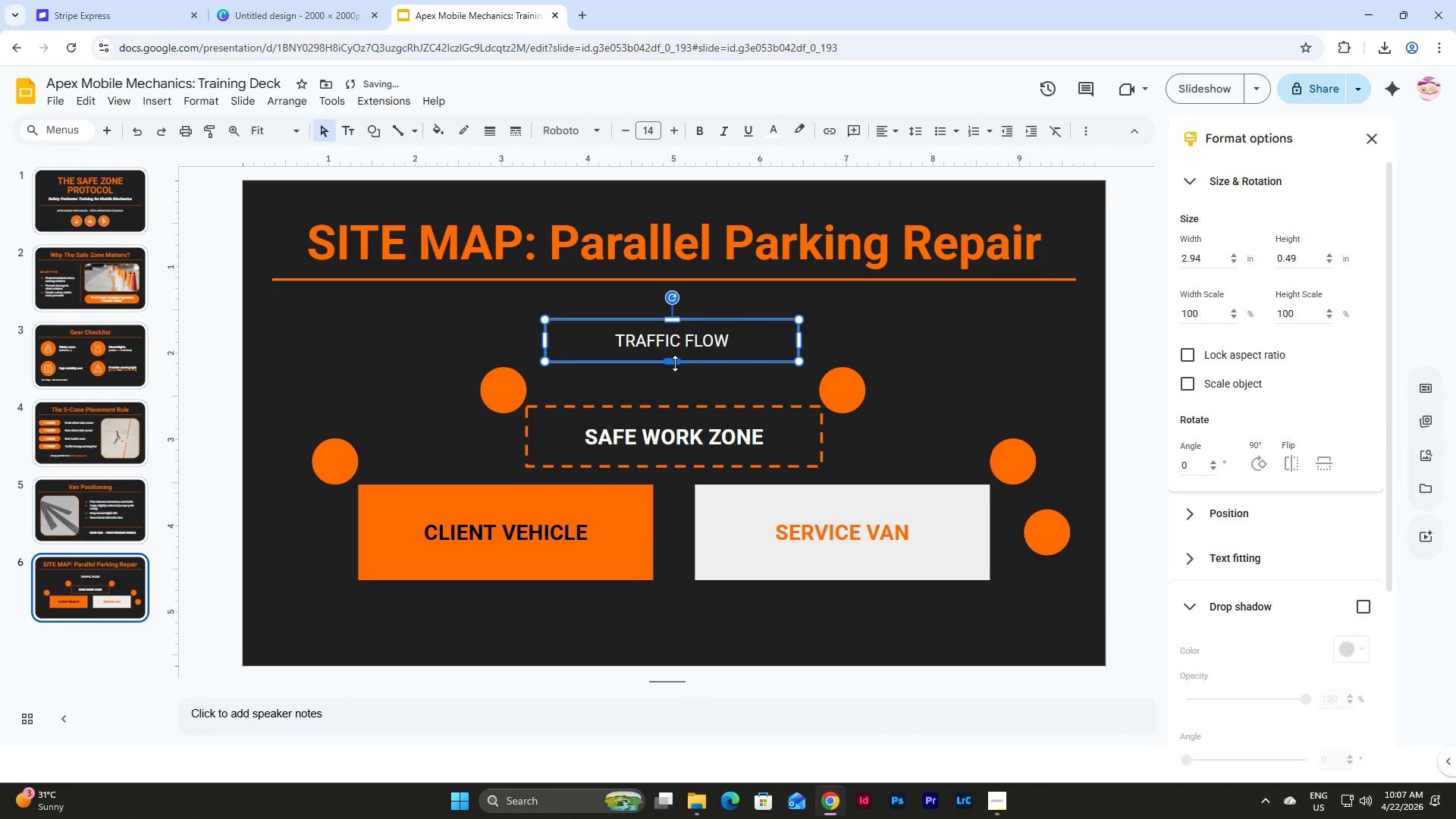 
left_click_drag(start_coordinate=[675, 363], to_coordinate=[675, 344])
 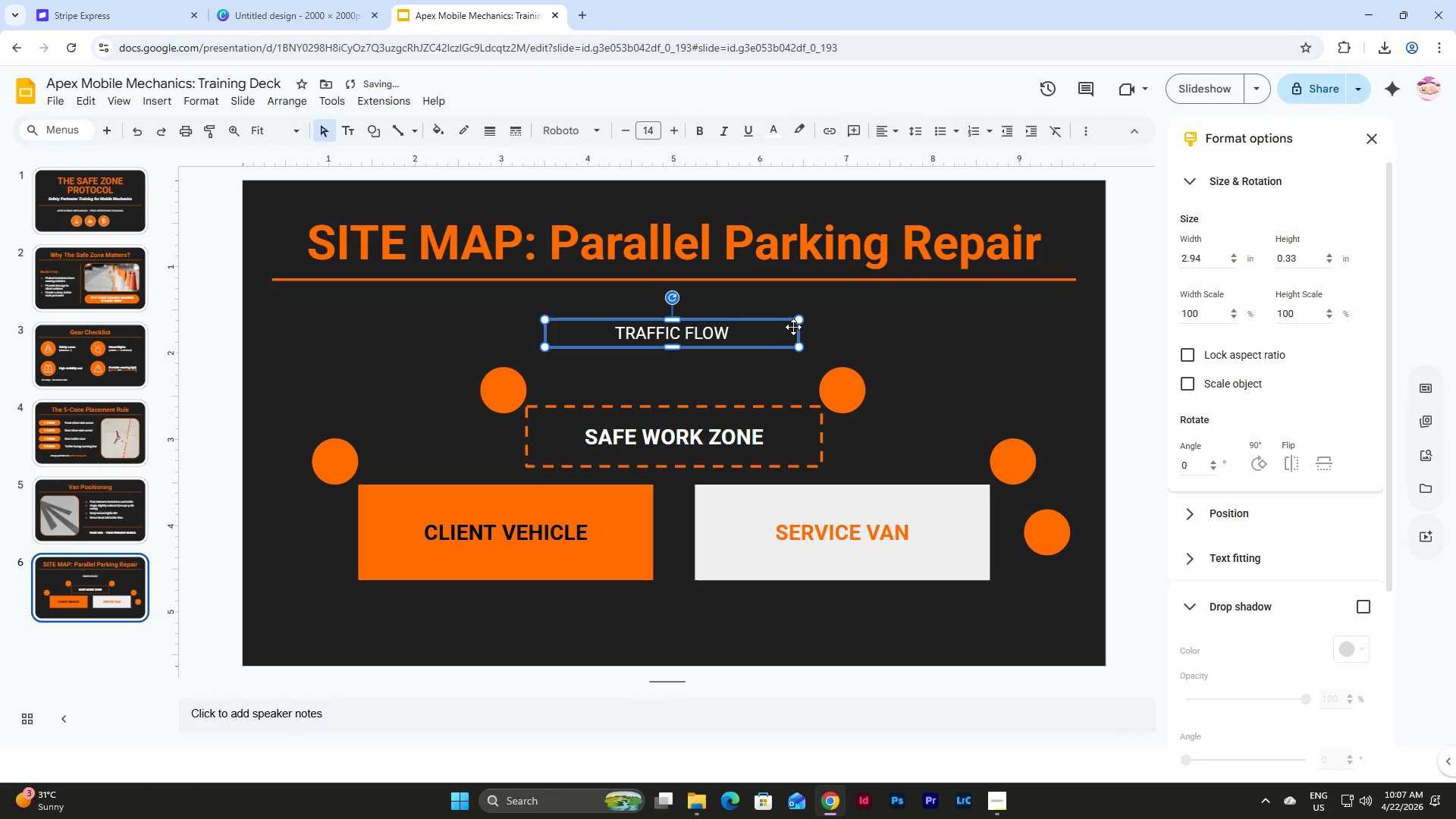 
left_click_drag(start_coordinate=[800, 332], to_coordinate=[724, 334])
 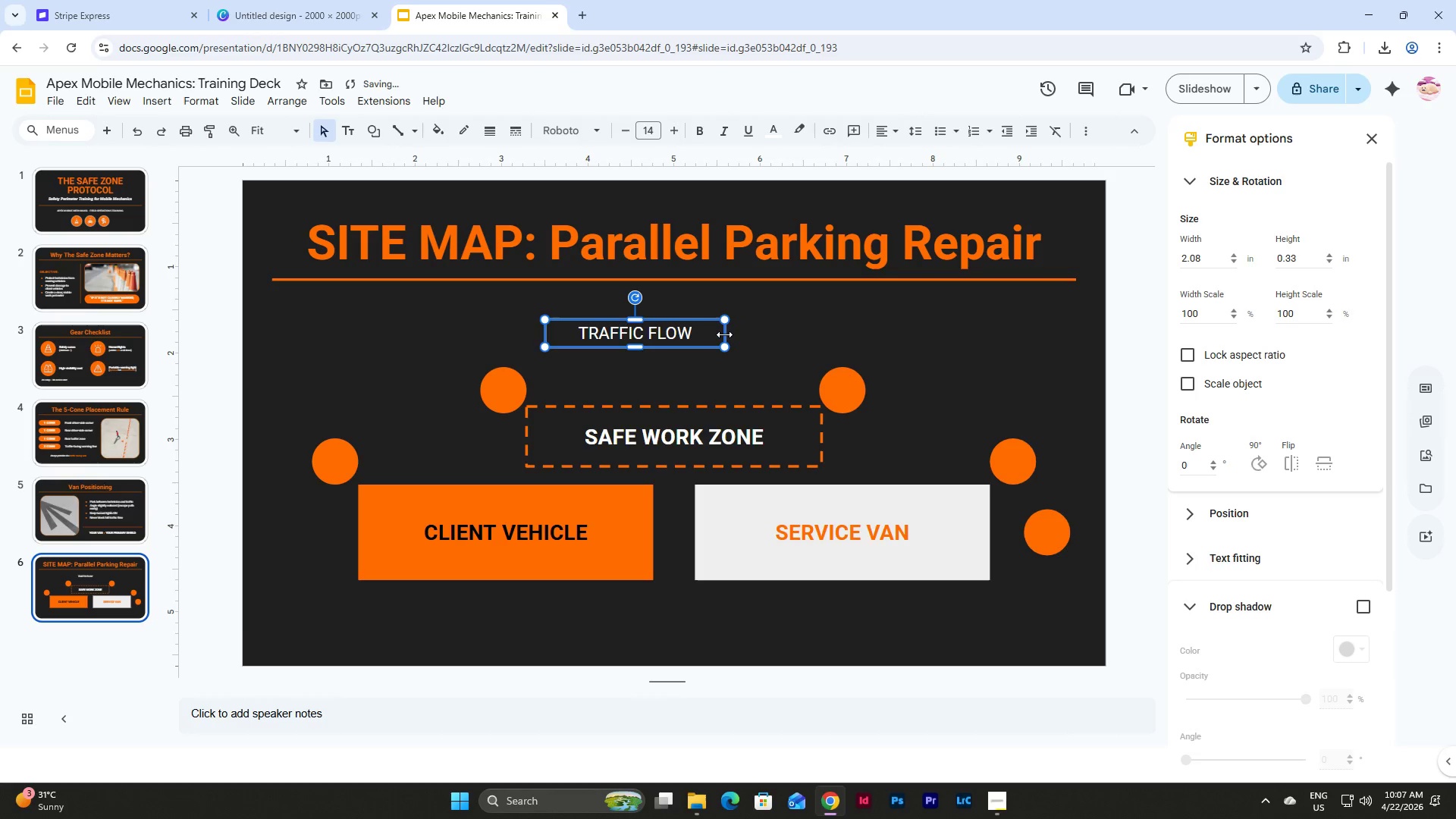 
left_click_drag(start_coordinate=[724, 334], to_coordinate=[707, 334])
 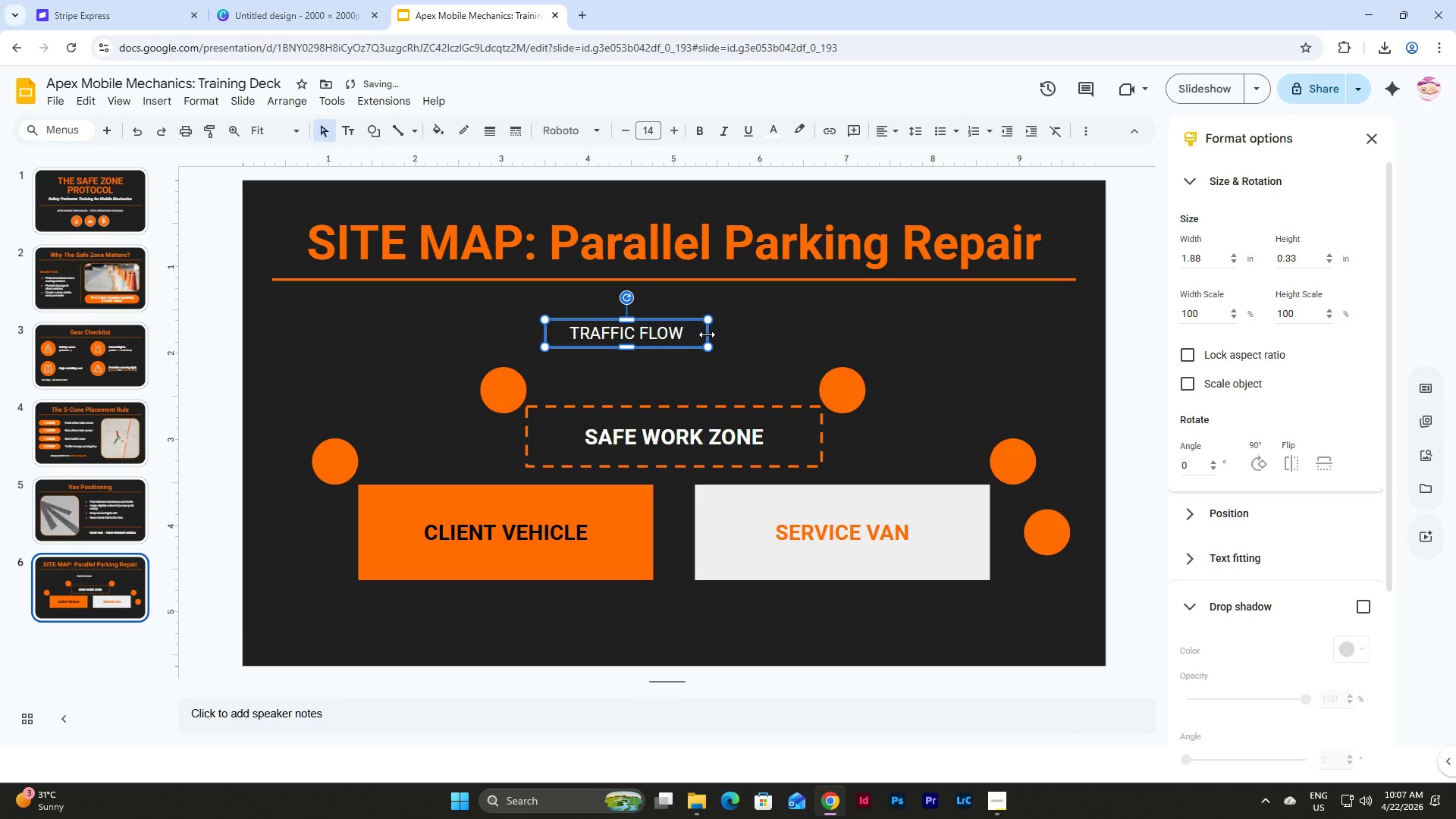 
left_click_drag(start_coordinate=[707, 334], to_coordinate=[698, 335])
 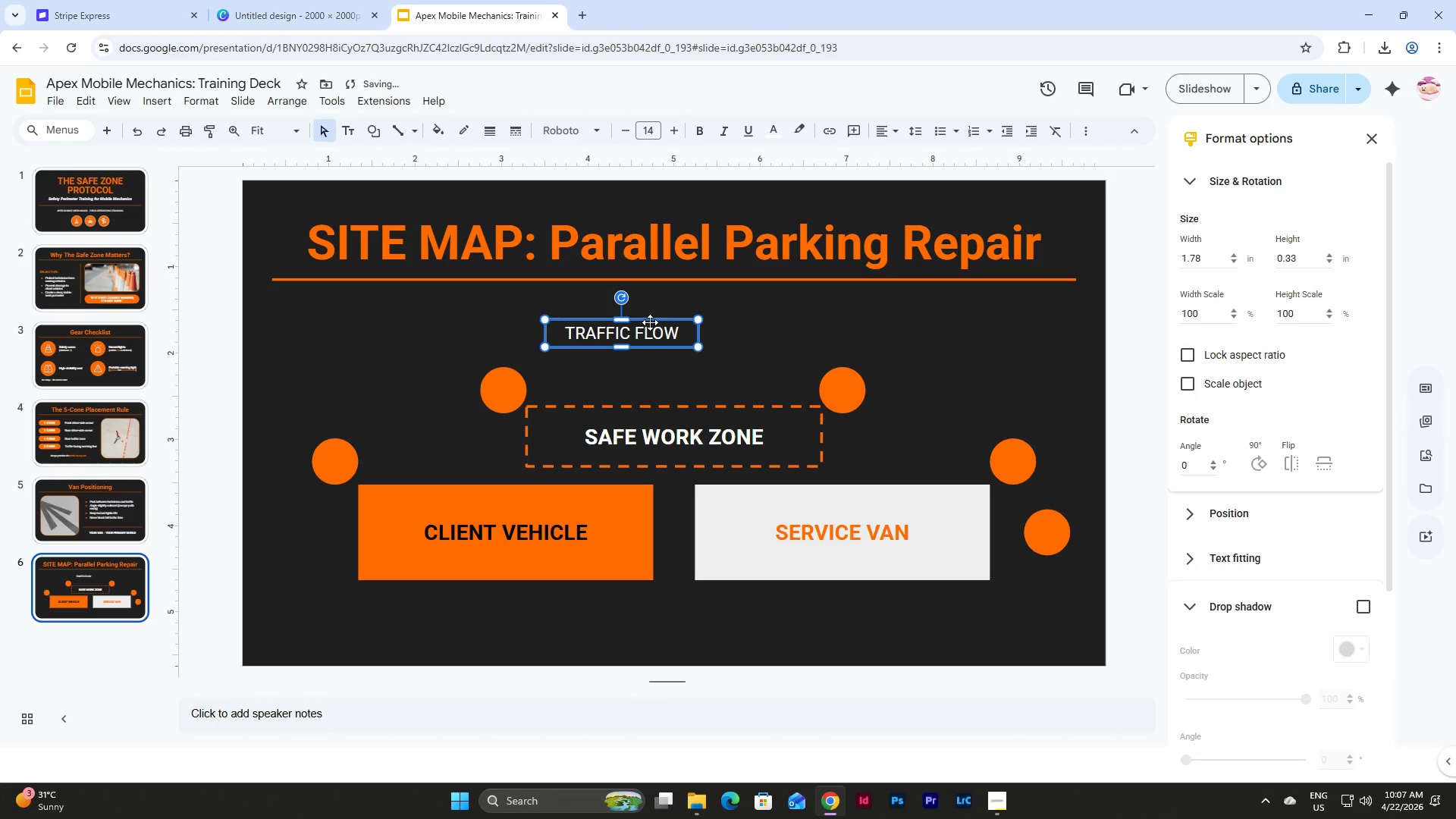 
left_click_drag(start_coordinate=[650, 322], to_coordinate=[629, 317])
 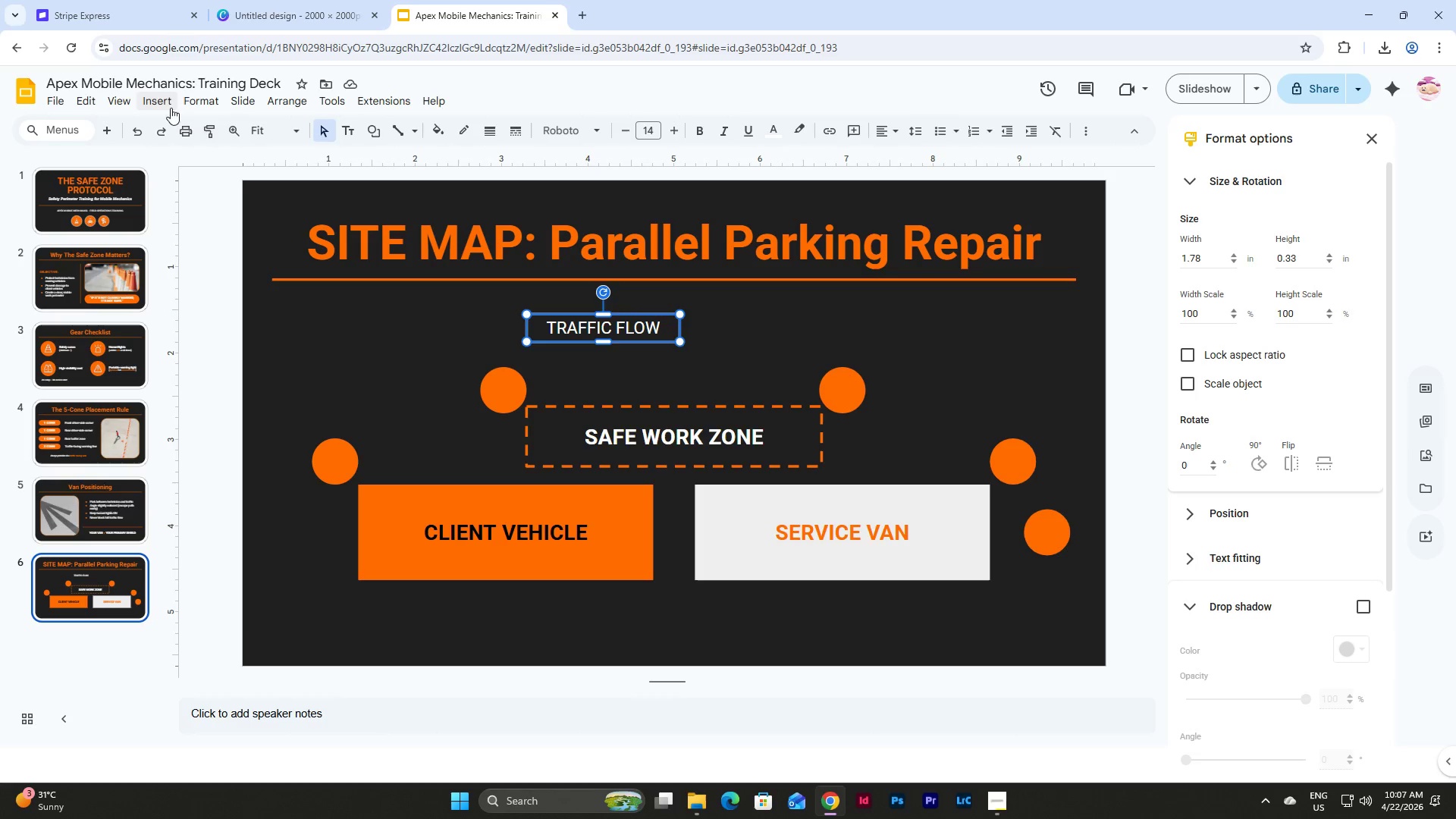 
wait(7.2)
 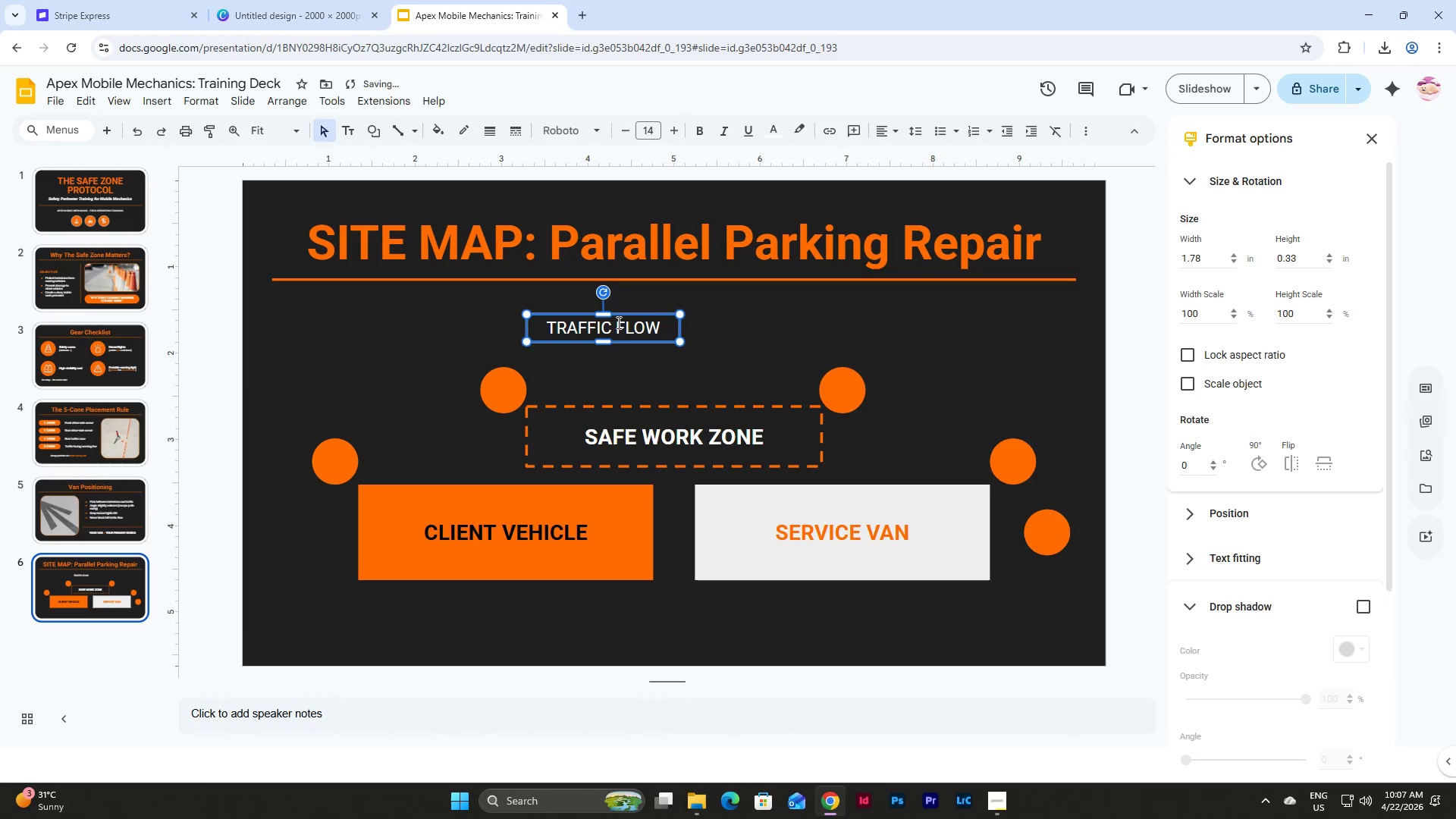 
left_click([378, 127])
 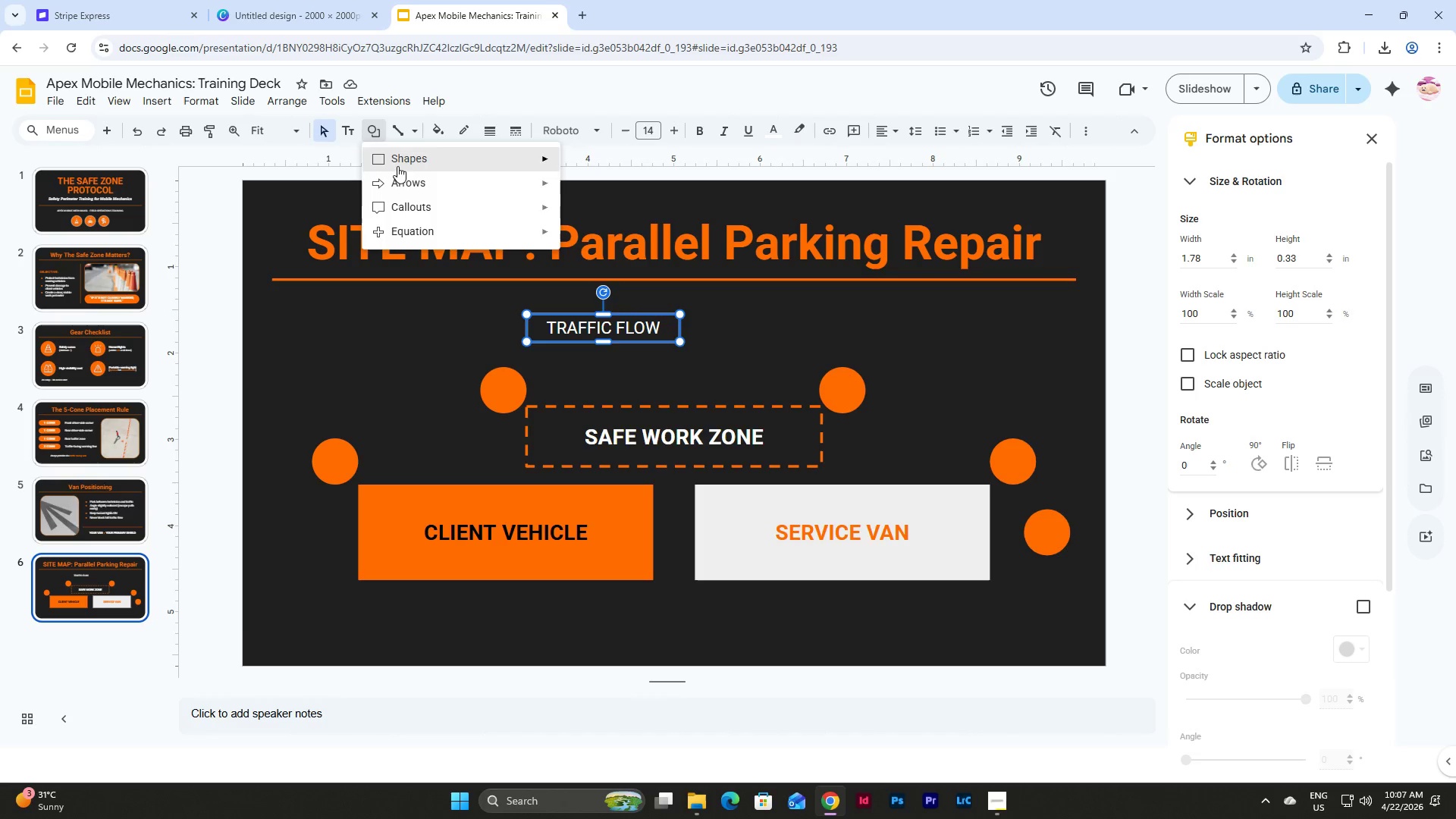 
left_click([403, 178])
 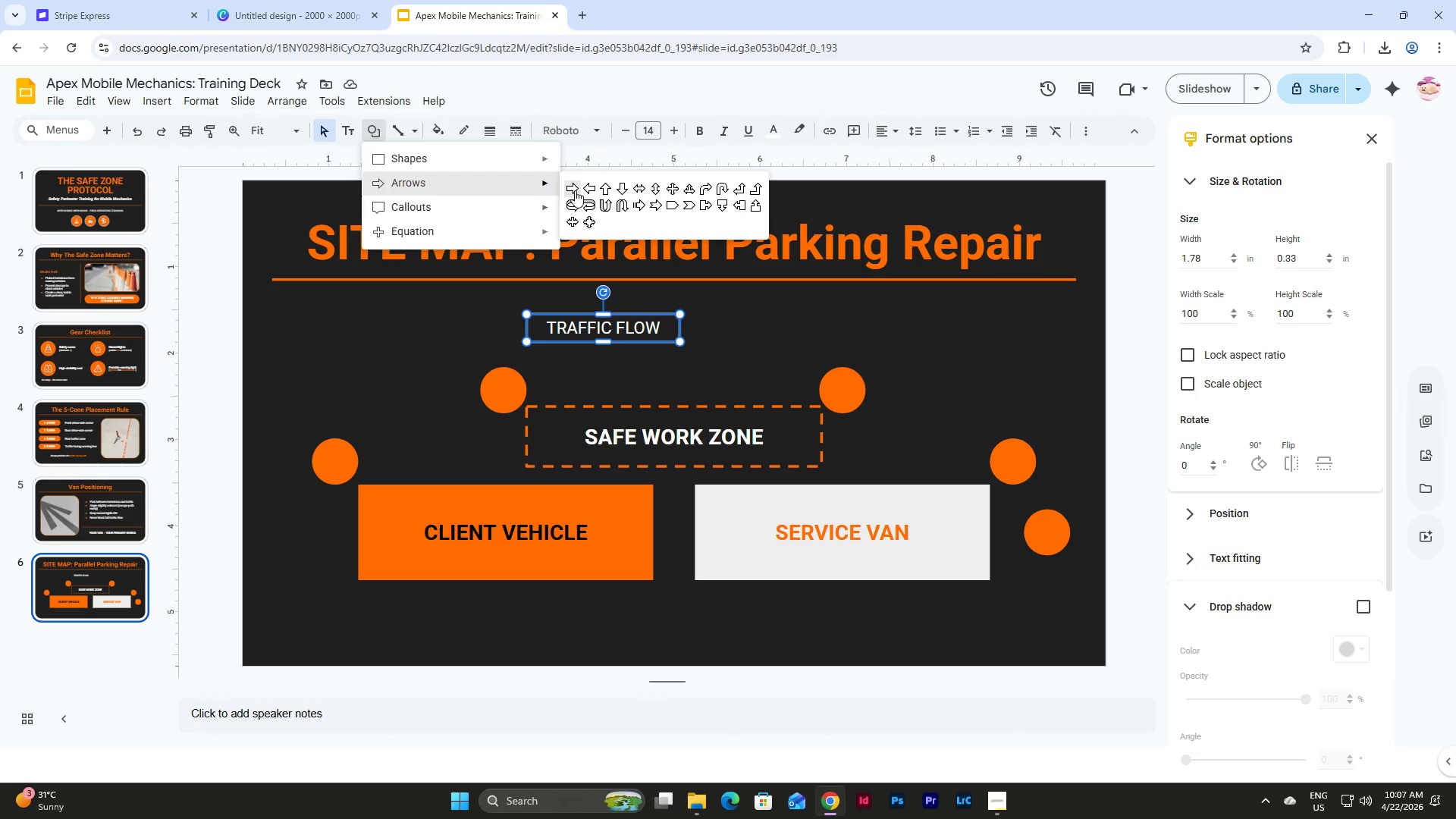 
left_click([571, 184])
 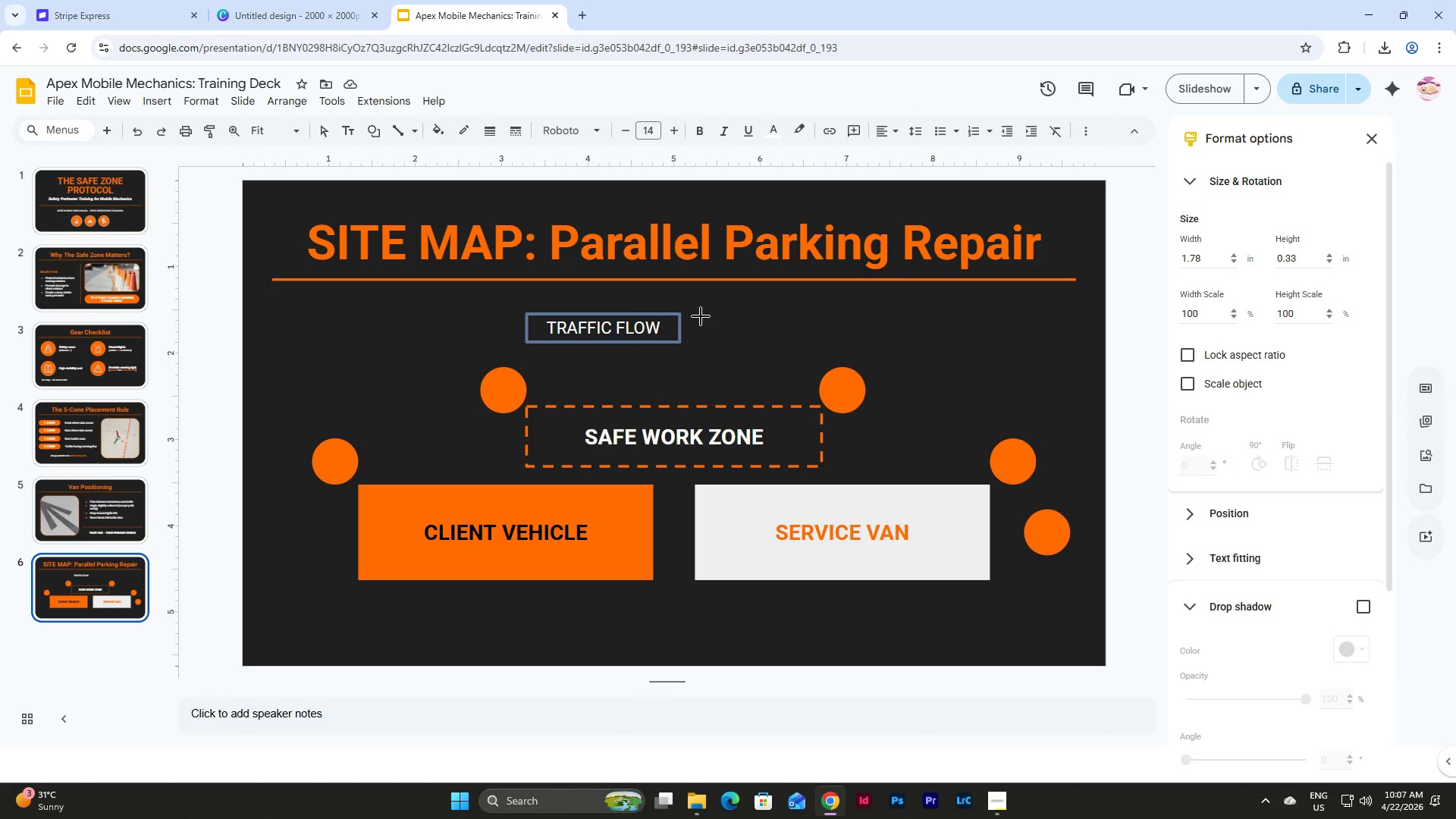 
left_click_drag(start_coordinate=[704, 317], to_coordinate=[795, 345])
 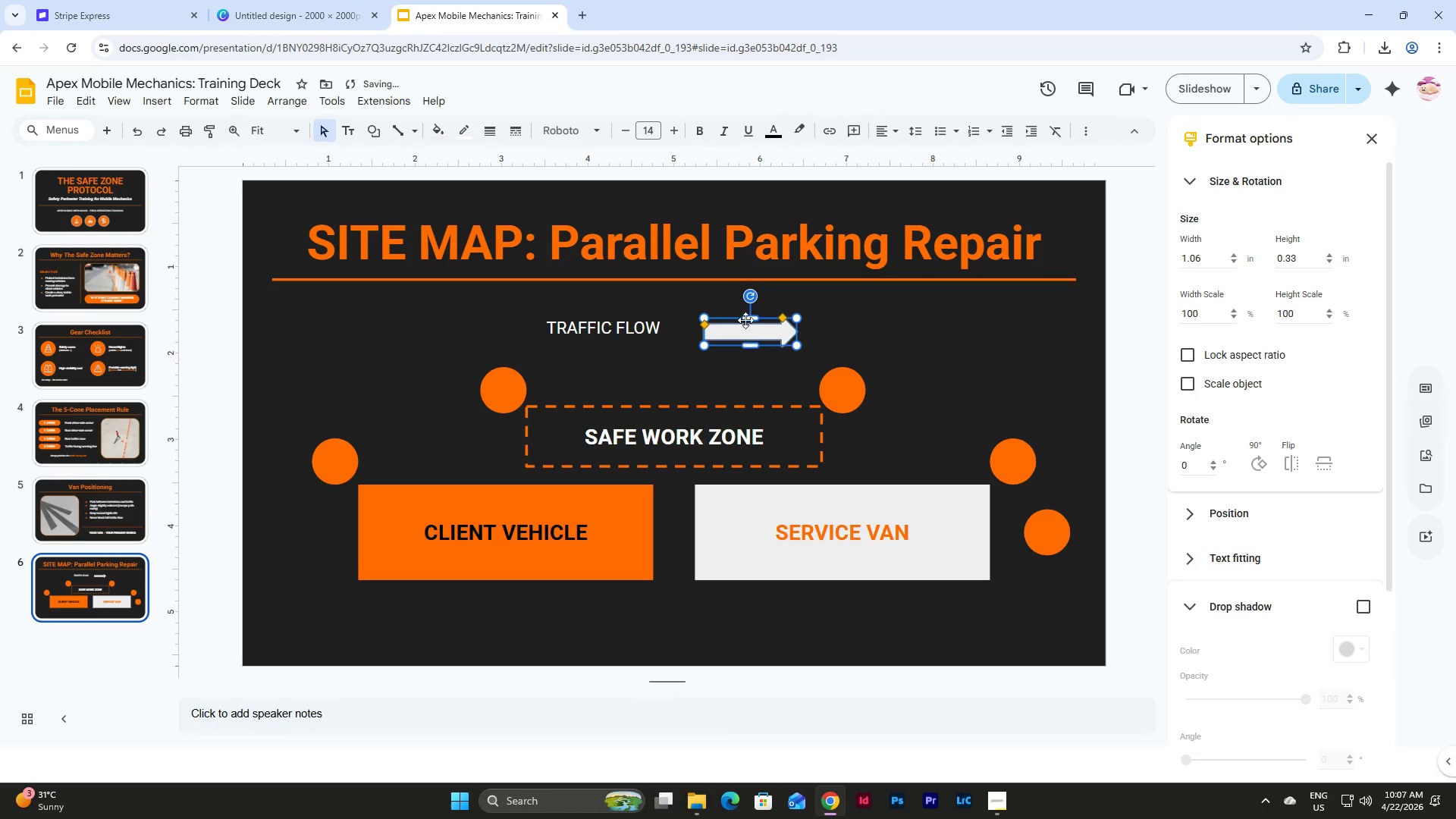 
left_click_drag(start_coordinate=[752, 317], to_coordinate=[748, 313])
 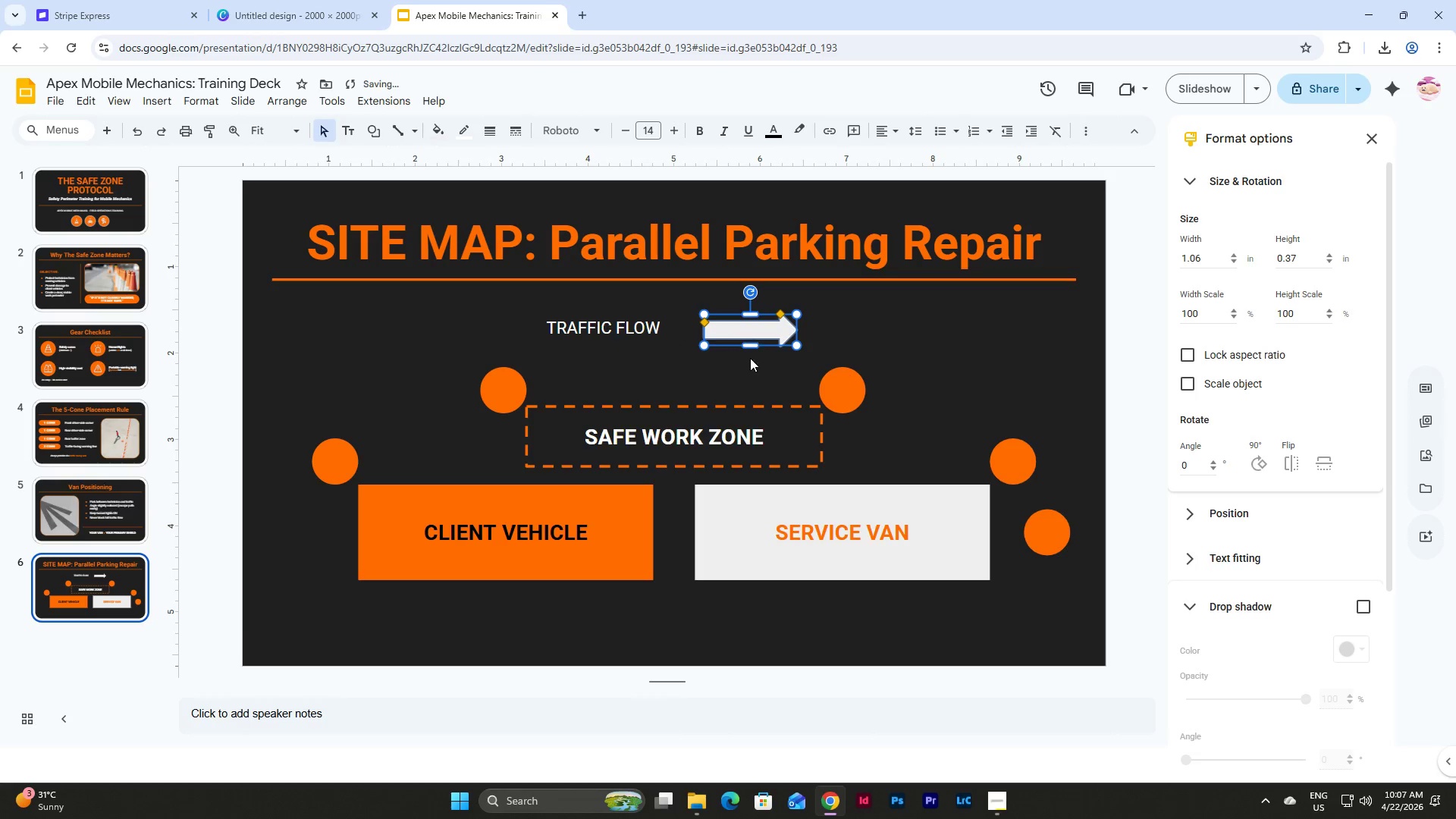 
left_click([750, 358])
 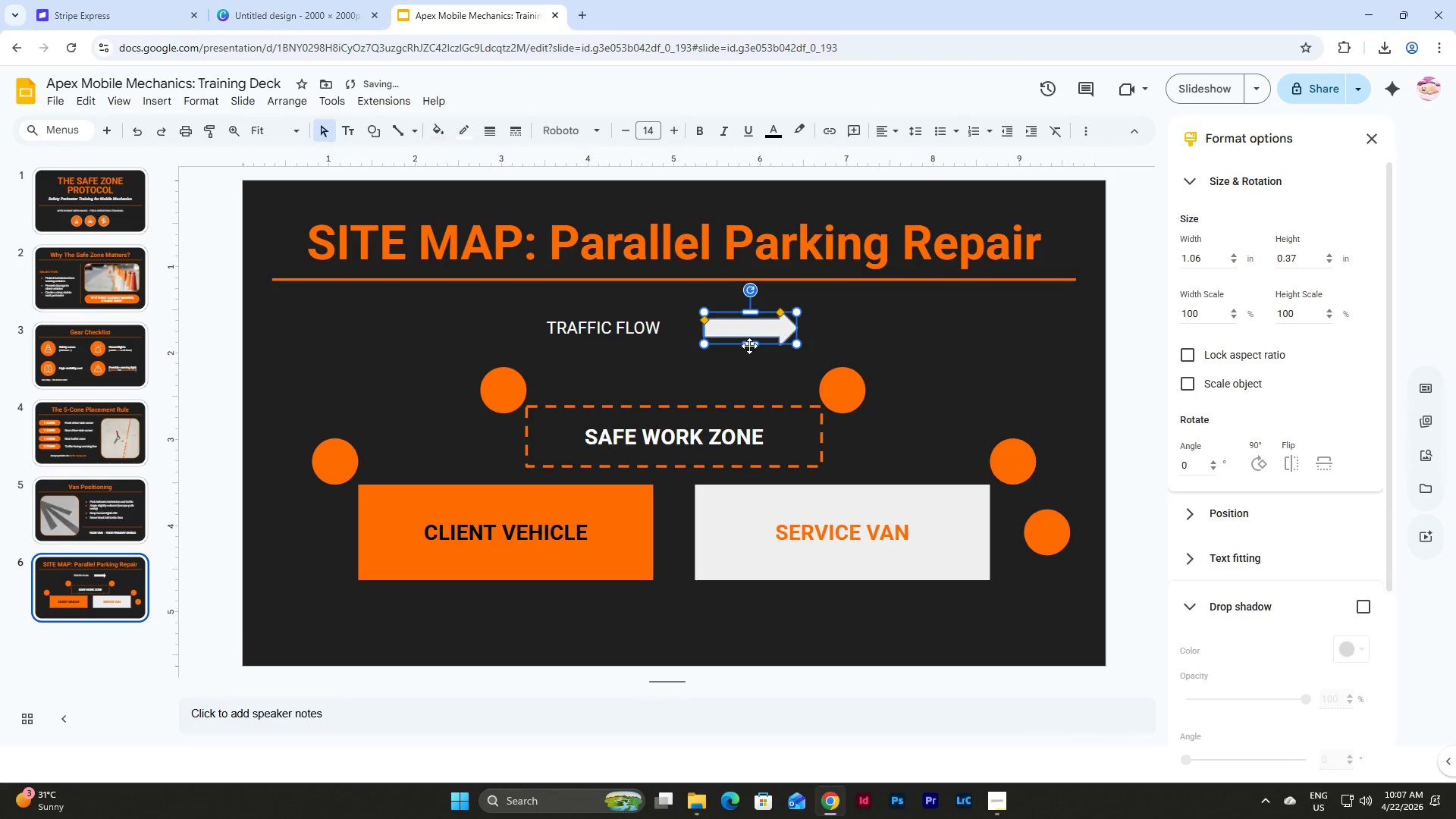 
double_click([742, 318])
 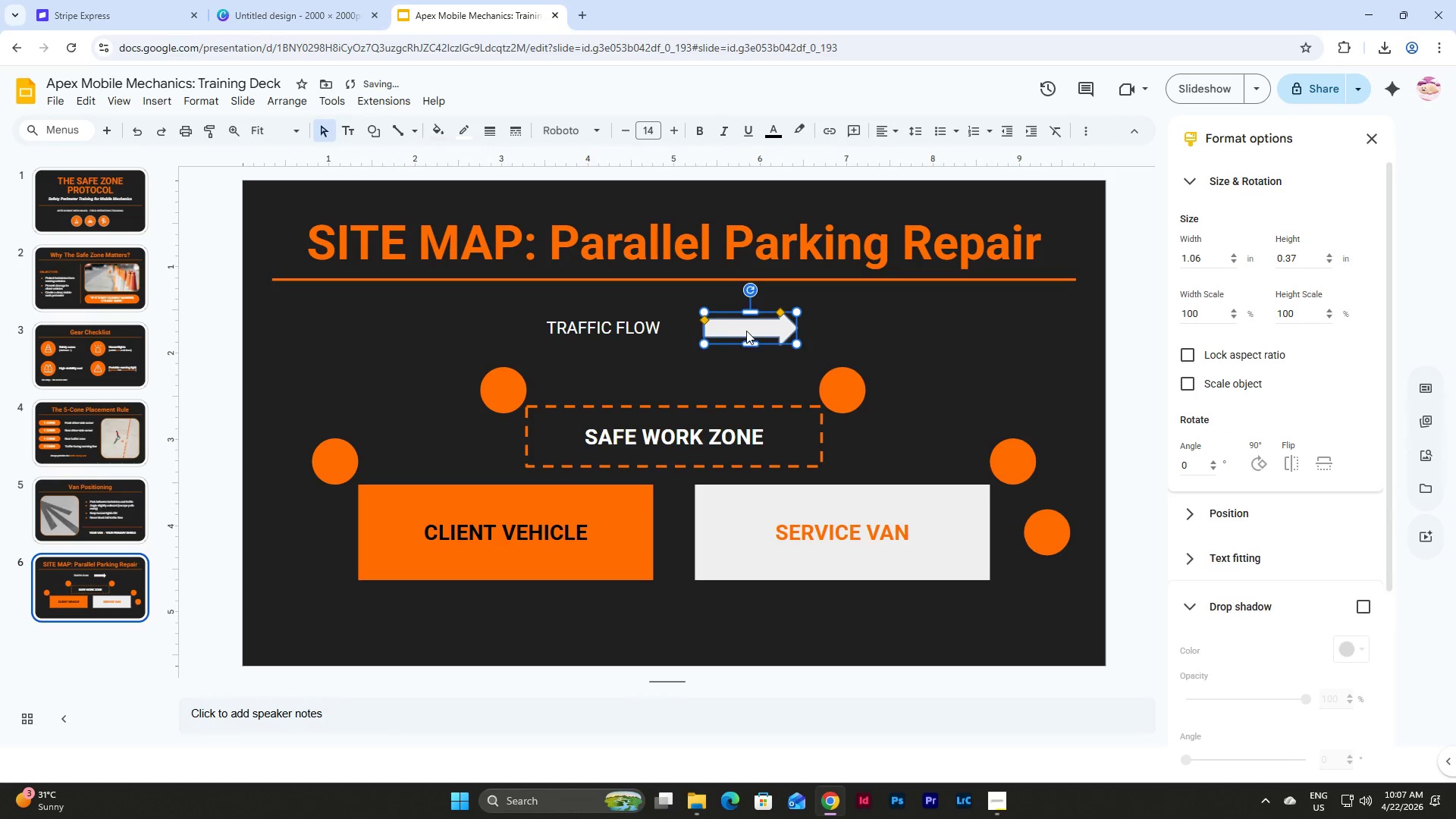 
left_click_drag(start_coordinate=[747, 331], to_coordinate=[741, 331])
 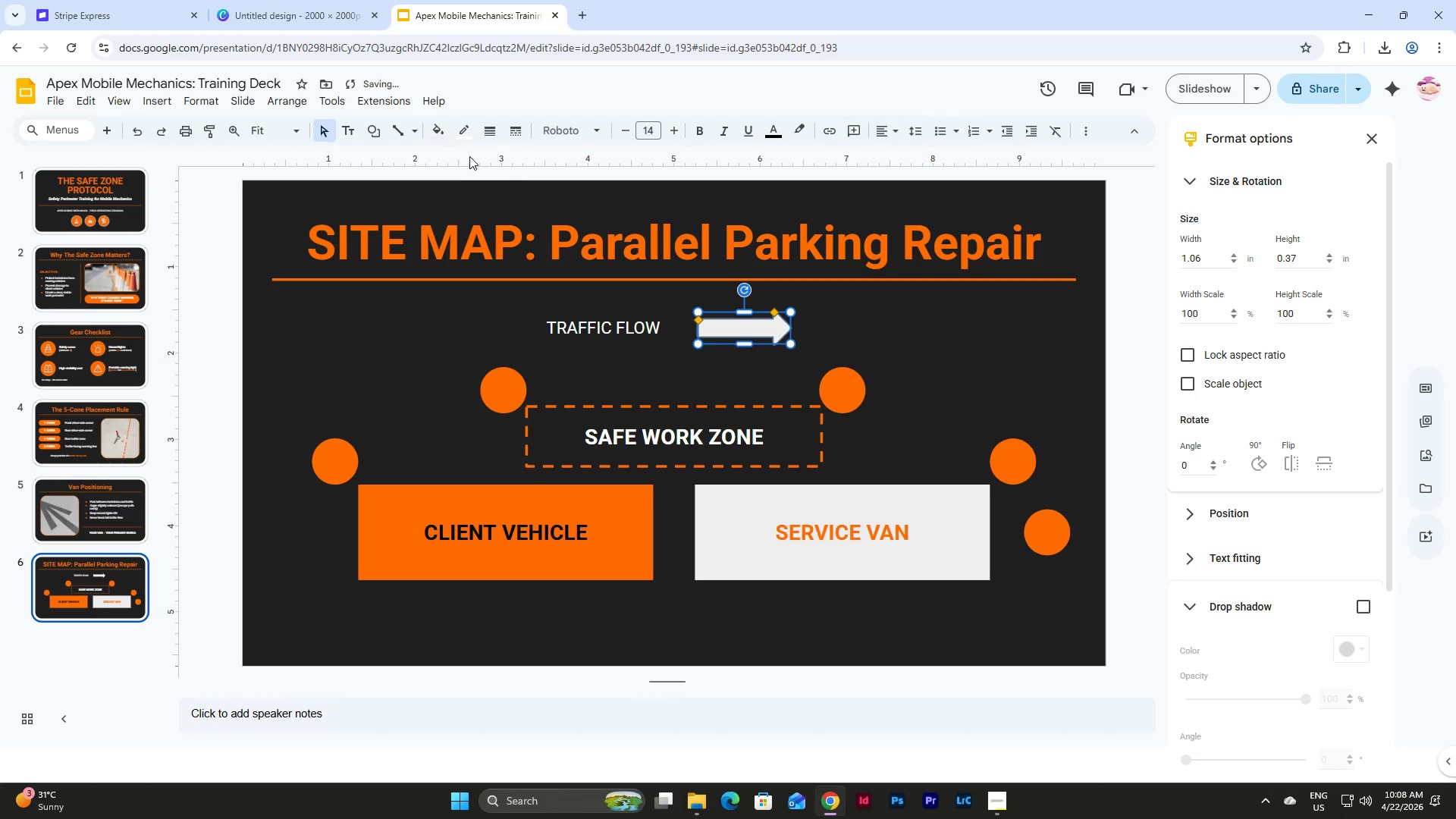 
left_click([460, 130])
 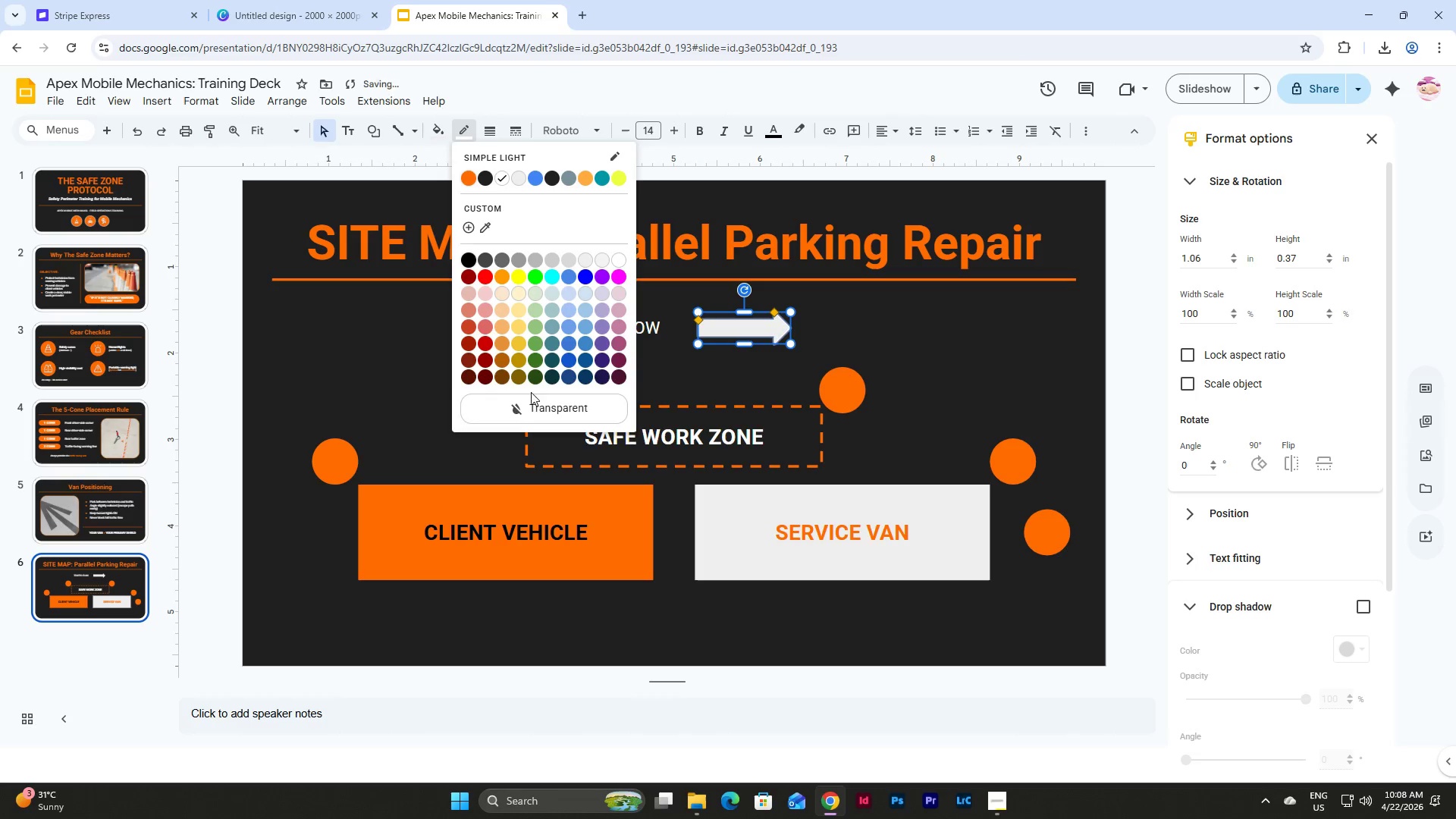 
left_click([535, 406])
 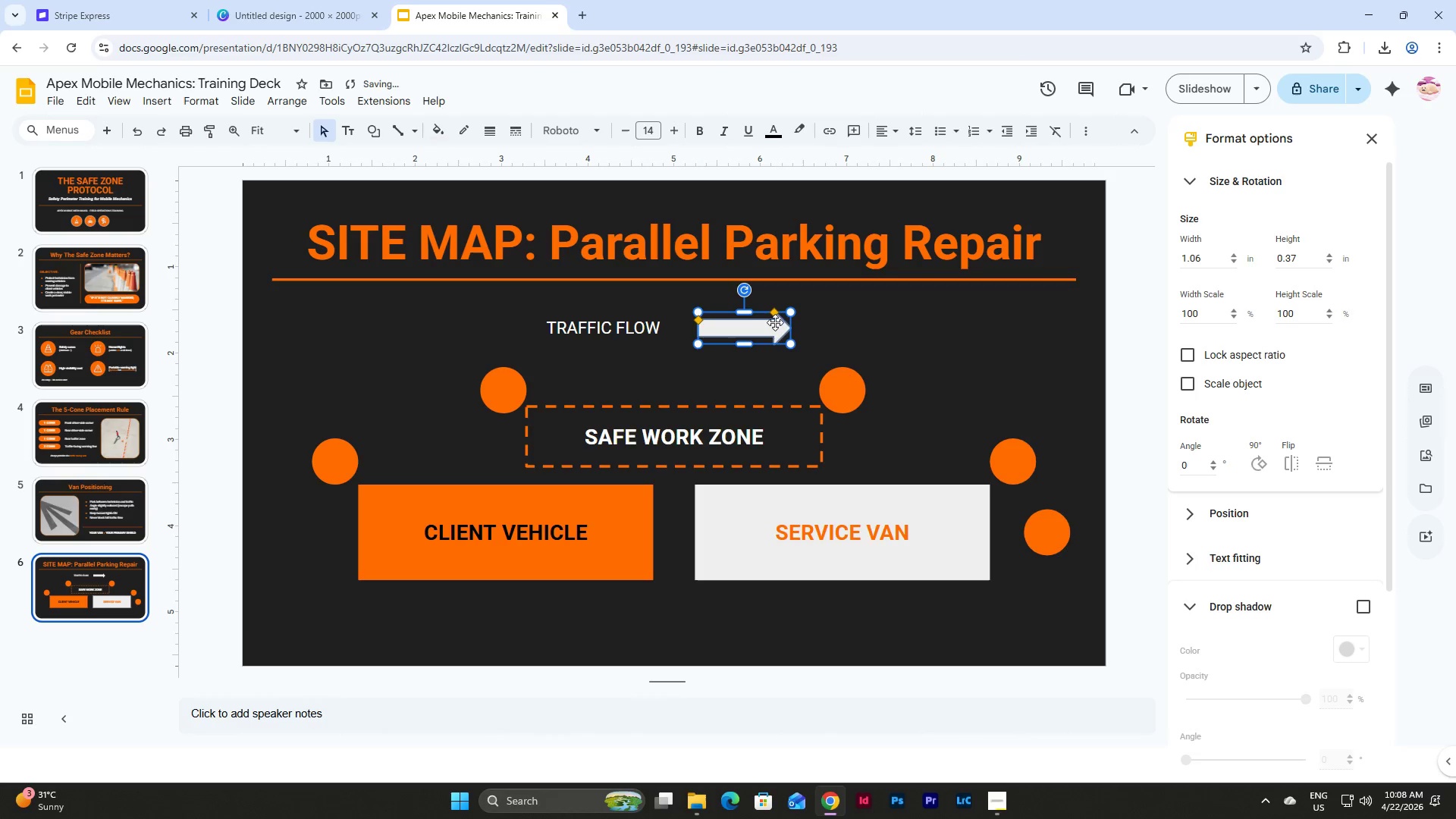 
left_click_drag(start_coordinate=[792, 328], to_coordinate=[811, 329])
 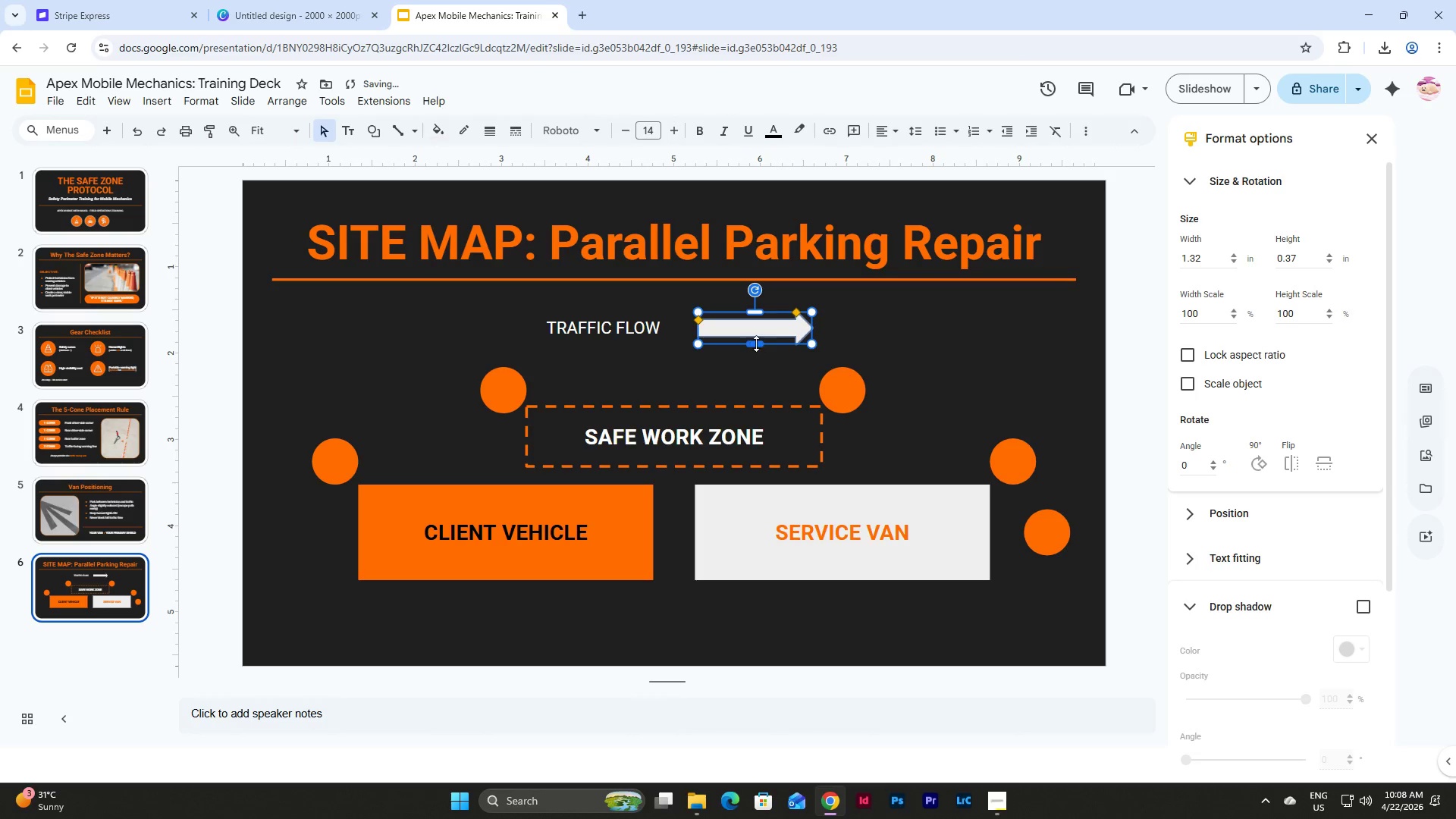 
left_click_drag(start_coordinate=[756, 345], to_coordinate=[755, 338])
 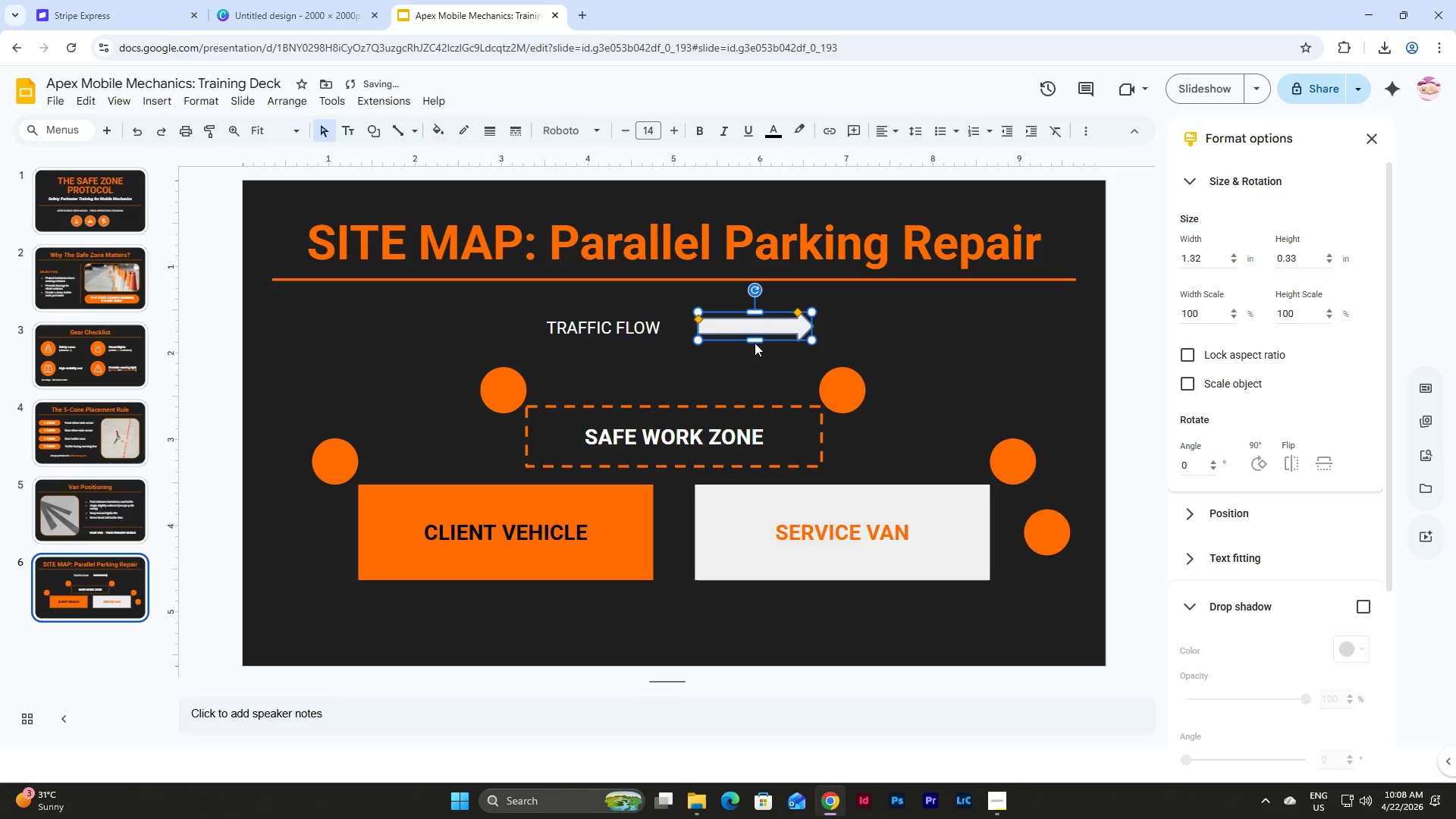 
left_click_drag(start_coordinate=[755, 340], to_coordinate=[752, 334])
 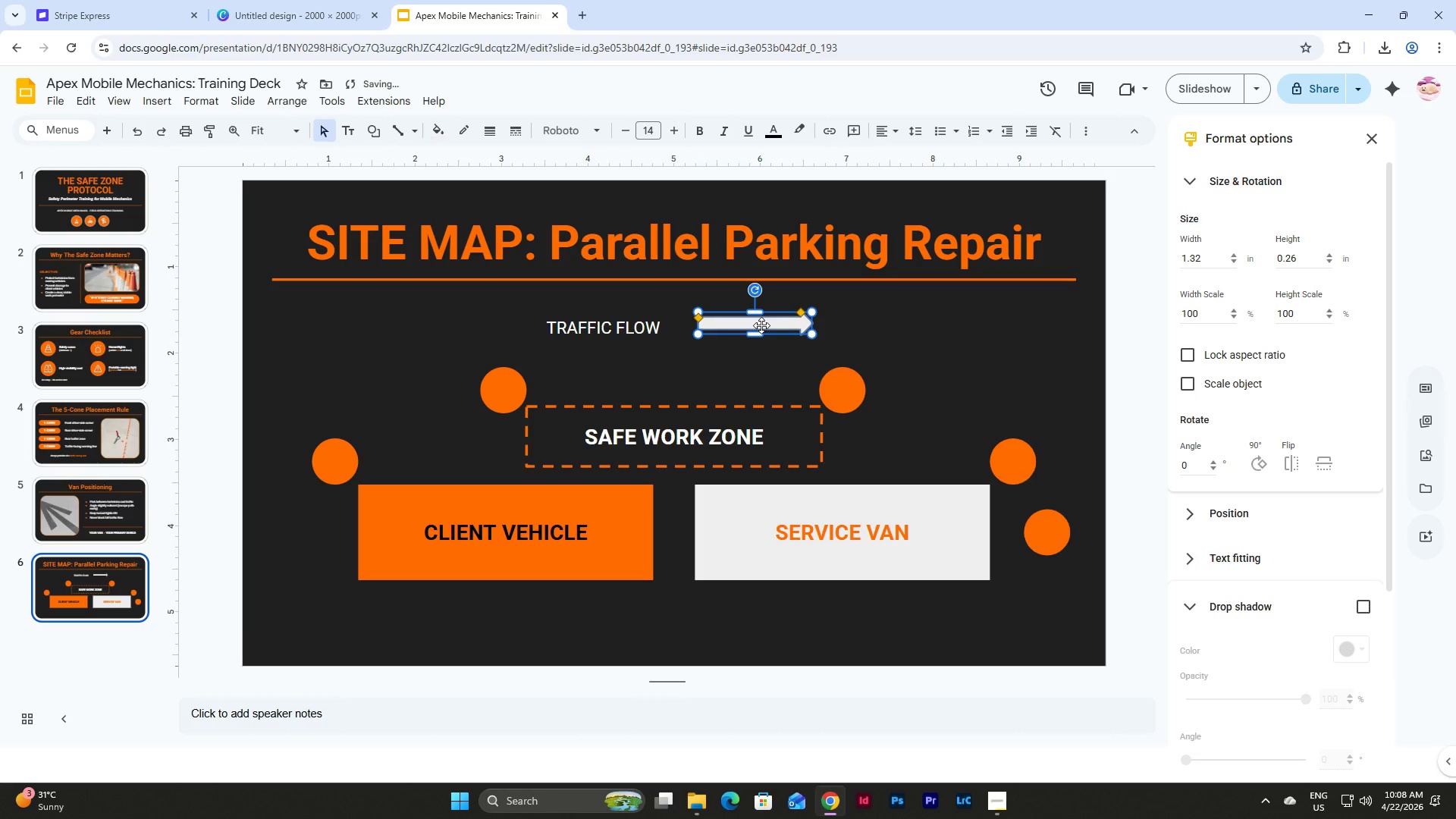 
left_click_drag(start_coordinate=[761, 325], to_coordinate=[750, 330])
 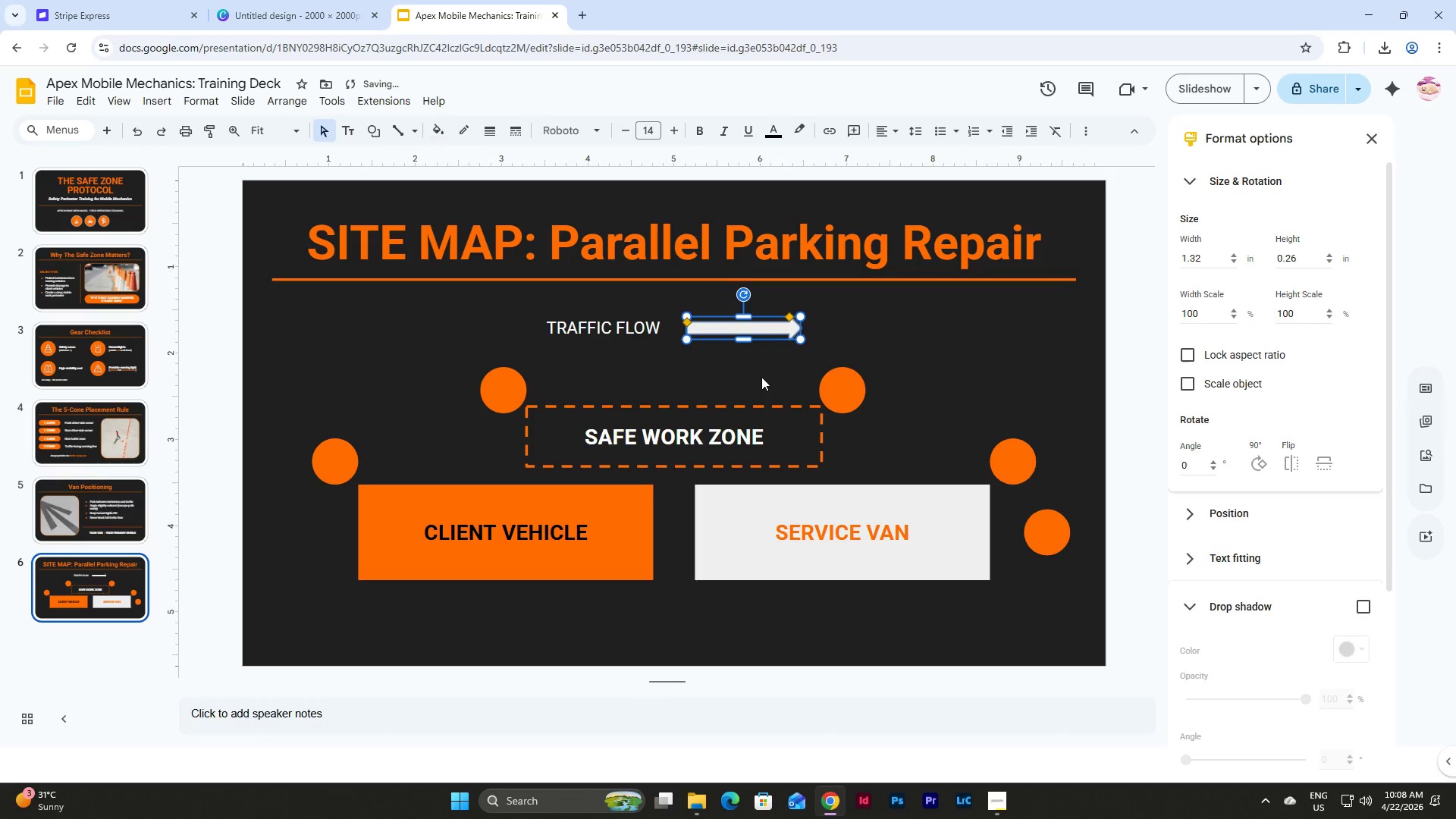 
left_click([761, 377])
 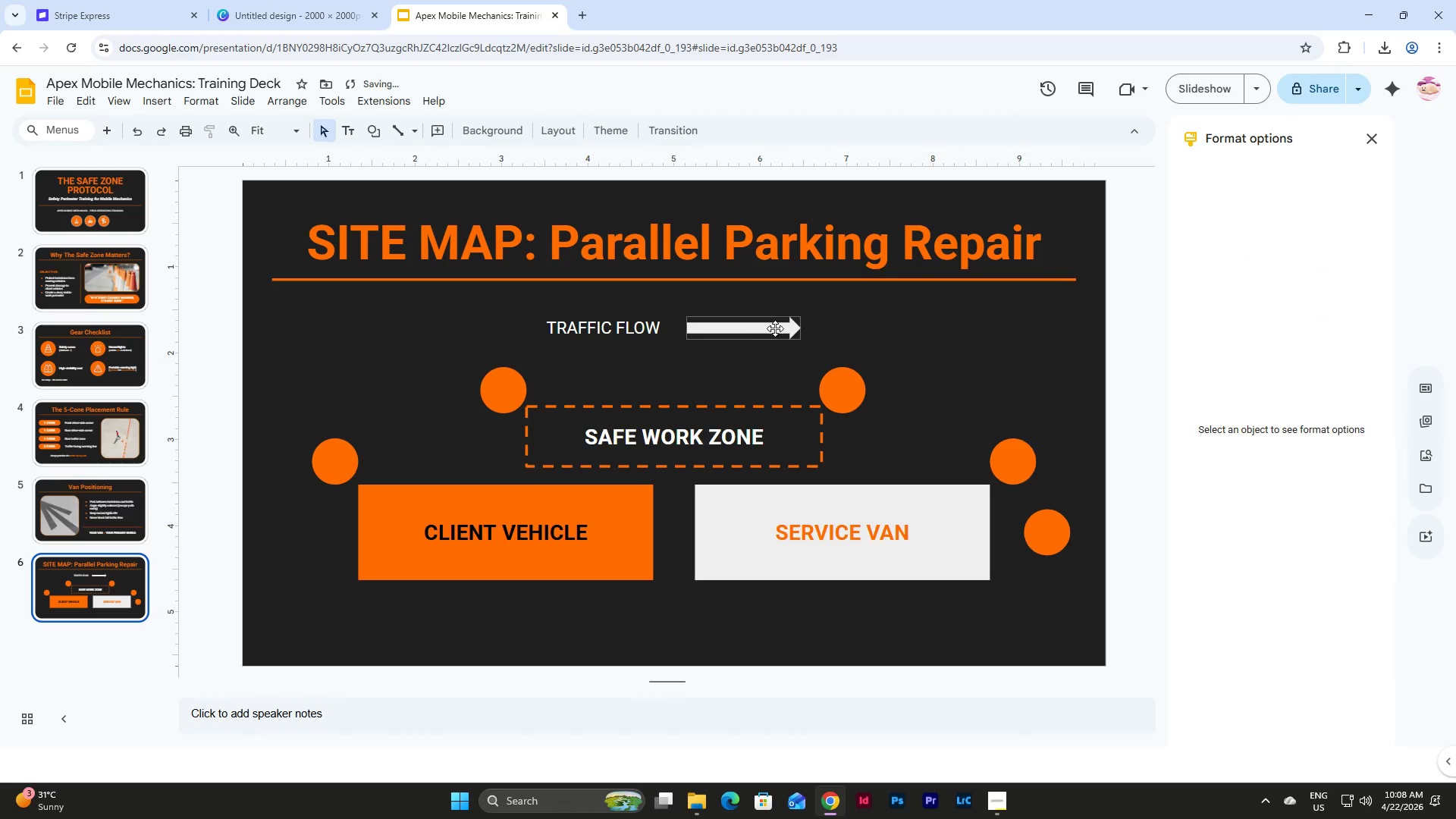 
left_click([772, 325])
 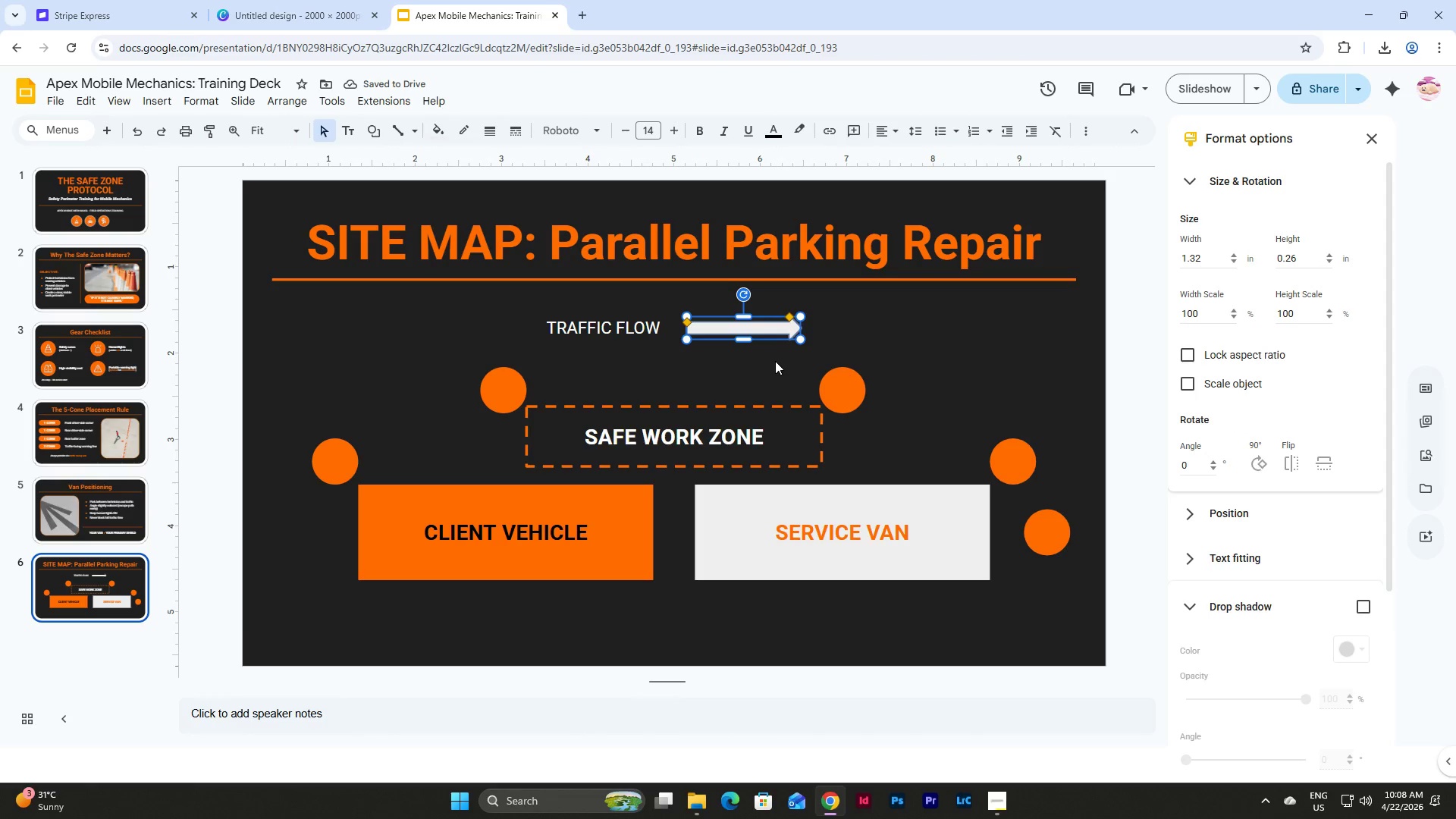 
hold_key(key=ShiftLeft, duration=0.86)
left_click([632, 327])
 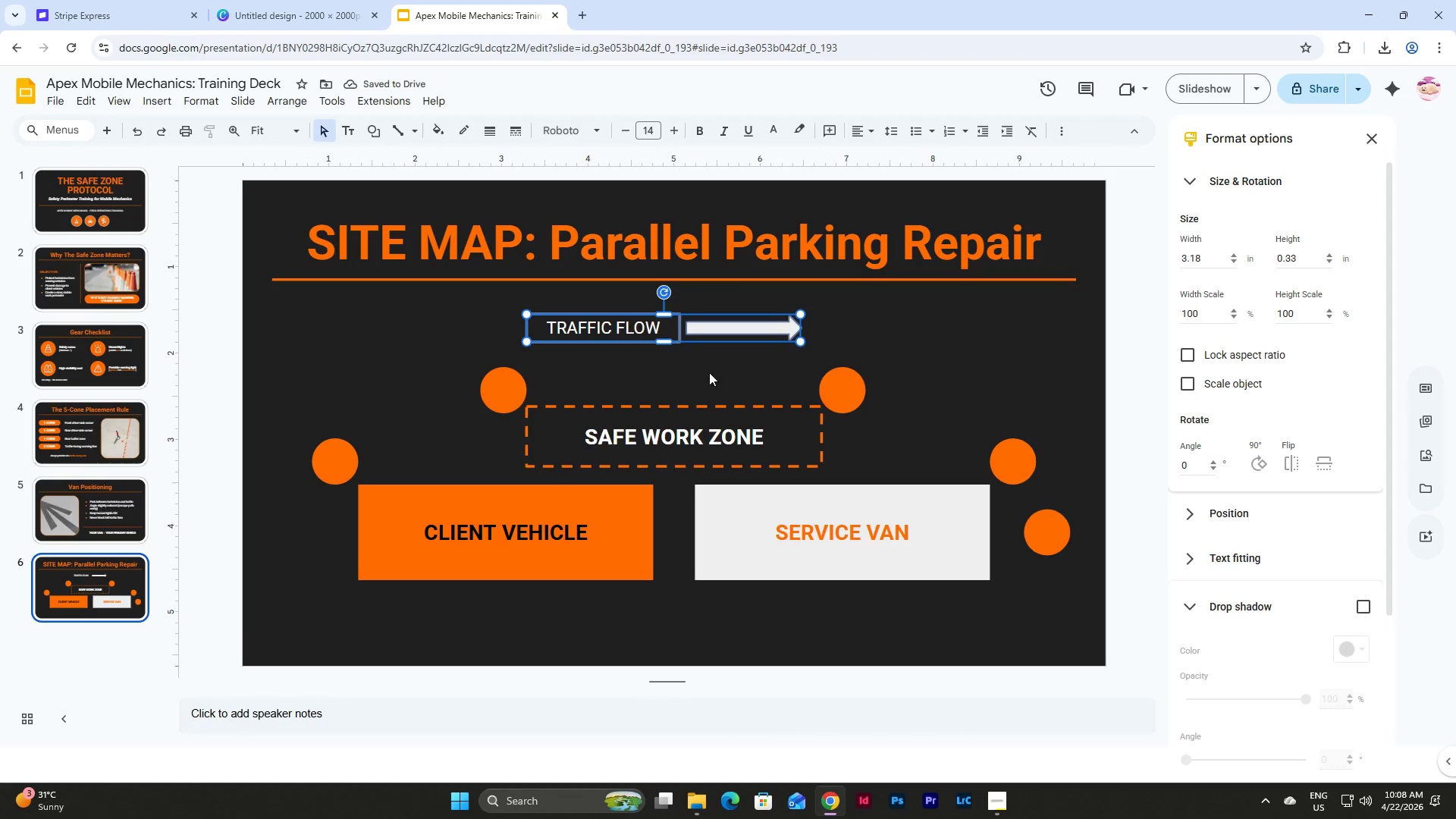 
left_click([709, 372])
 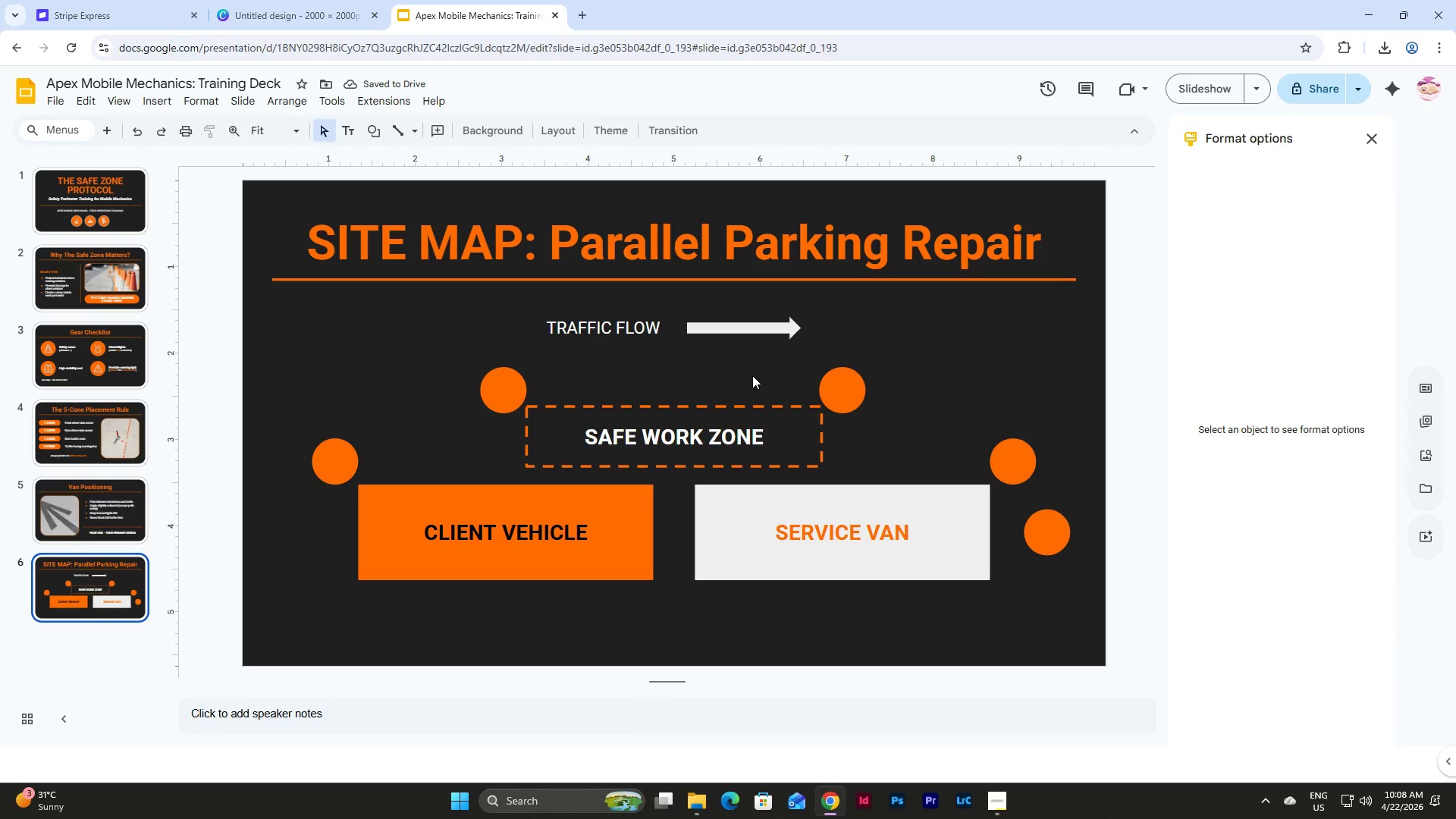 
left_click_drag(start_coordinate=[752, 376], to_coordinate=[610, 312])
 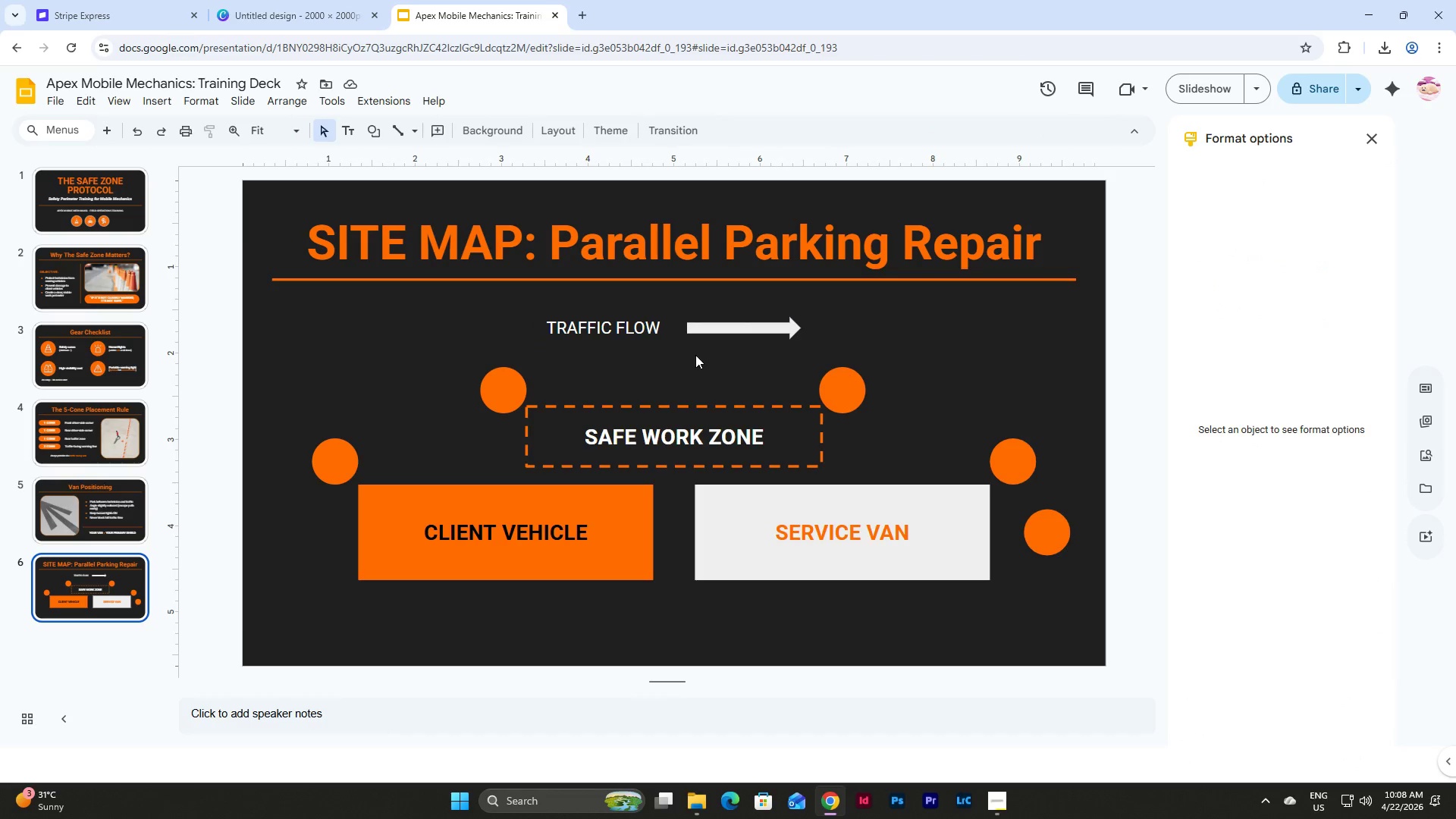 
double_click([746, 325])
 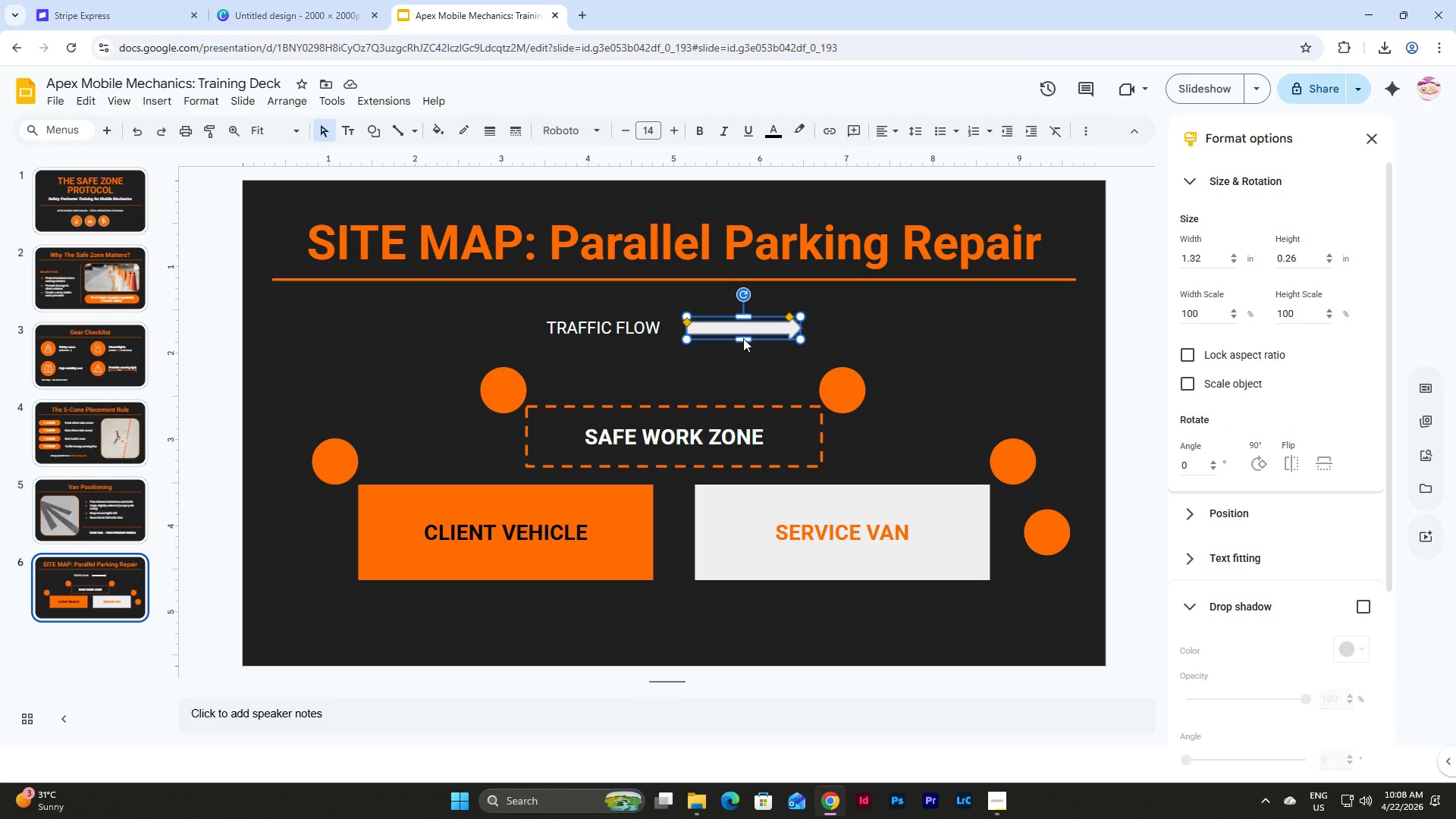 
left_click_drag(start_coordinate=[742, 337], to_coordinate=[745, 331])
 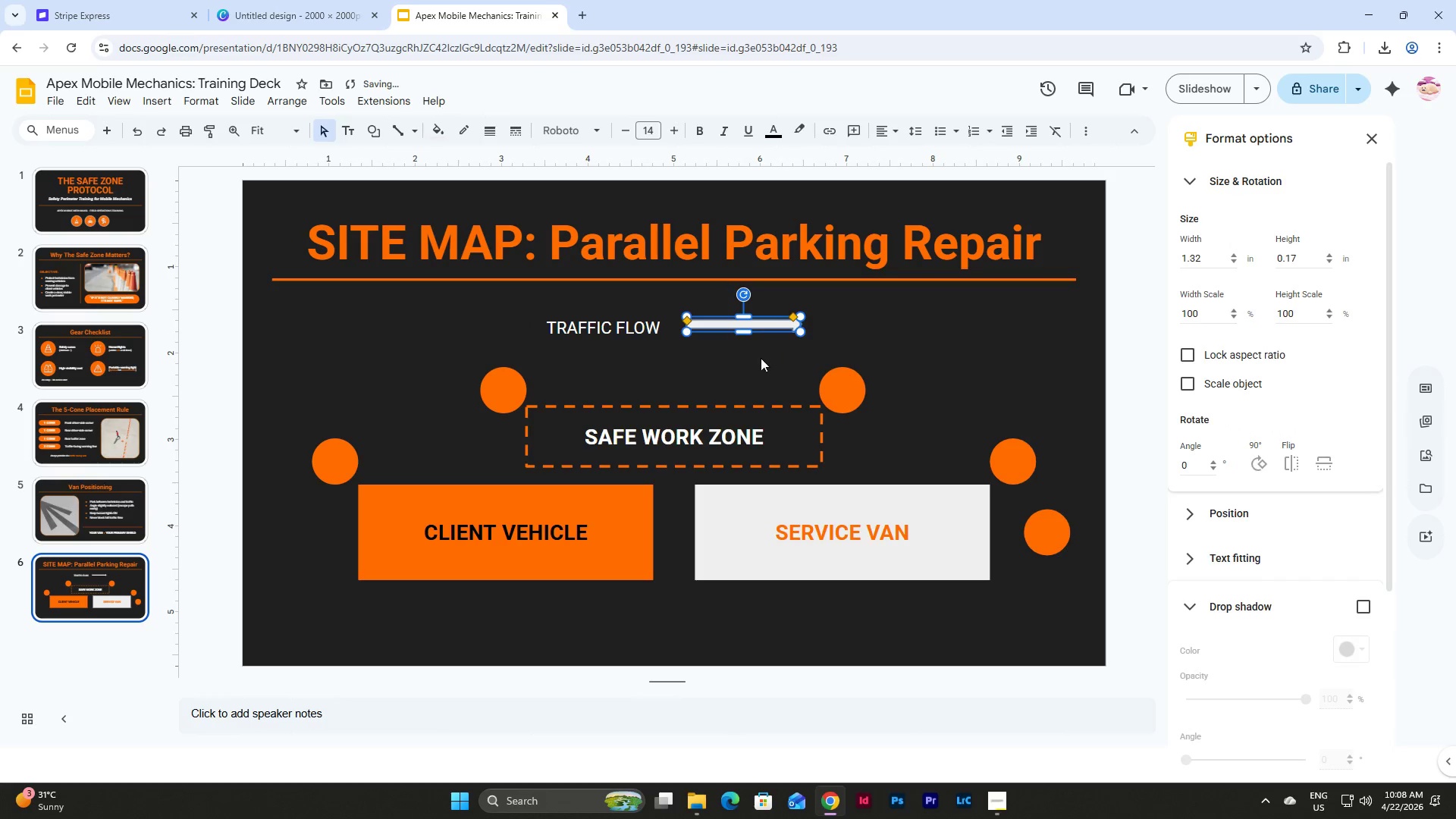 
left_click([761, 359])
 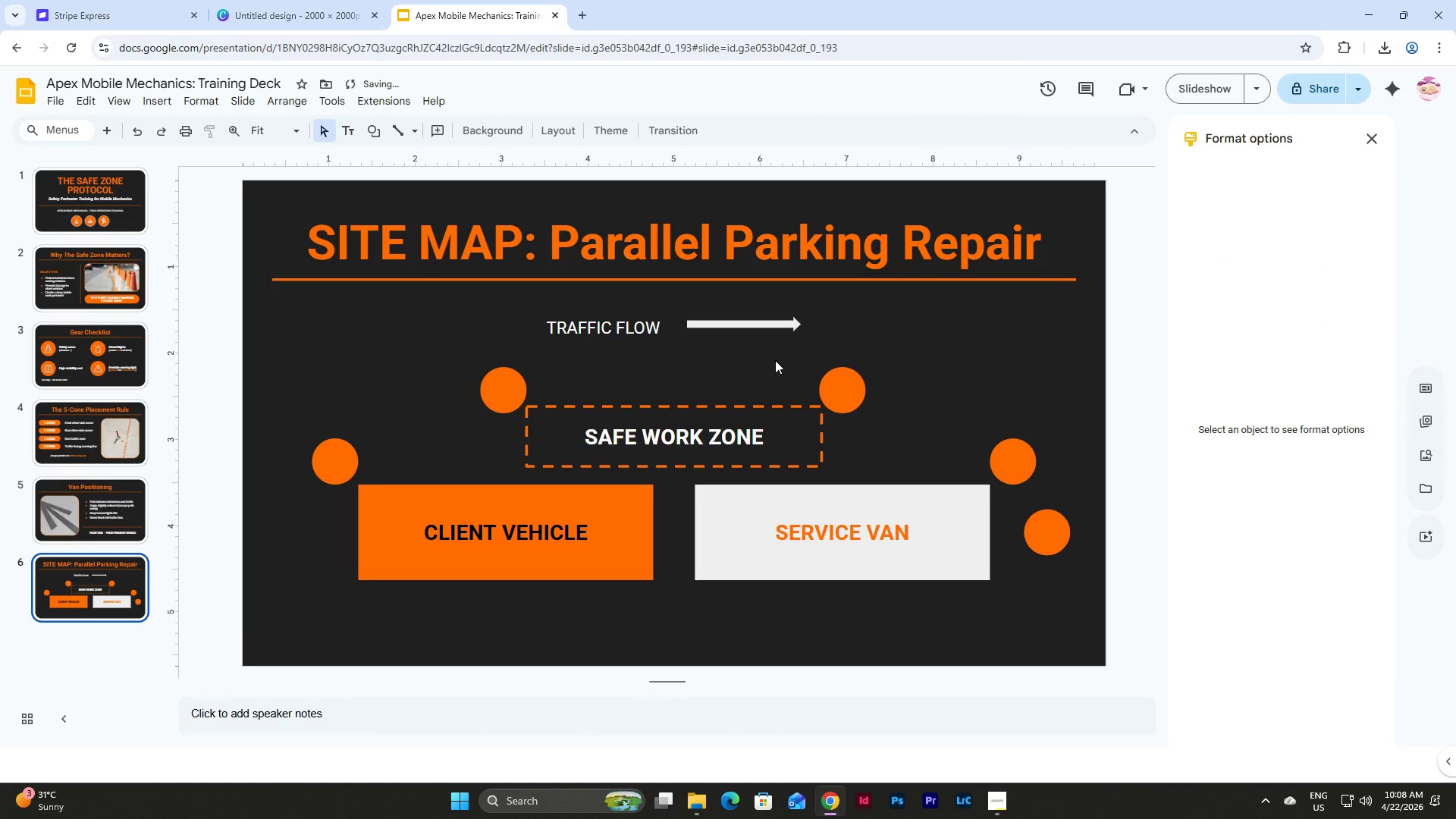 
left_click_drag(start_coordinate=[777, 360], to_coordinate=[701, 314])
 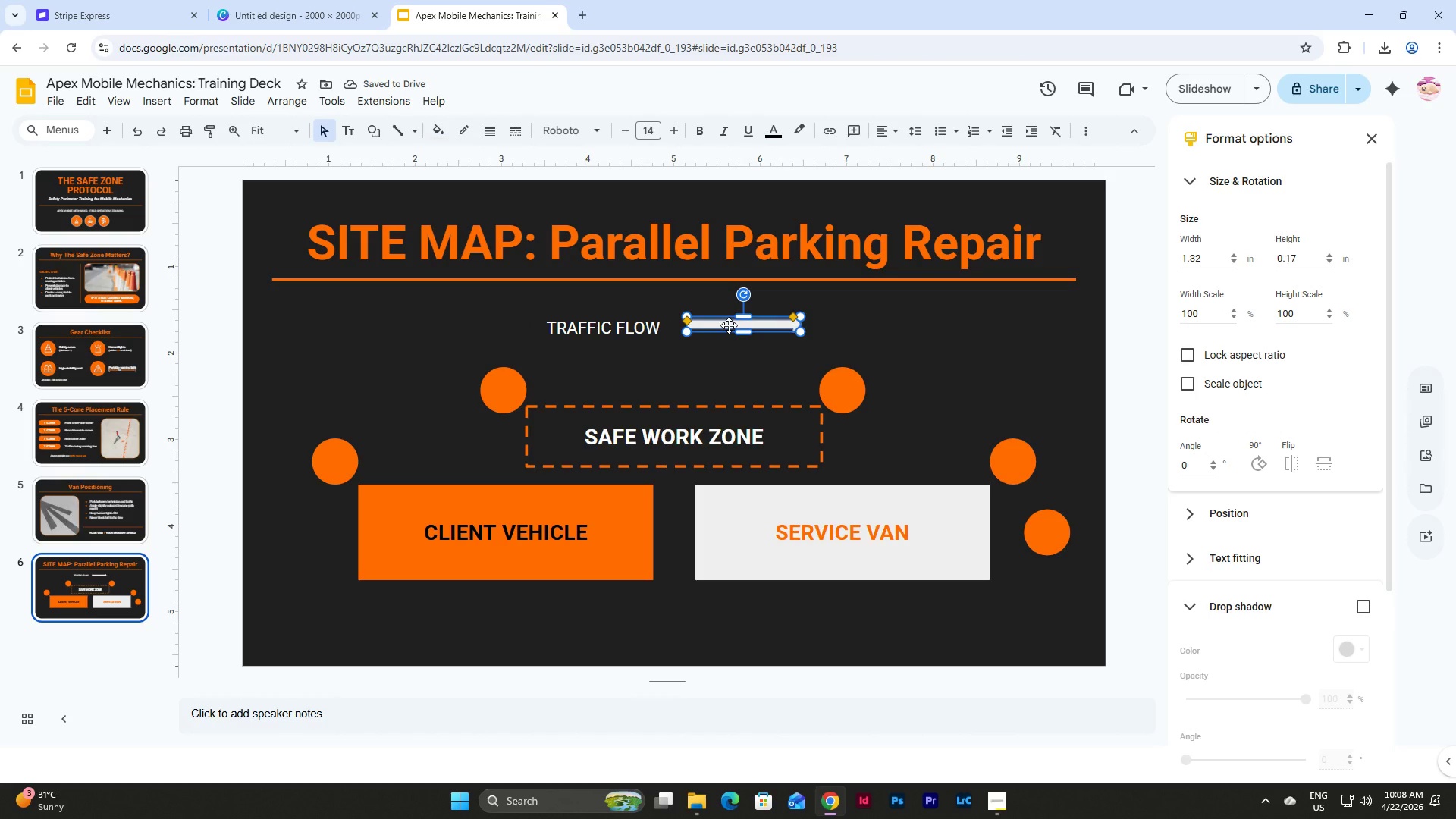 
left_click_drag(start_coordinate=[729, 325], to_coordinate=[729, 330])
 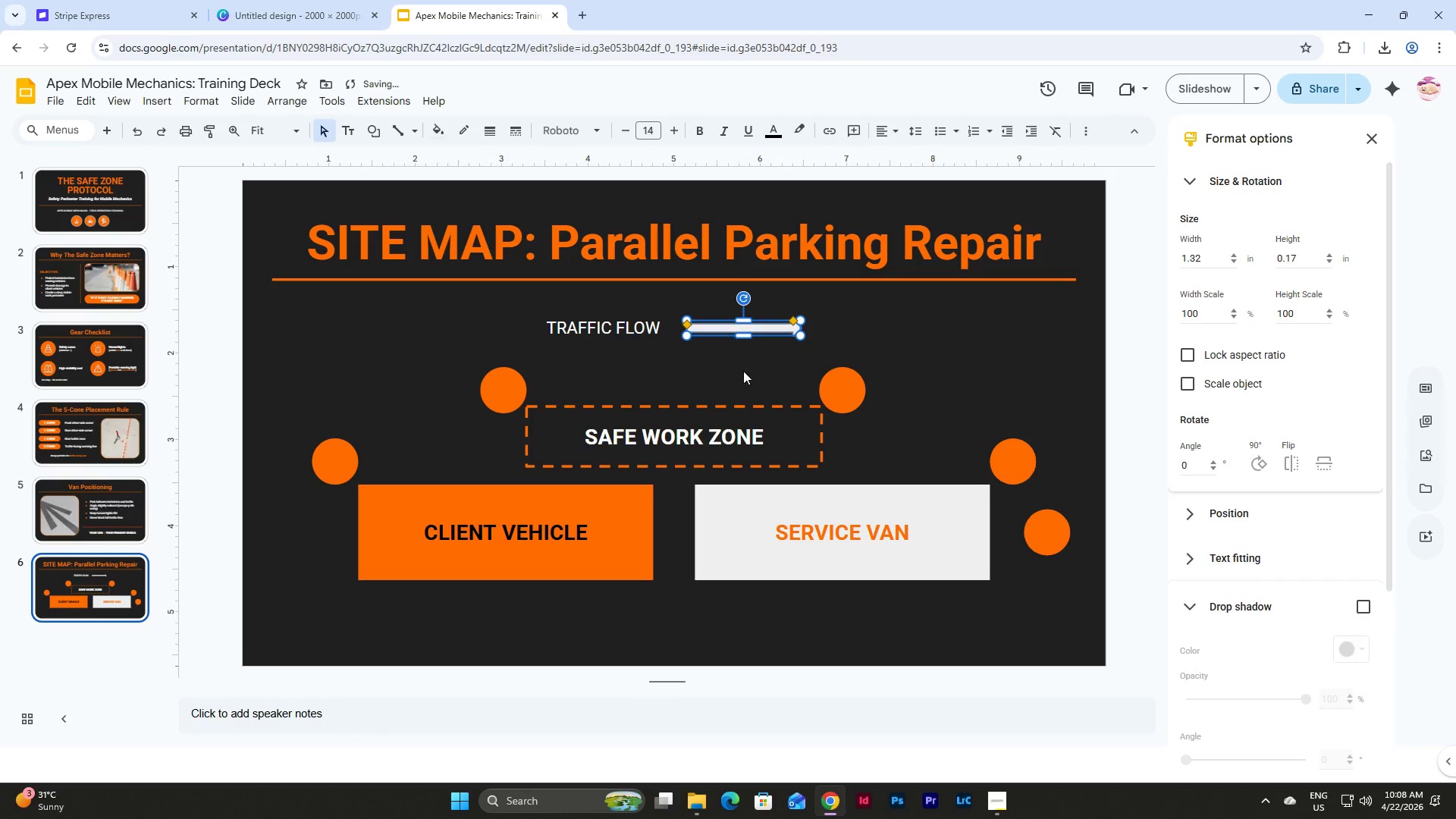 
left_click([743, 372])
 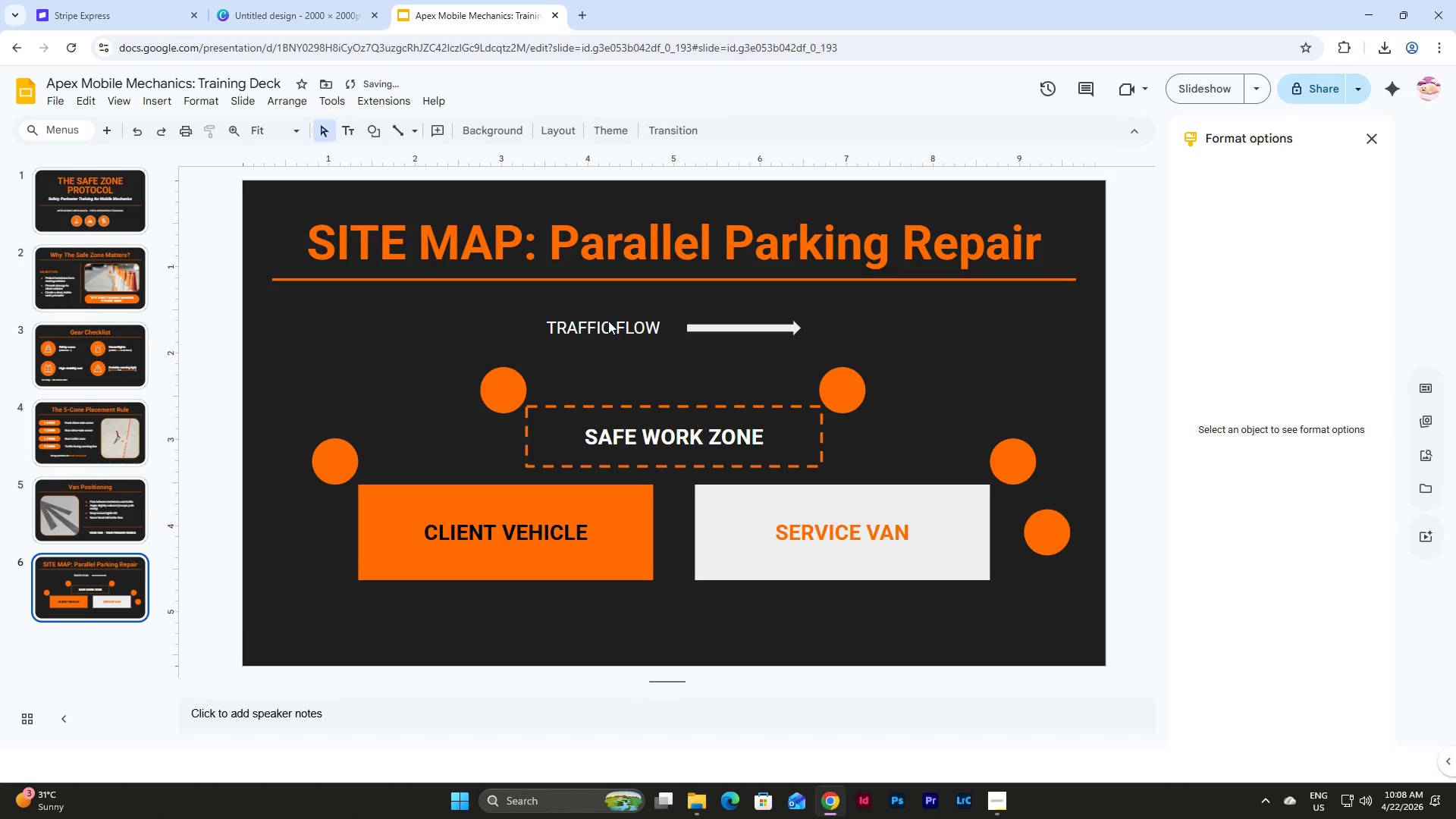 
left_click([609, 321])
 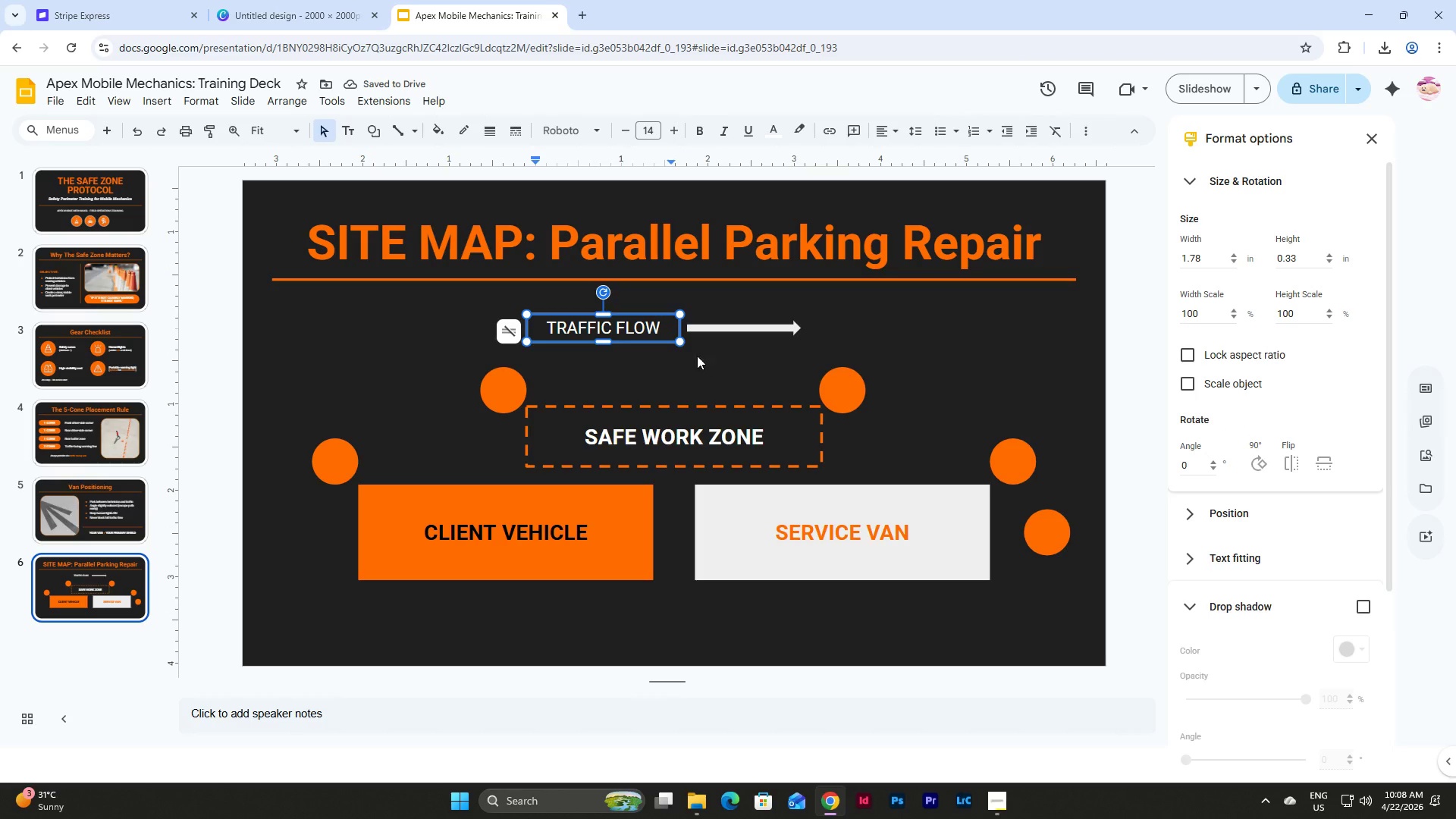 
left_click([731, 367])
 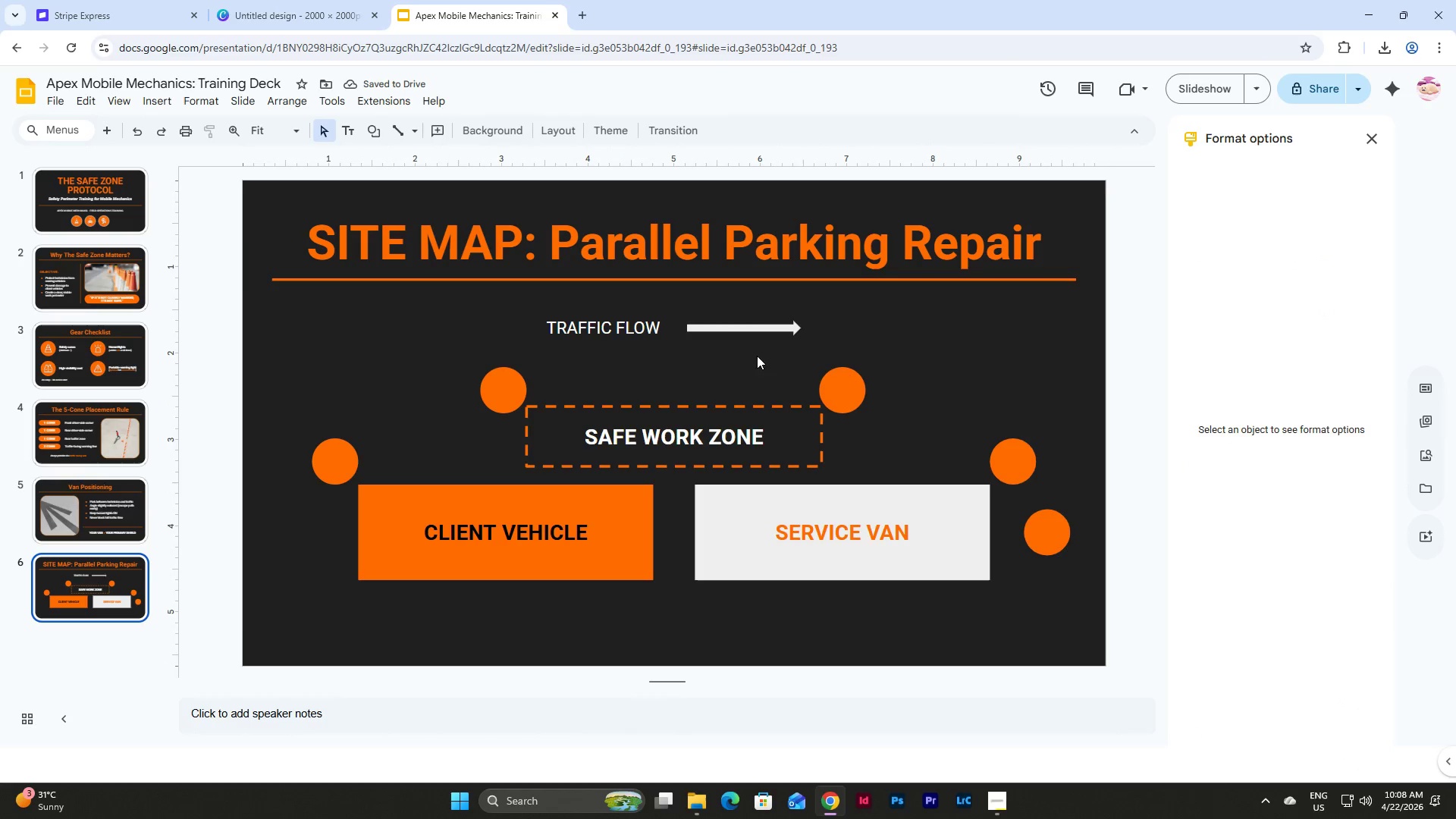 
left_click_drag(start_coordinate=[765, 356], to_coordinate=[610, 307])
 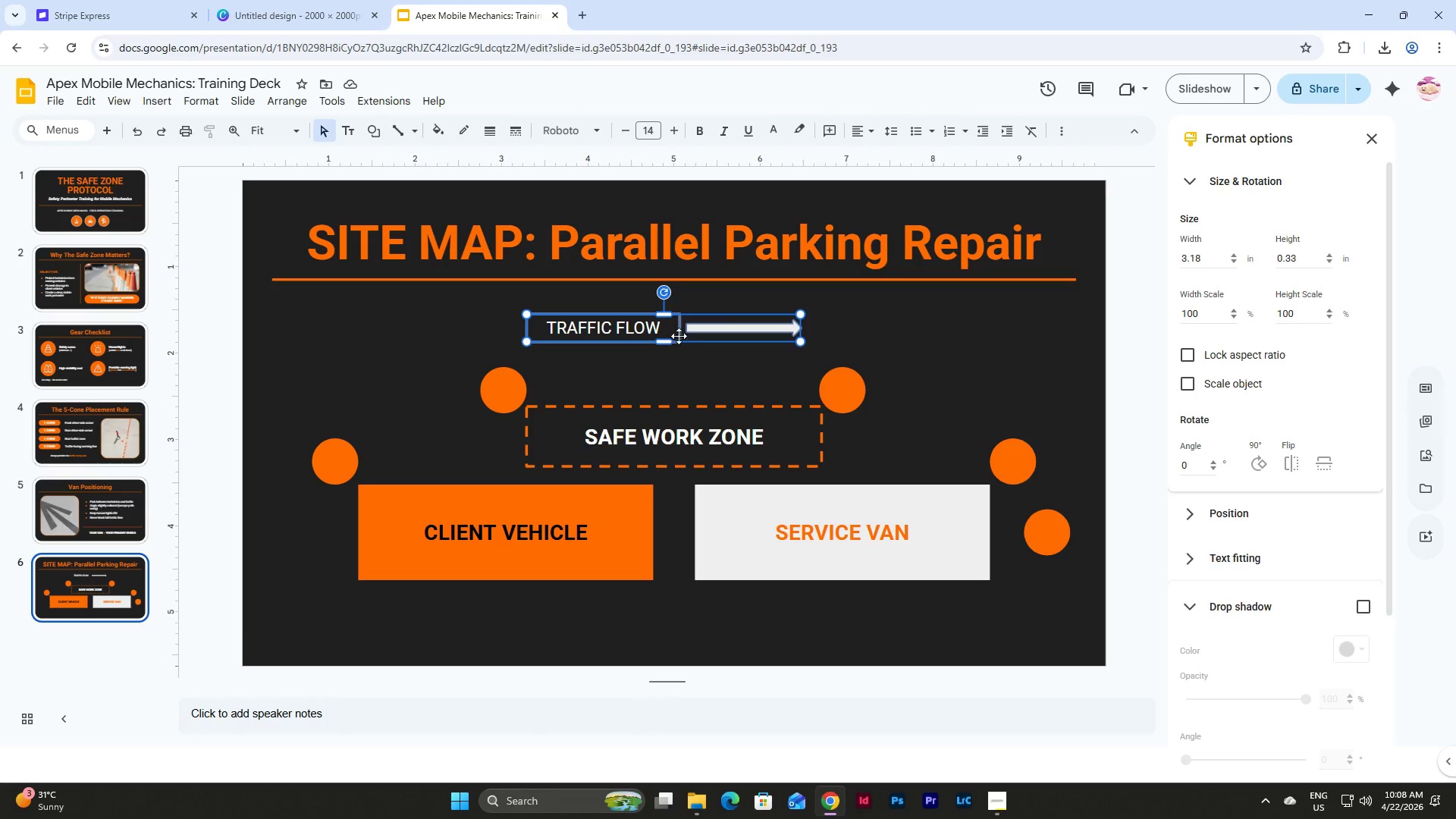 
left_click_drag(start_coordinate=[679, 328], to_coordinate=[692, 328])
 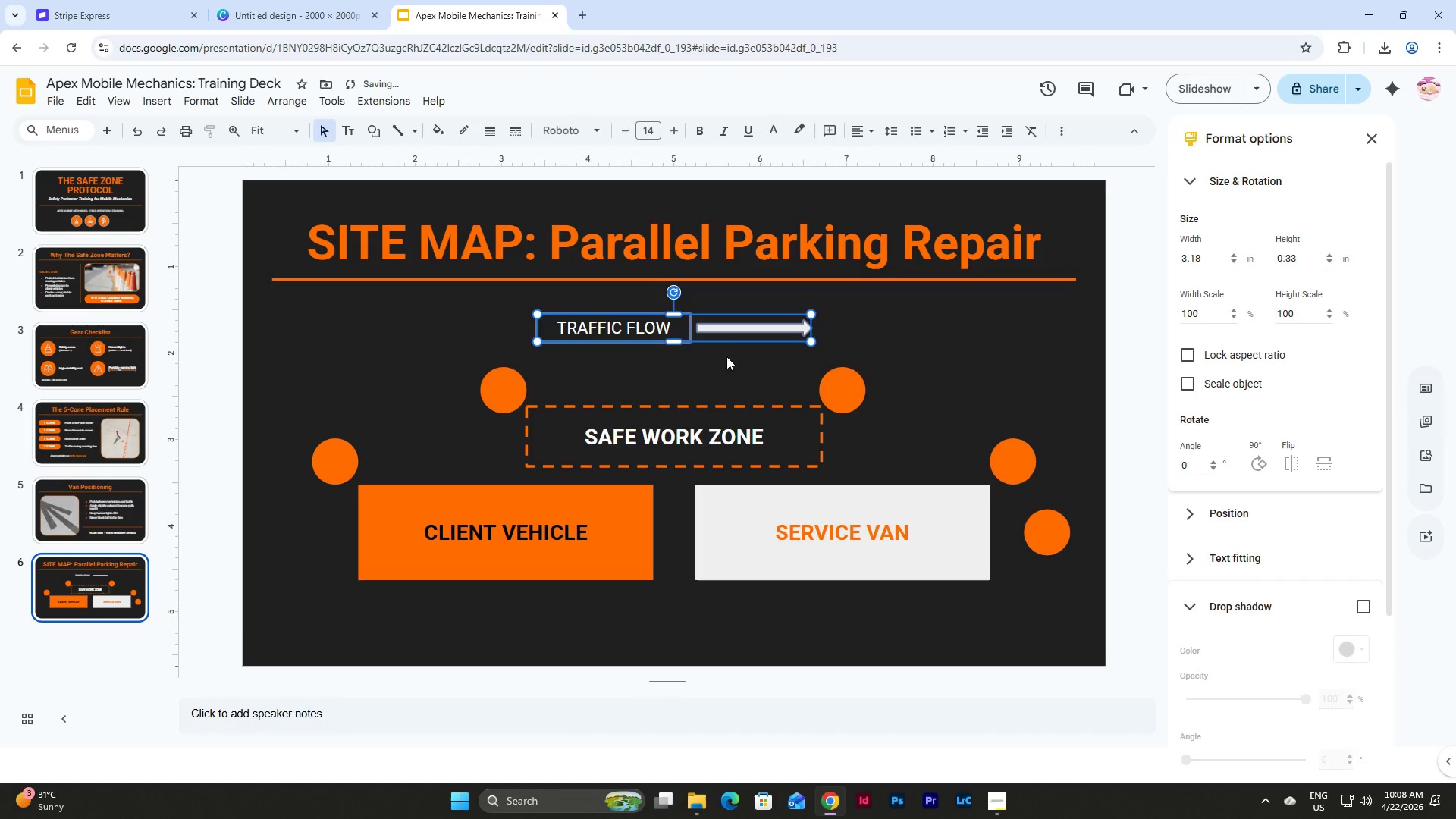 
left_click([738, 365])
 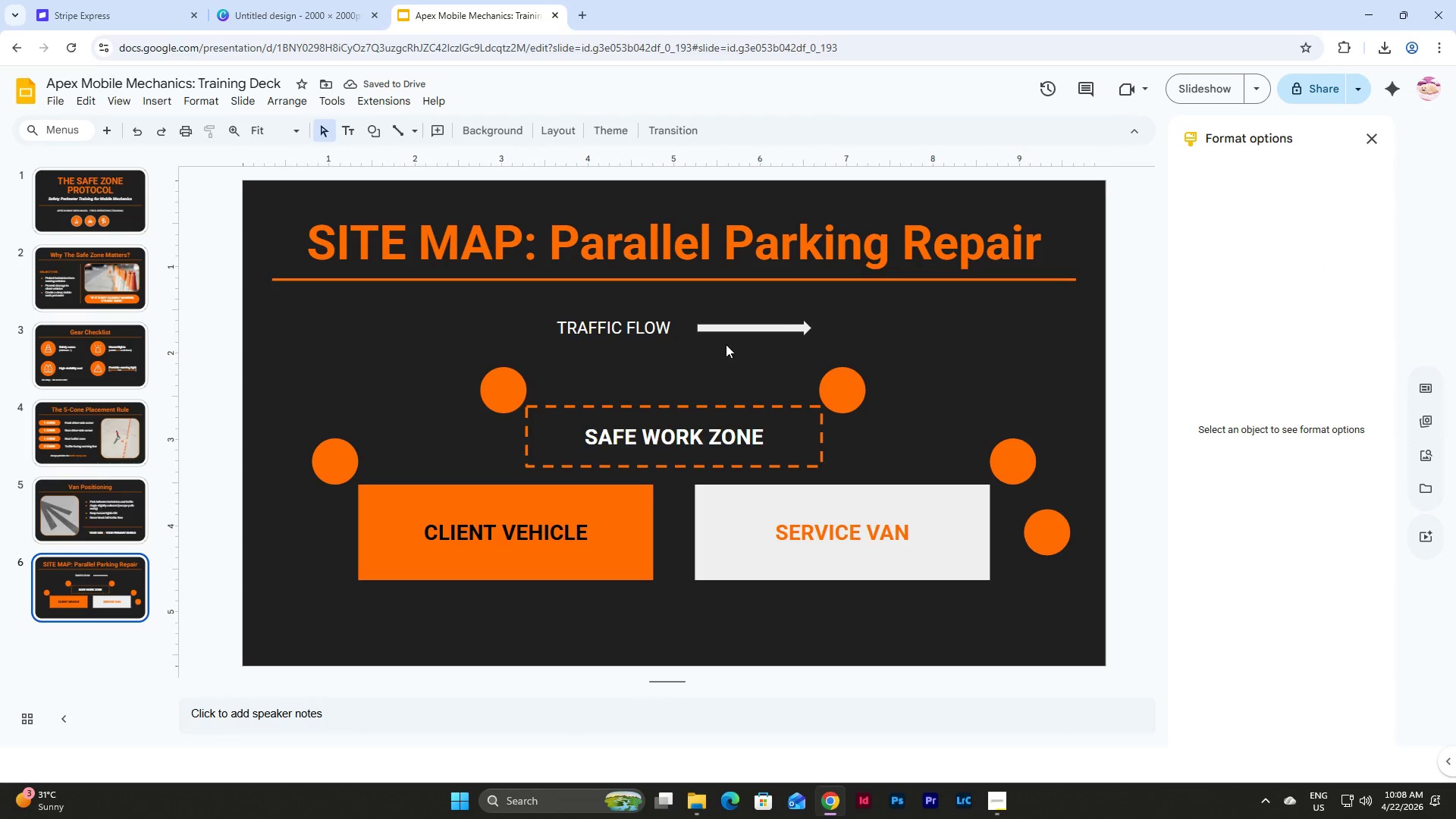 
left_click([646, 315])
 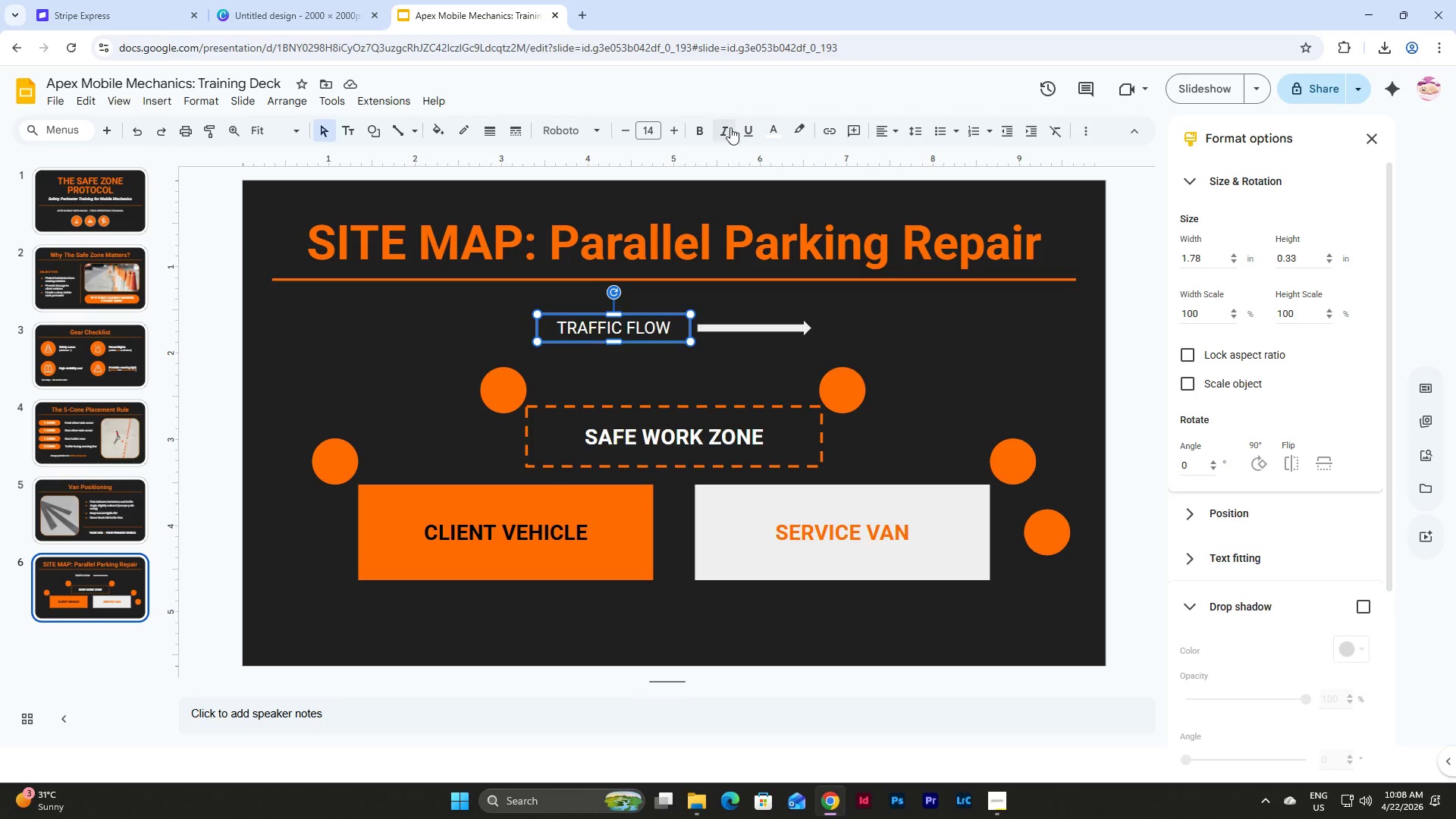 
left_click([726, 136])
 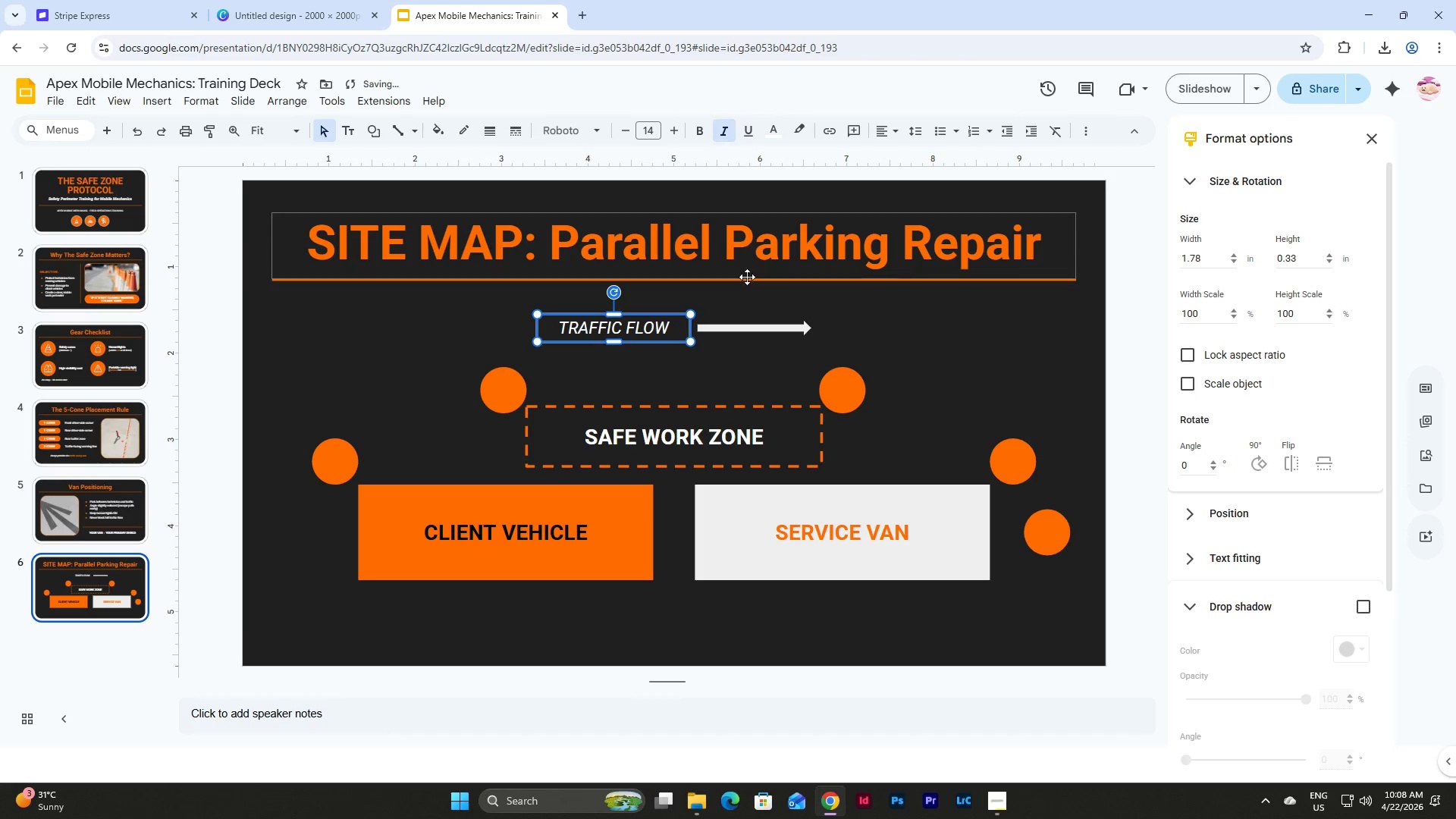 
left_click([740, 356])
 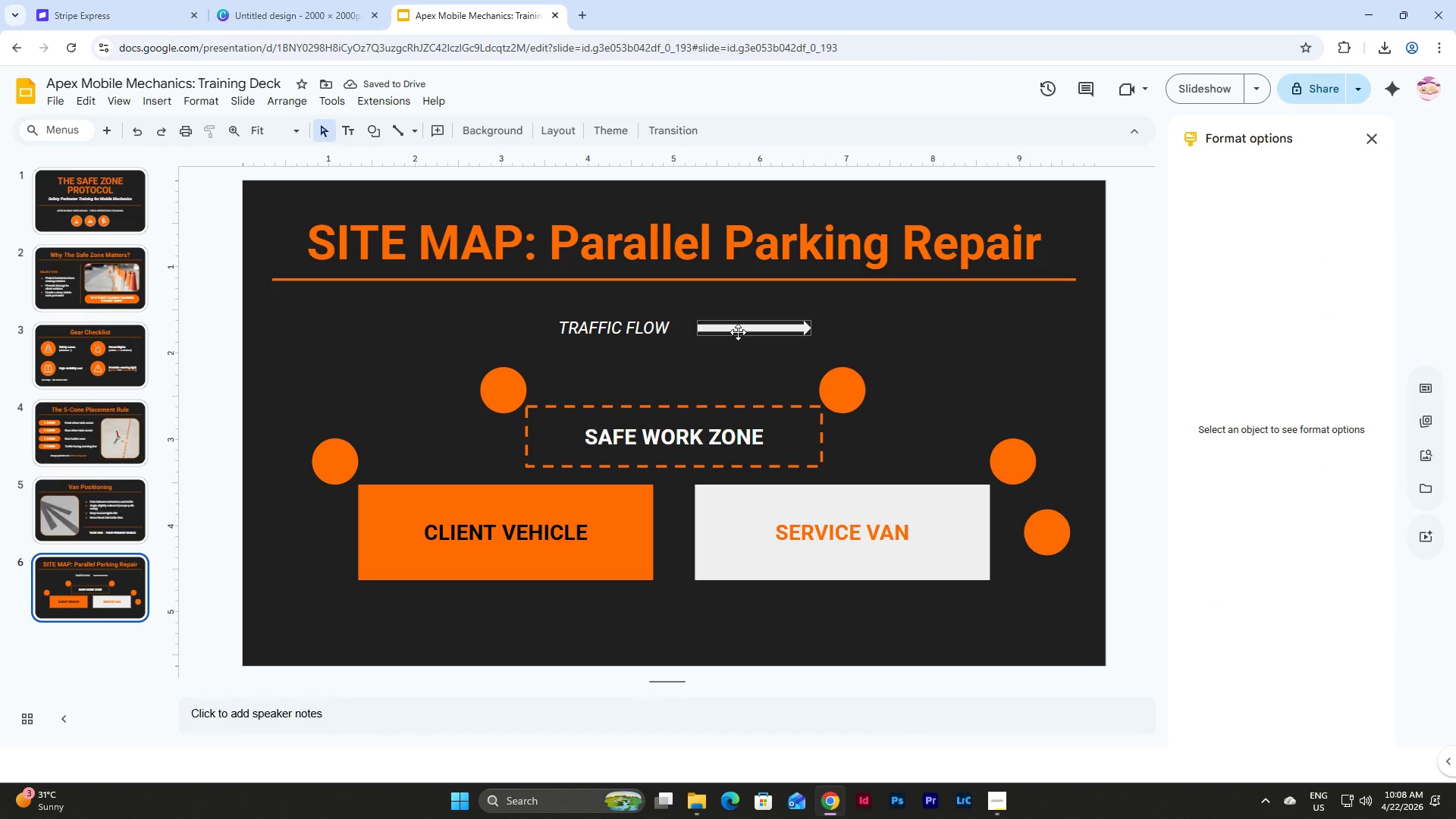 
left_click([743, 328])
 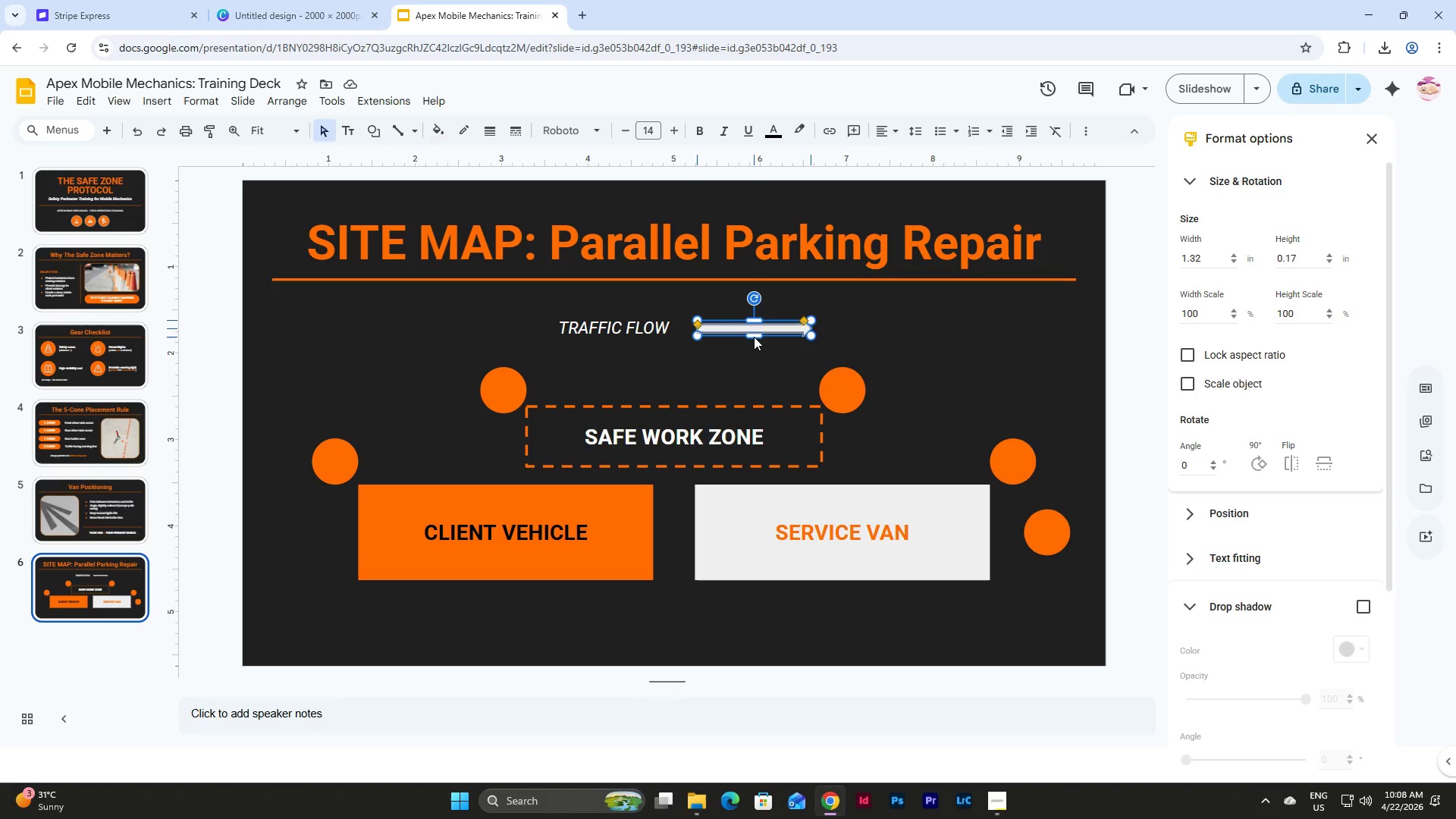 
wait(5.5)
 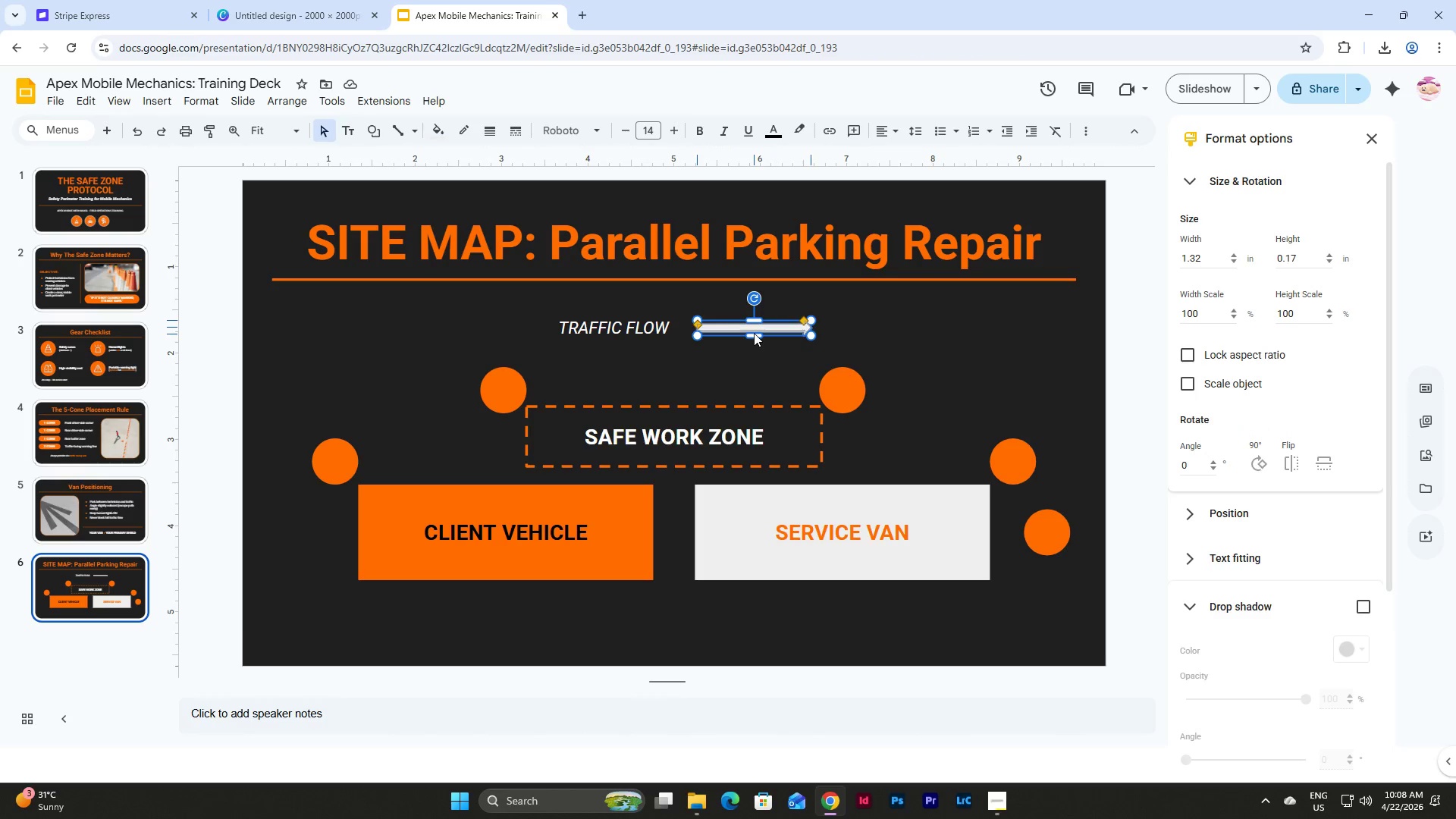 
left_click([769, 349])
 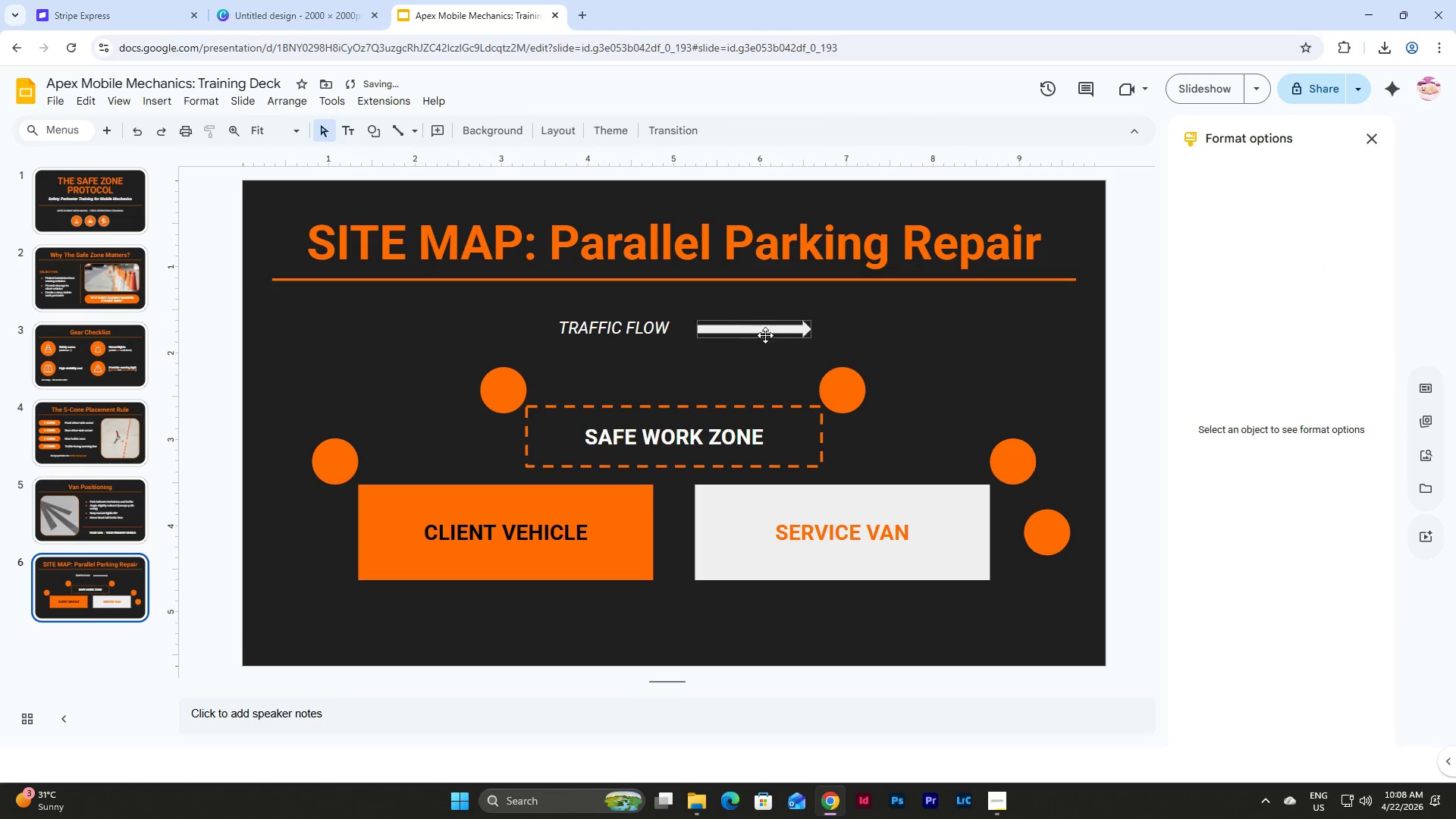 
left_click_drag(start_coordinate=[763, 331], to_coordinate=[763, 328])
 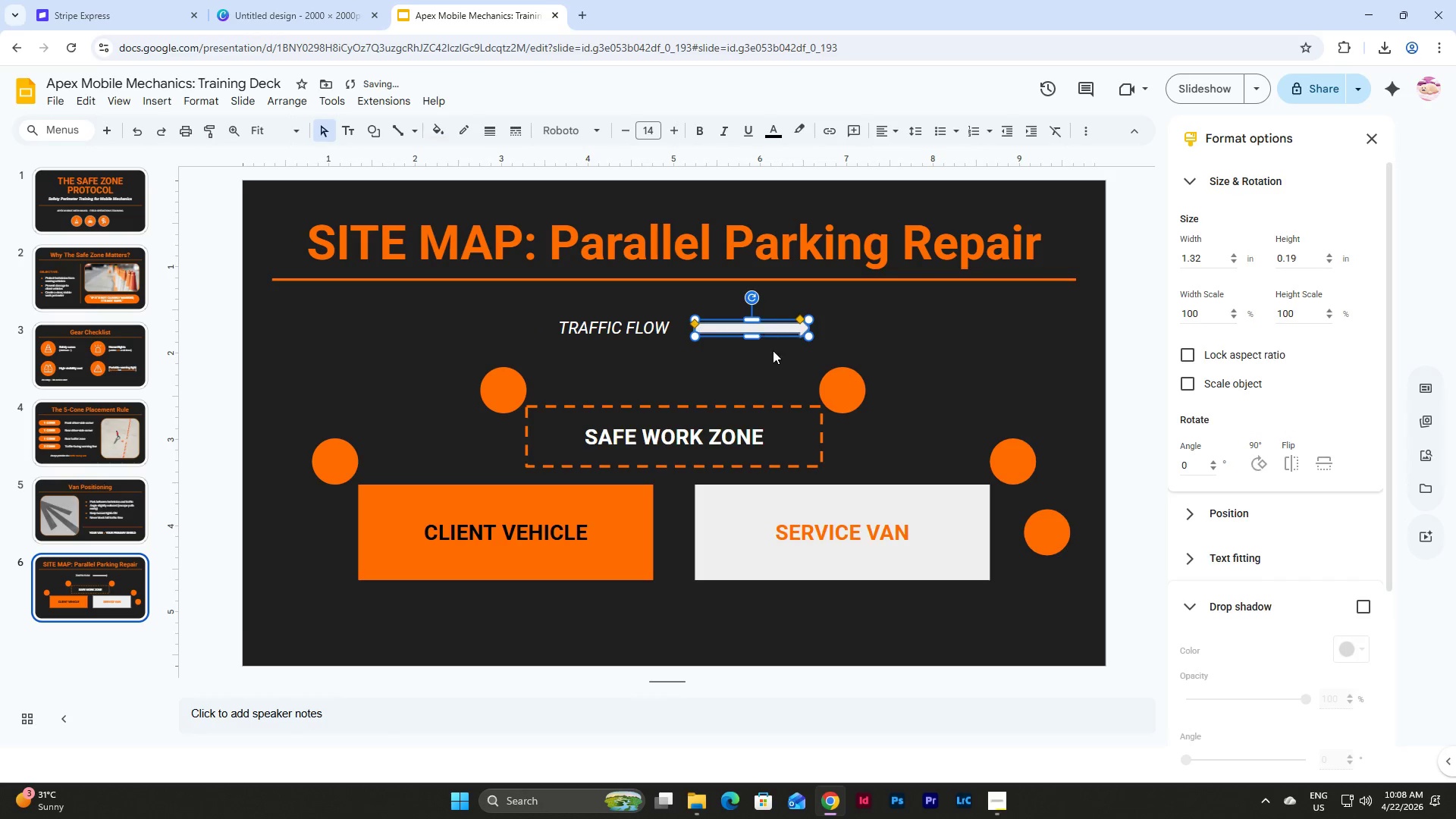 
left_click([773, 350])
 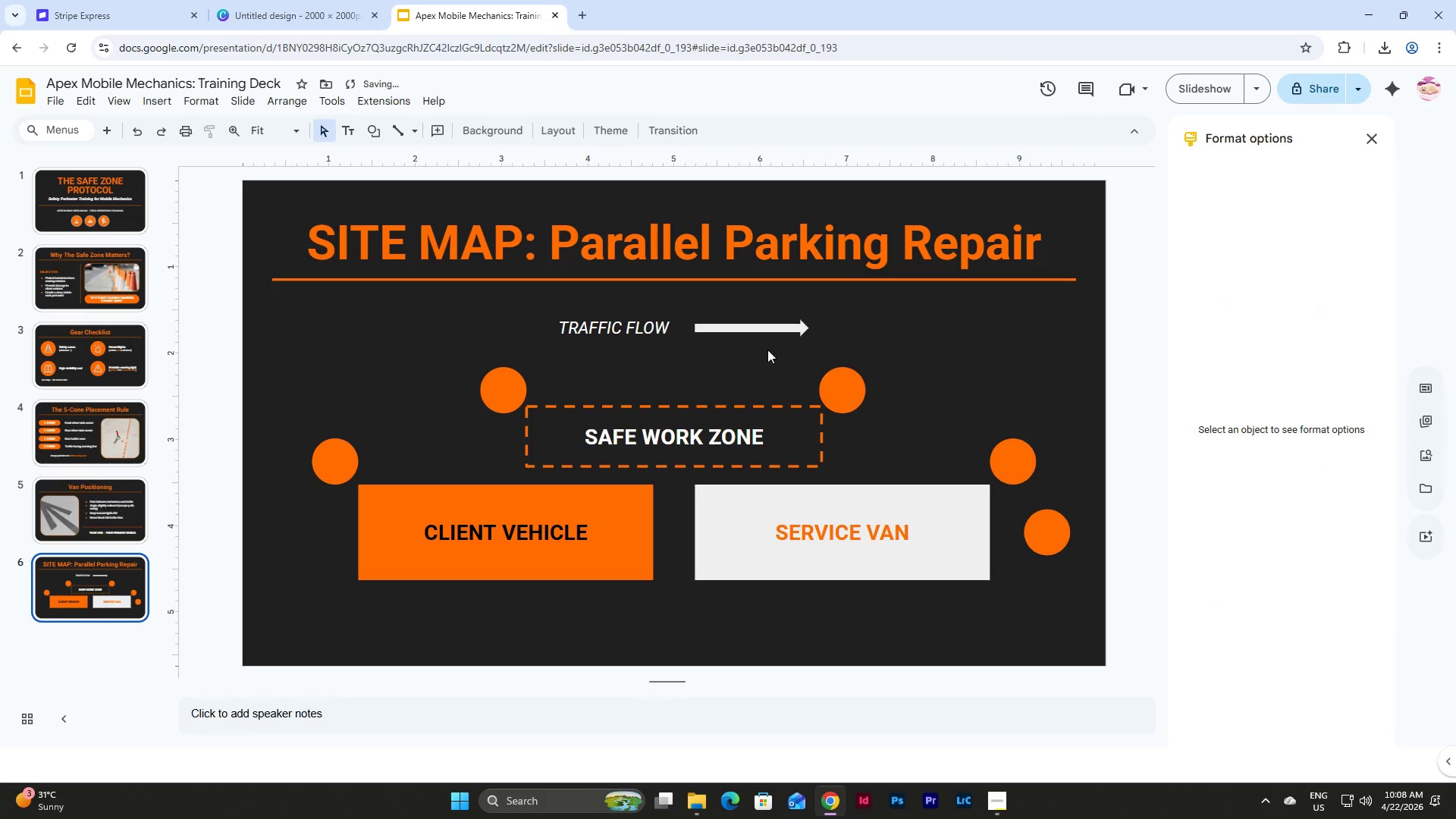 
left_click_drag(start_coordinate=[788, 356], to_coordinate=[607, 309])
 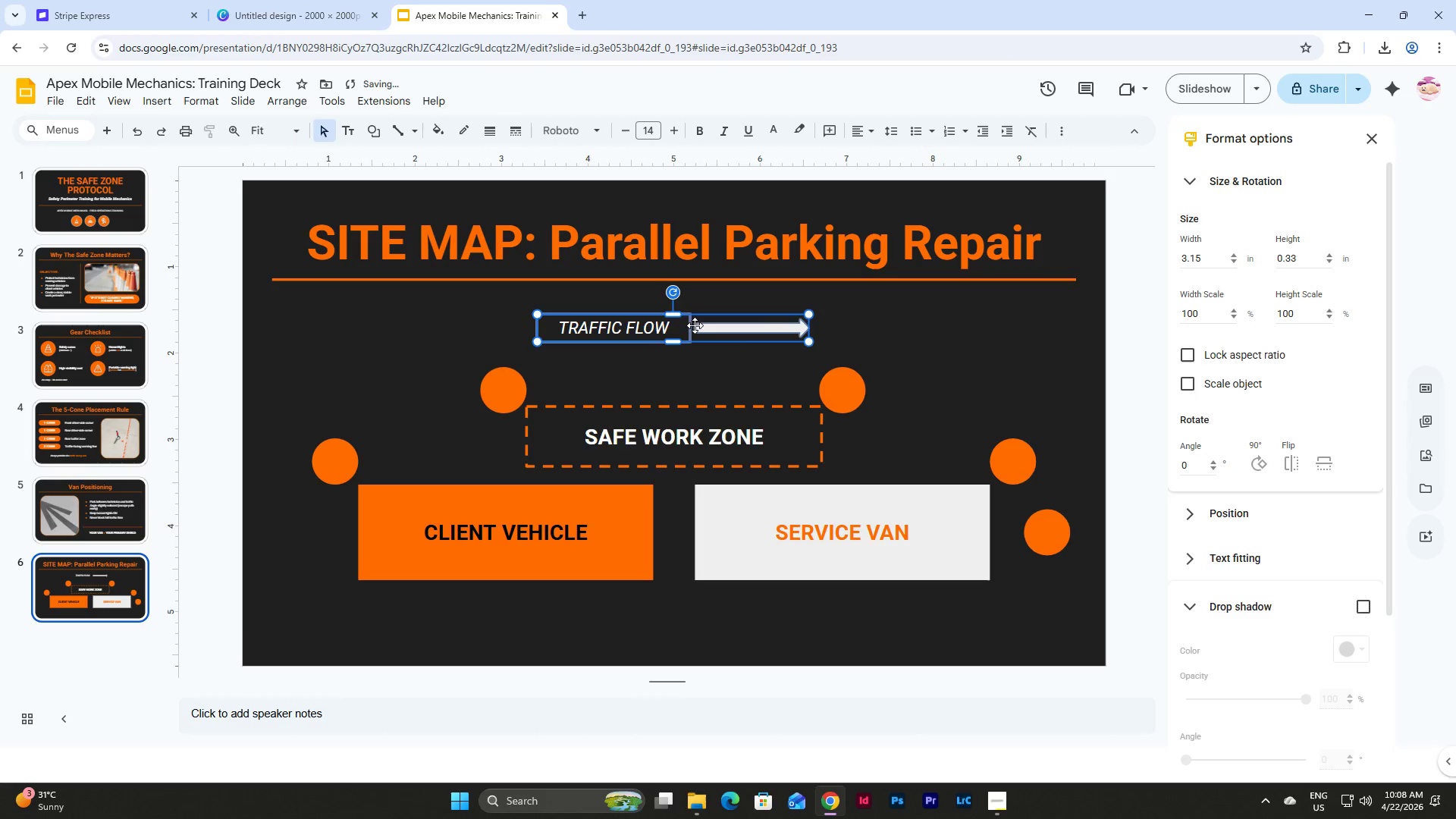 
left_click([753, 361])
 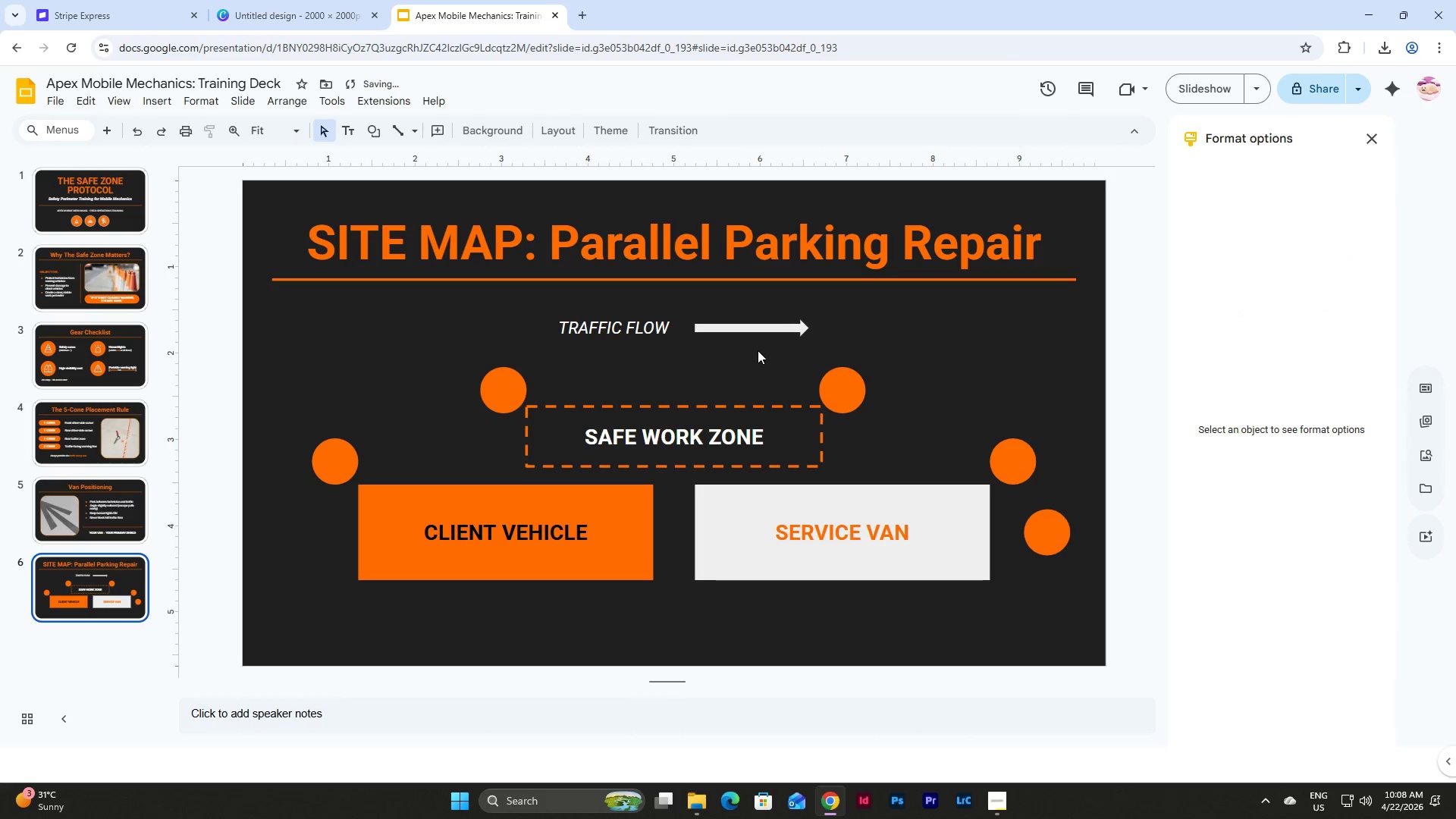 
left_click_drag(start_coordinate=[758, 350], to_coordinate=[720, 319])
 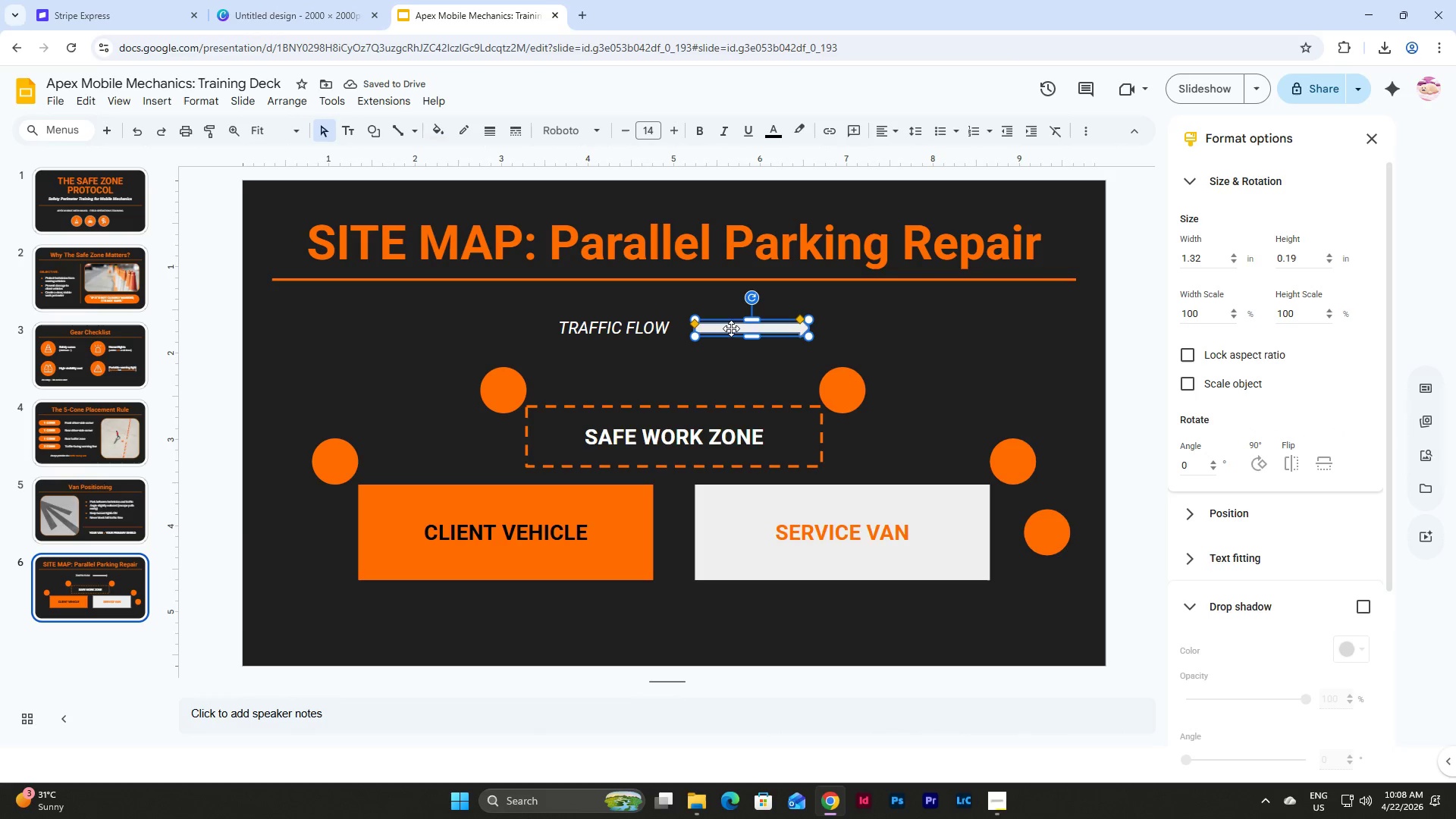 
left_click_drag(start_coordinate=[731, 328], to_coordinate=[726, 328])
 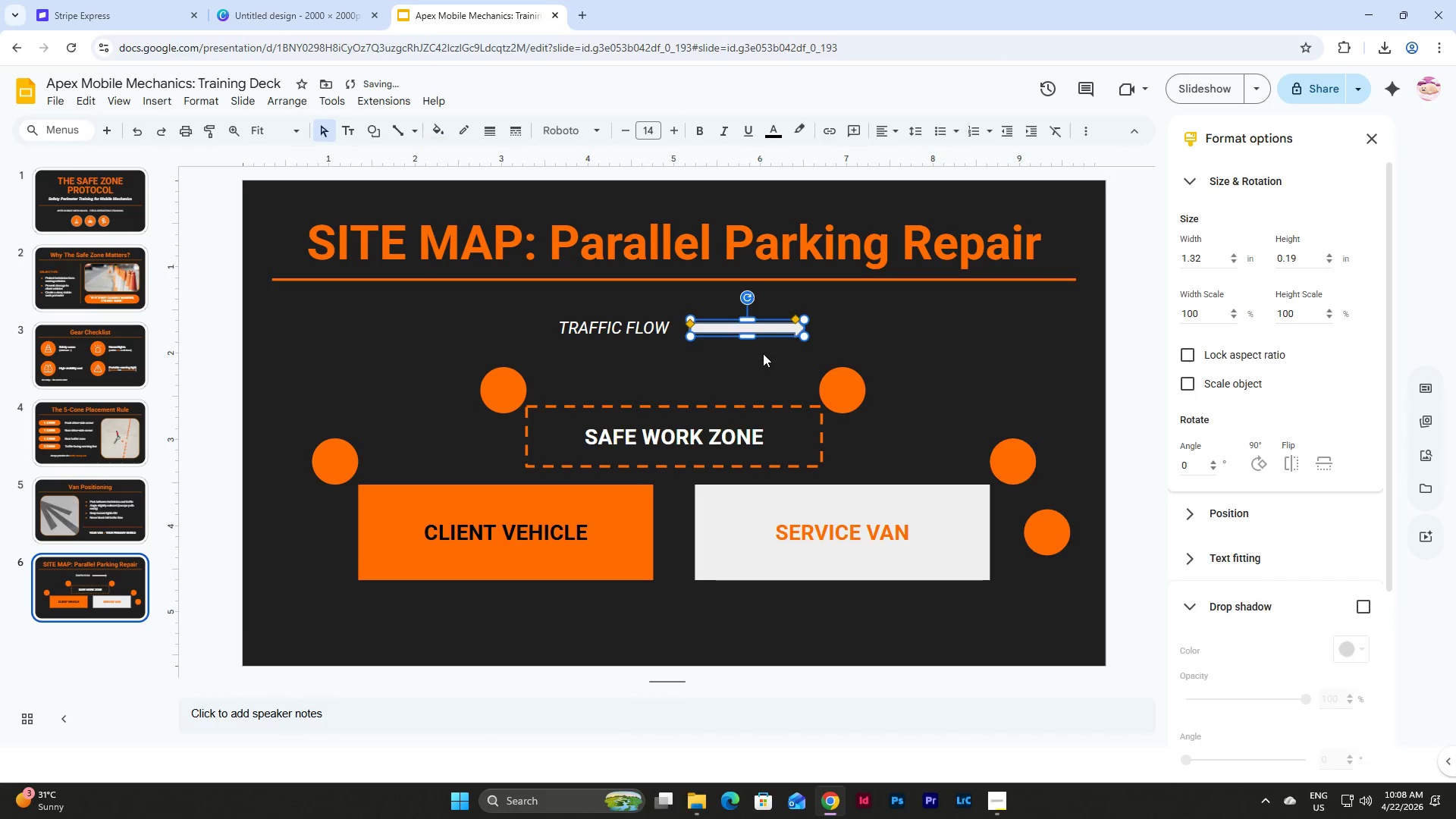 
left_click([763, 353])
 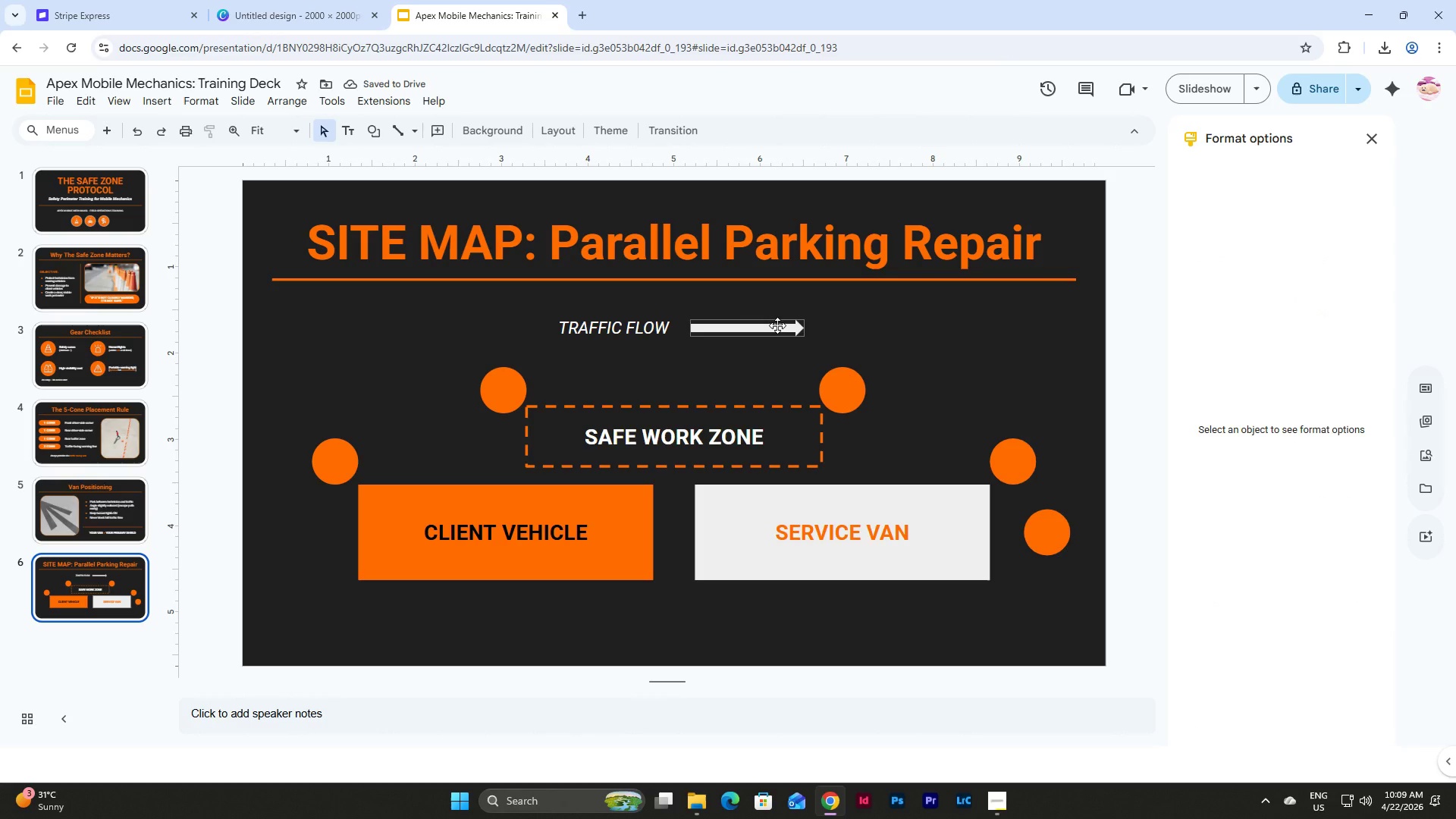 
wait(6.22)
 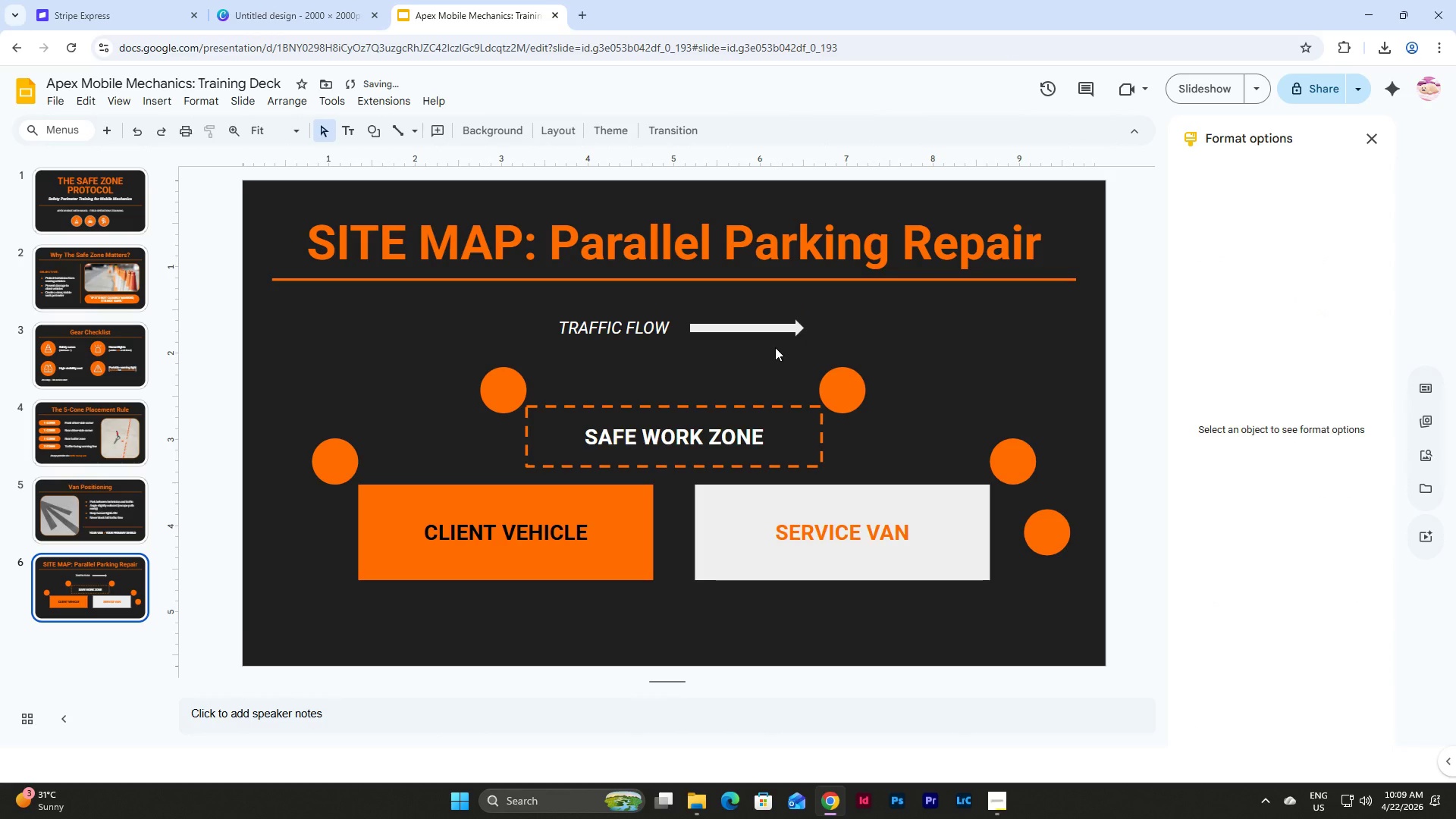 
left_click([777, 325])
 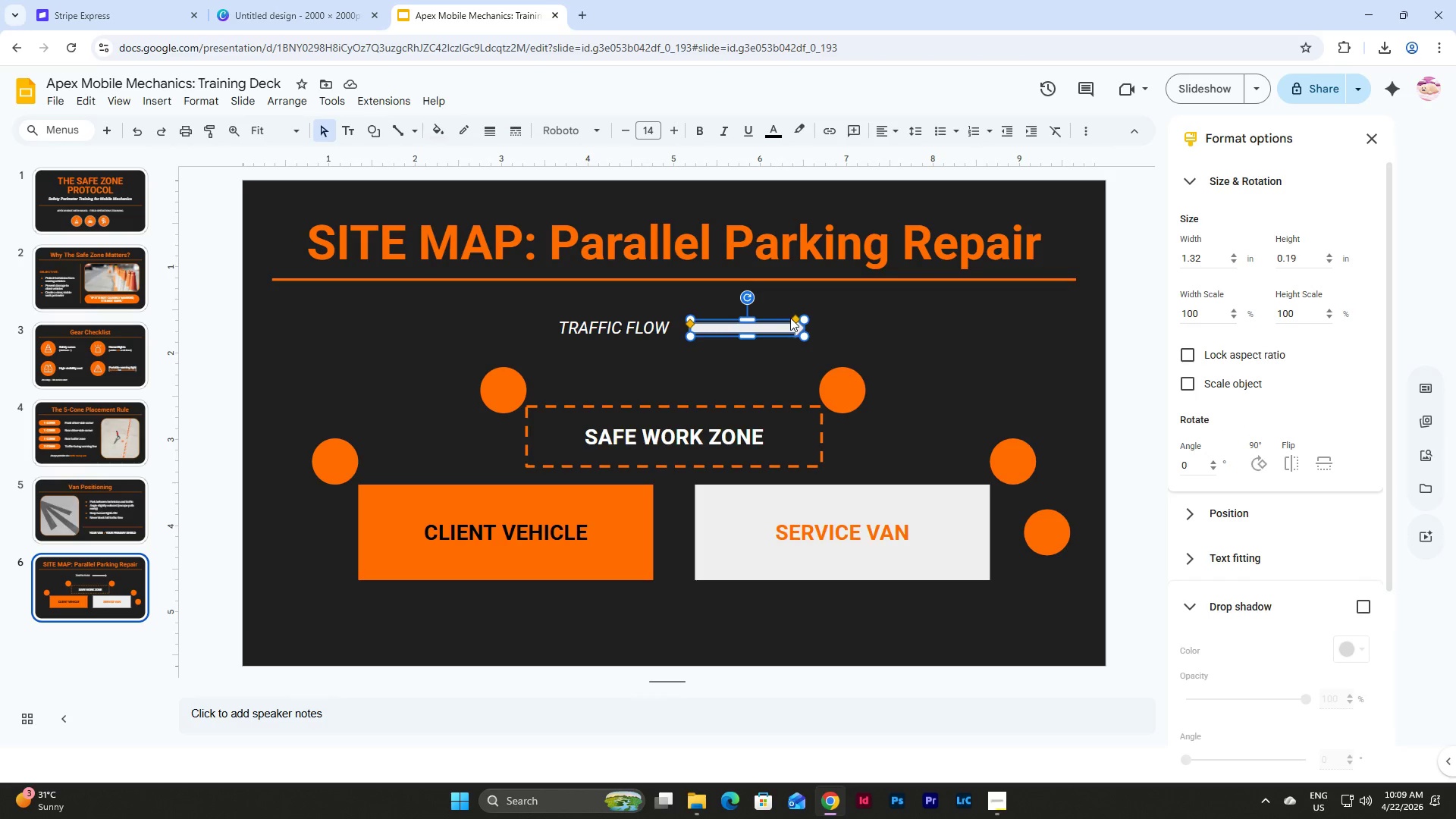 
left_click_drag(start_coordinate=[795, 316], to_coordinate=[790, 308])
 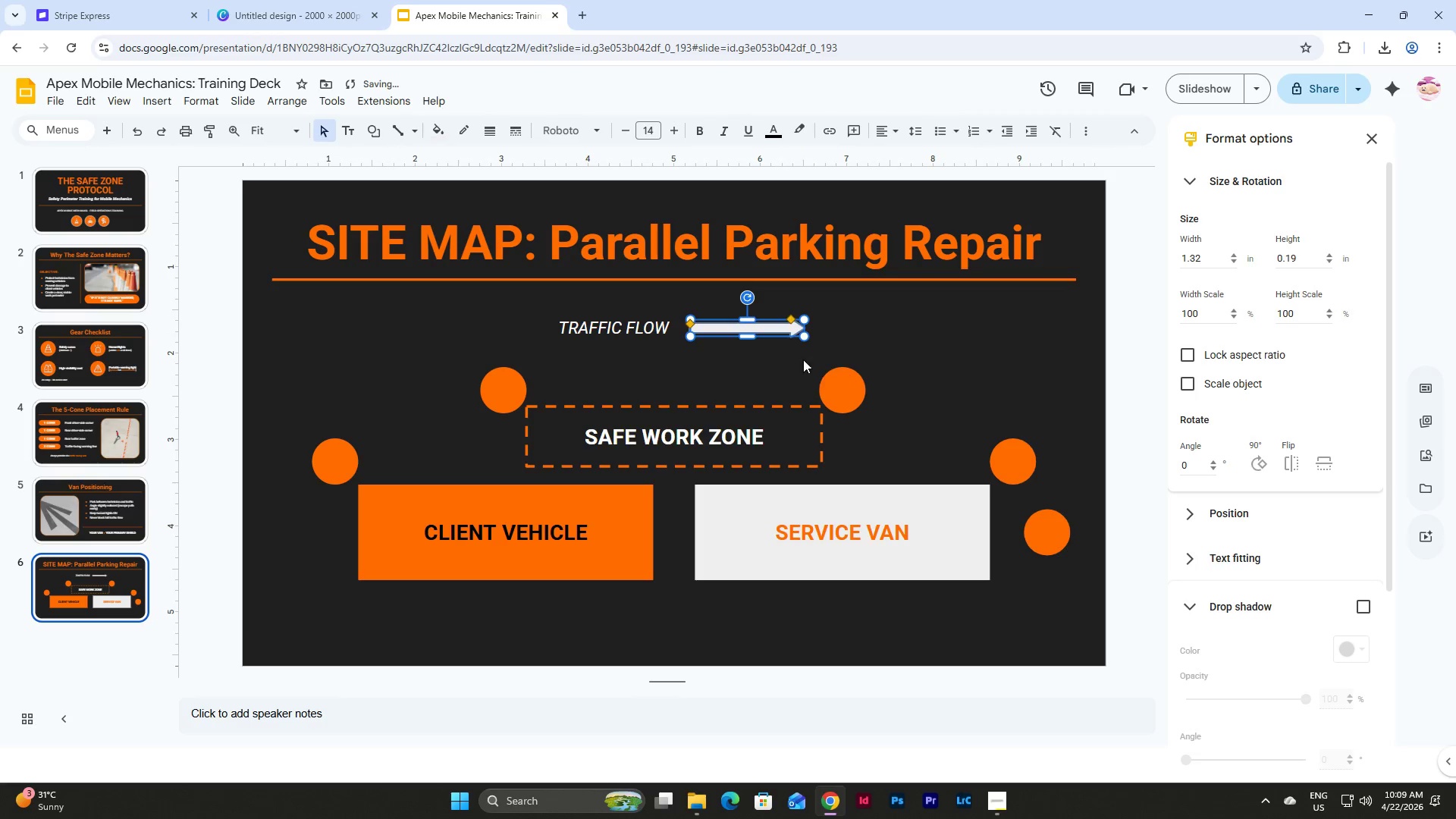 
left_click([799, 354])
 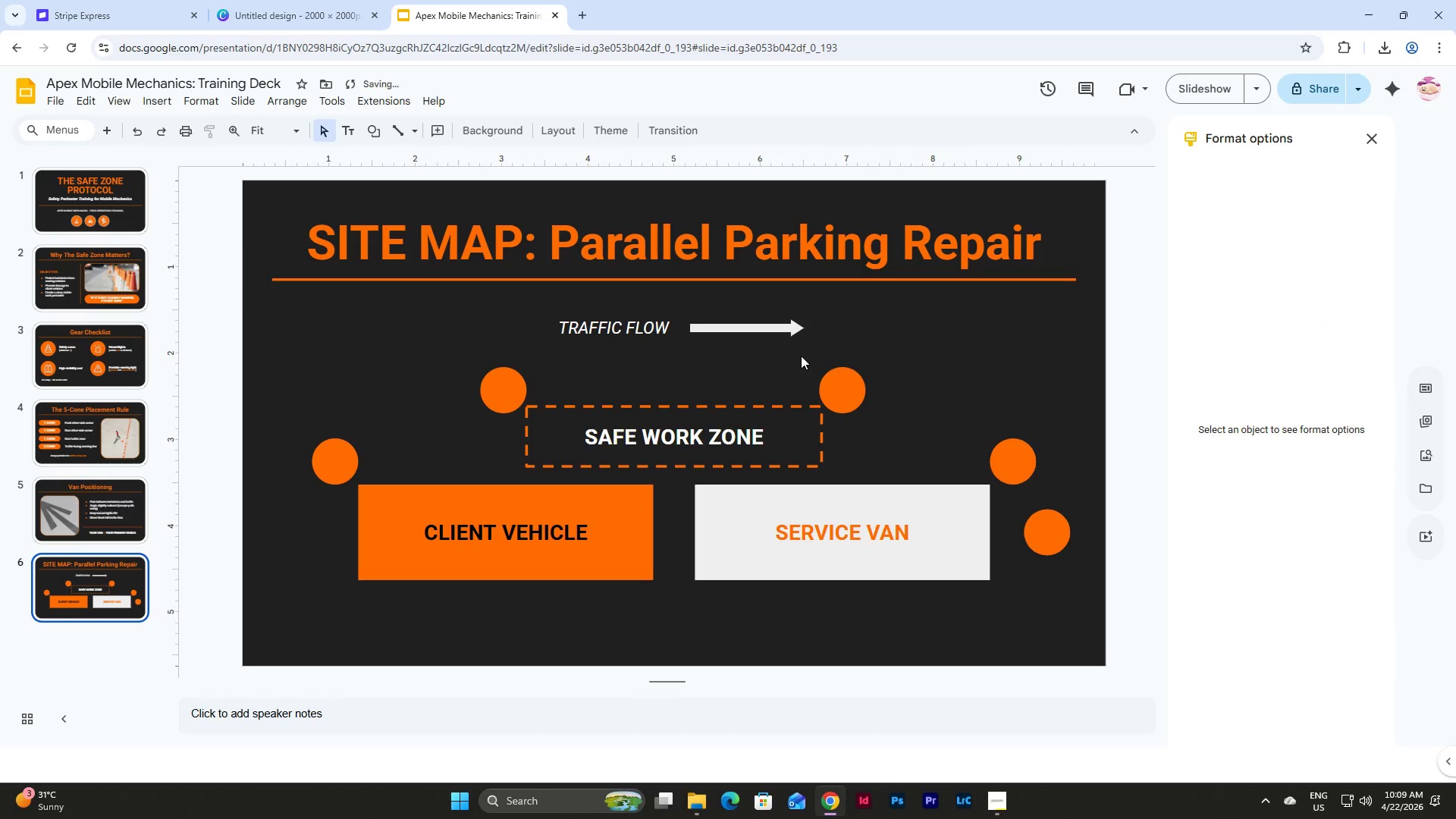 
left_click_drag(start_coordinate=[801, 356], to_coordinate=[582, 312])
 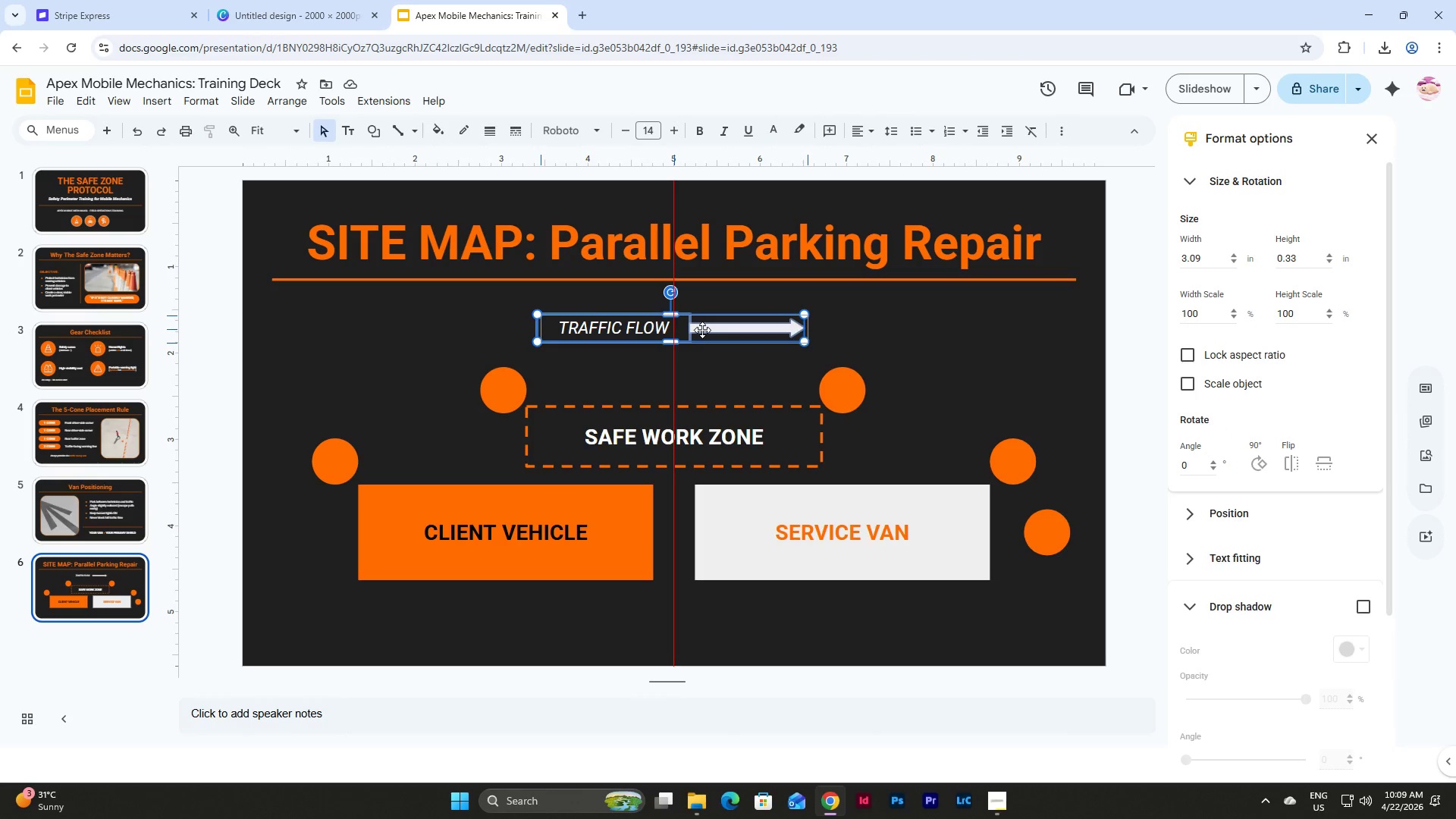 
wait(5.55)
 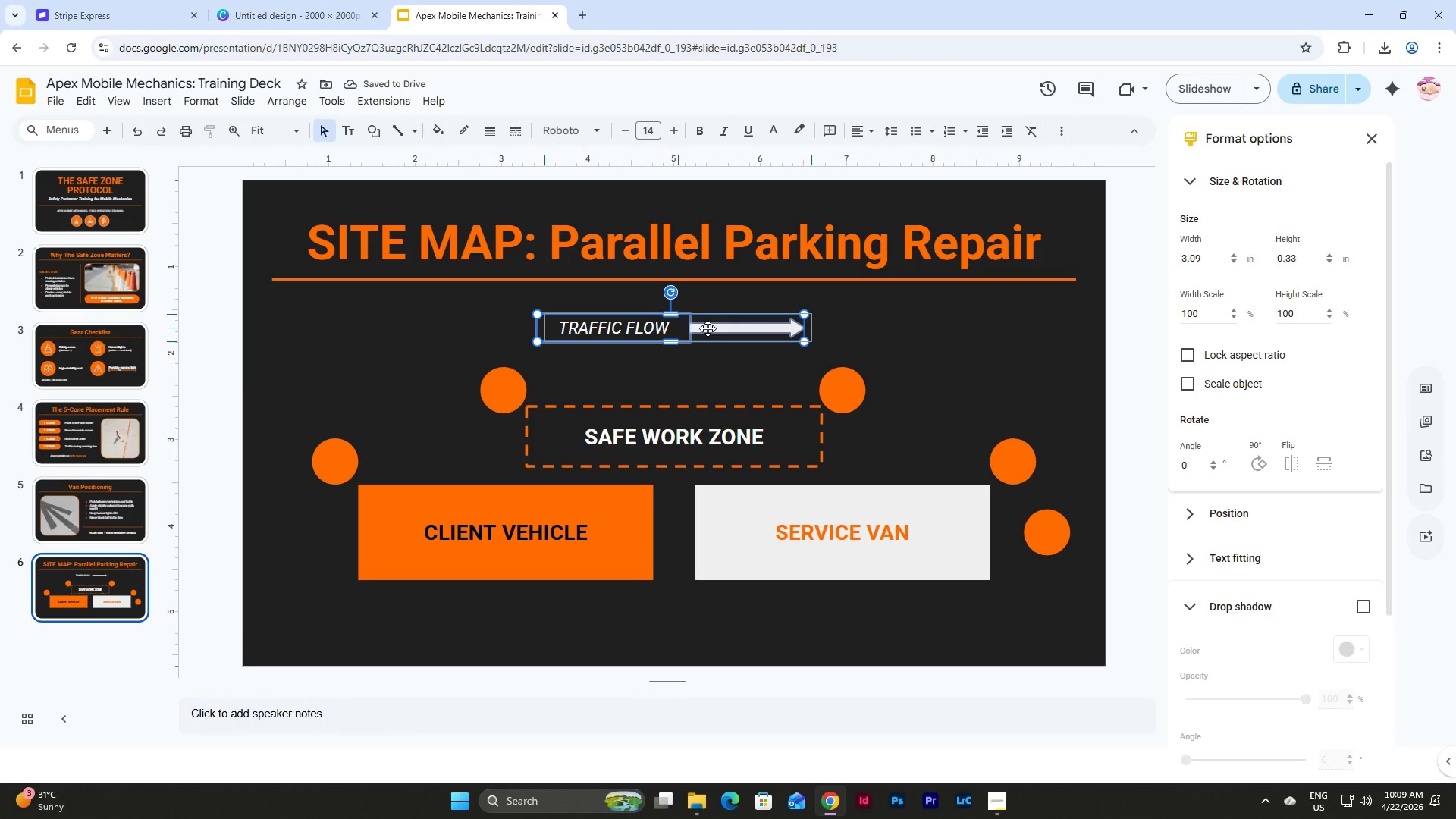 
left_click([729, 358])
 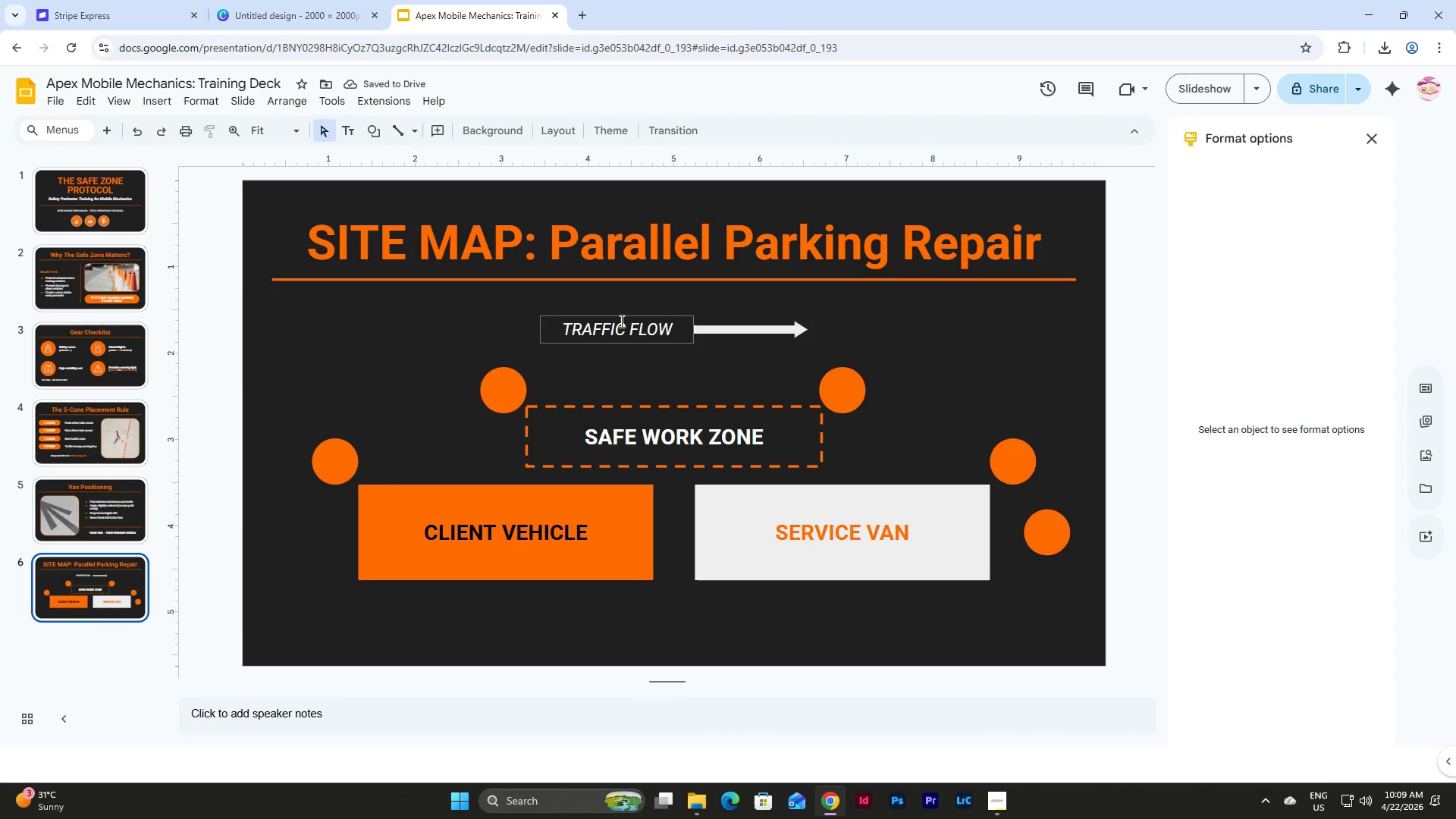 
wait(6.27)
 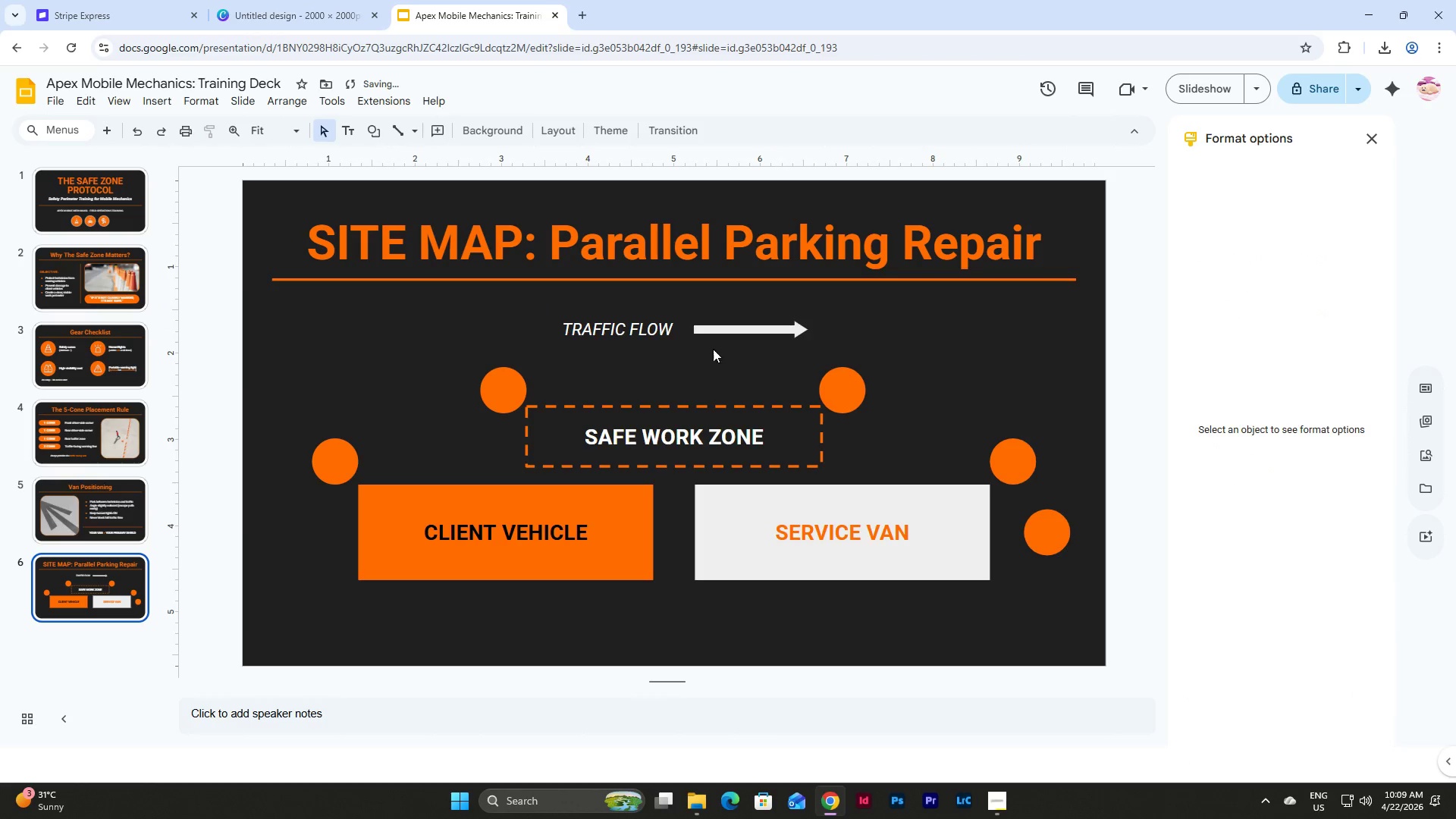 
double_click([333, 458])
 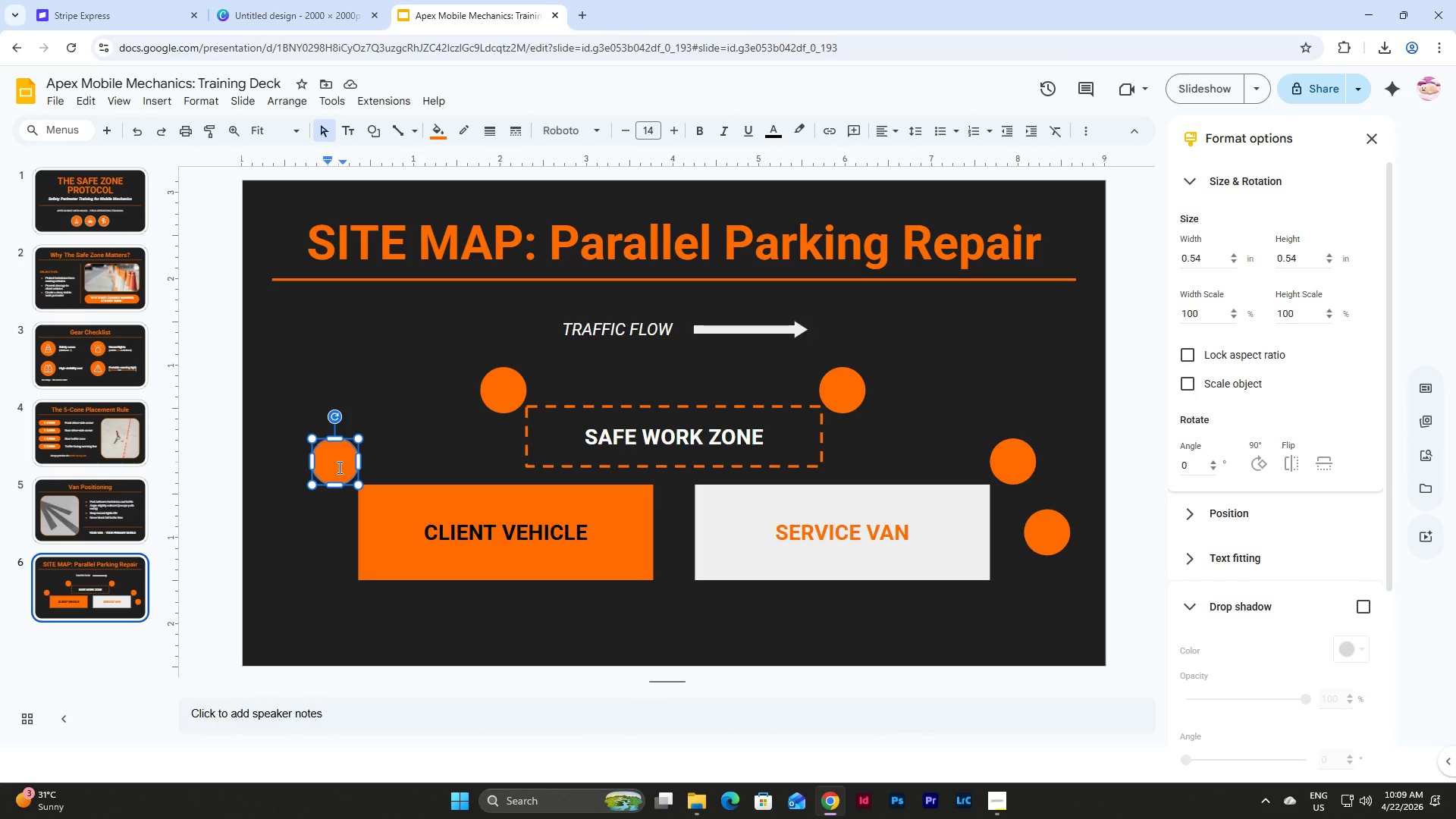 
wait(5.2)
 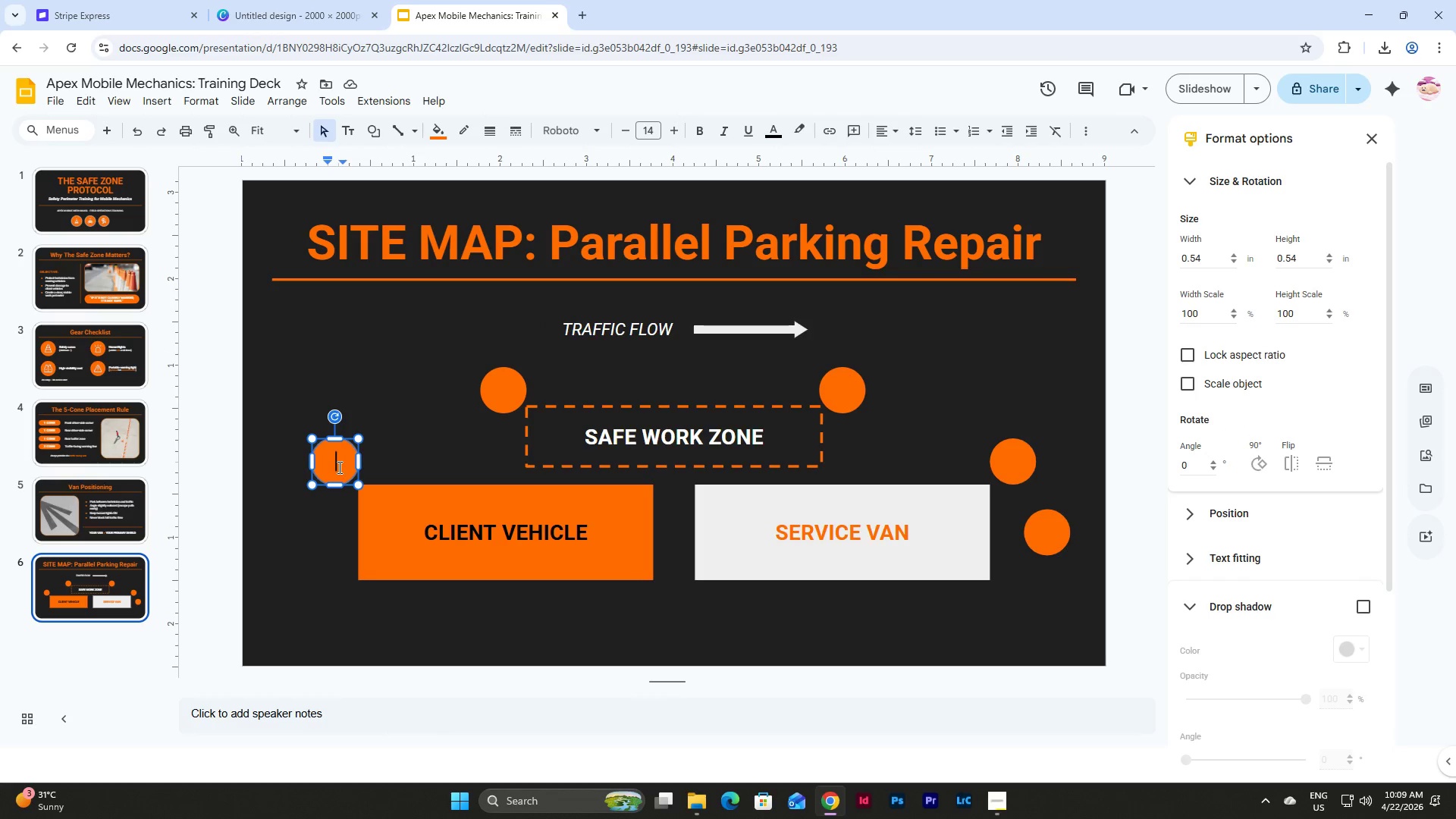 
key(Numpad1)
 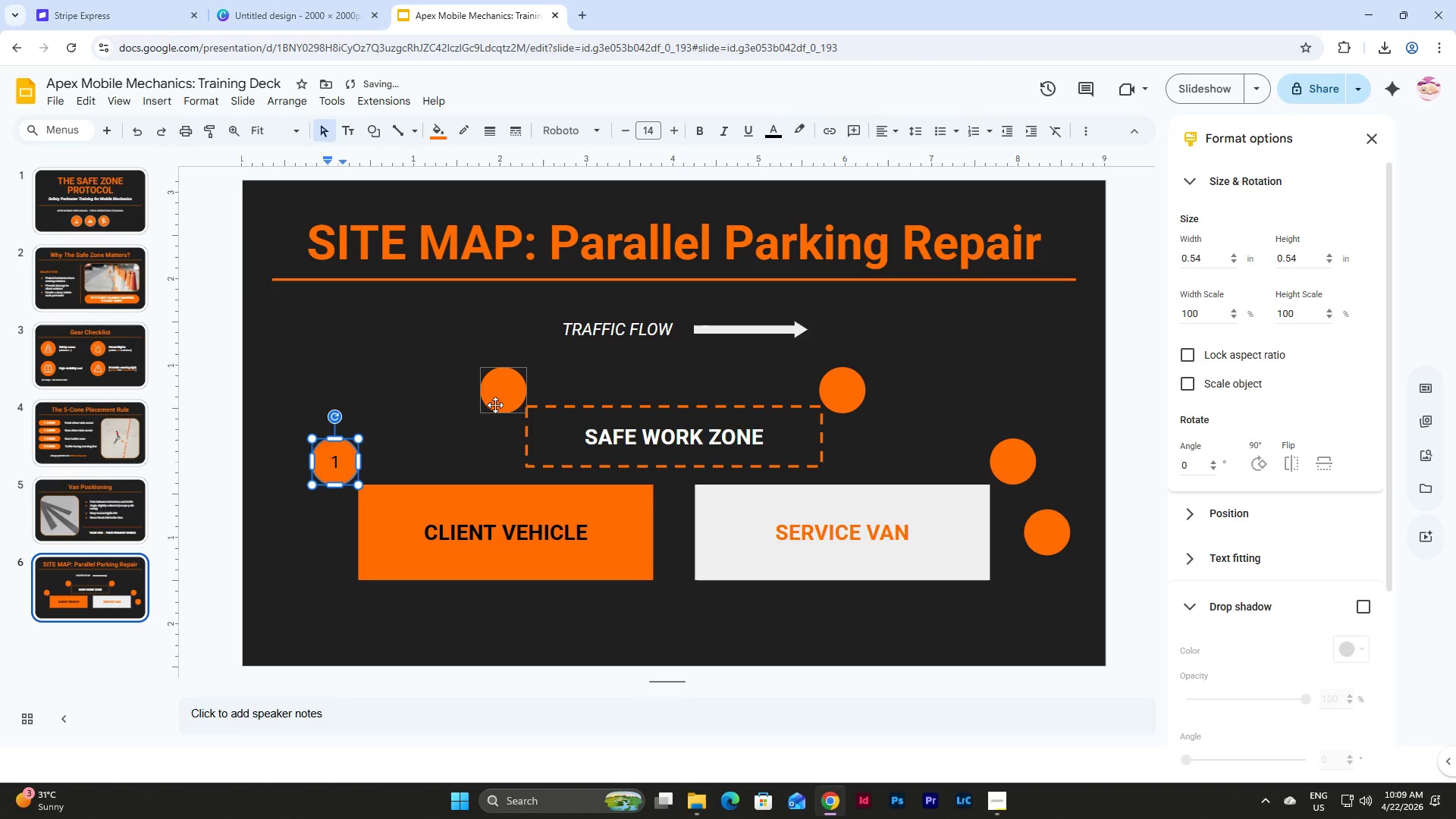 
double_click([500, 384])
 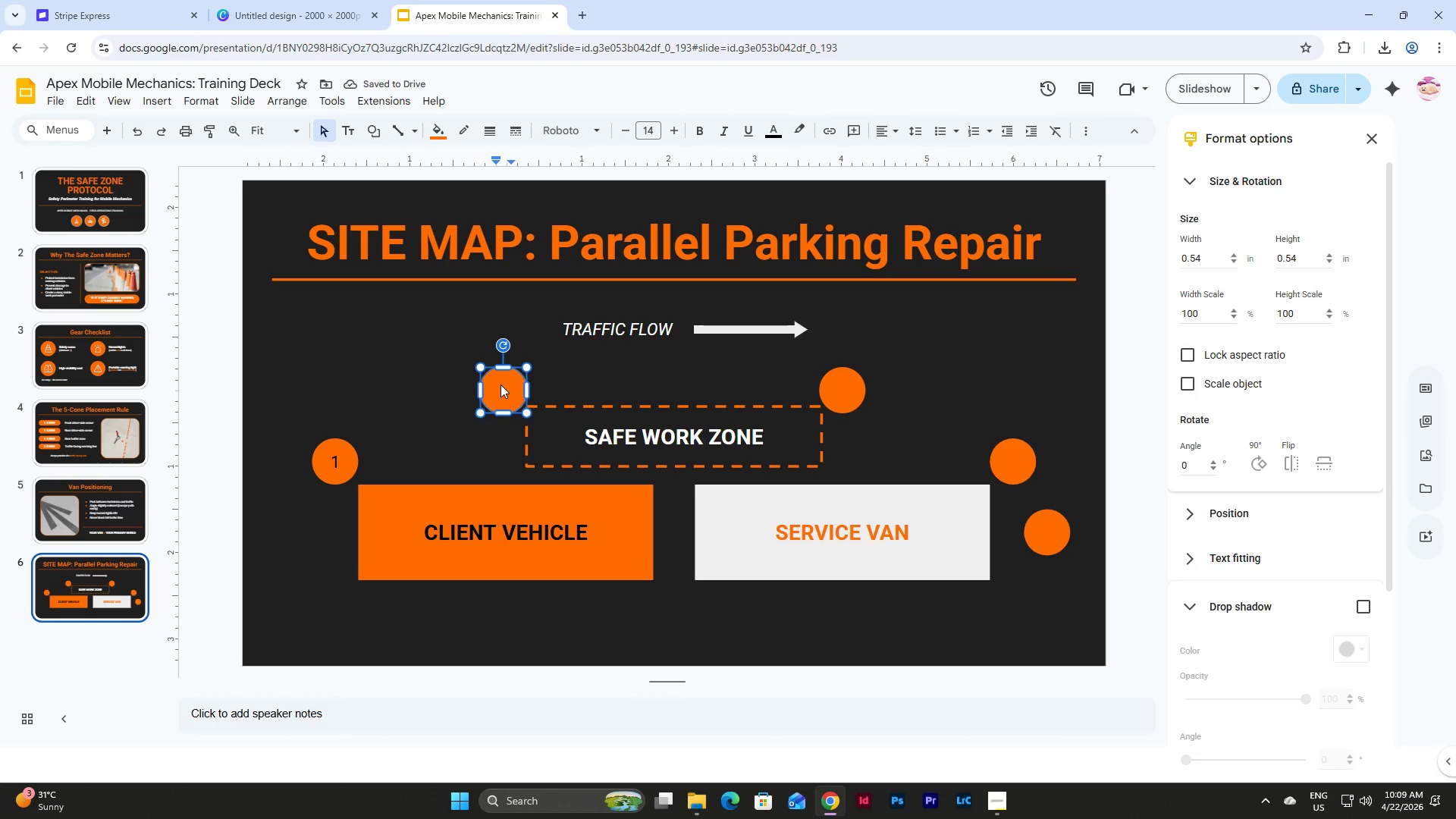 
key(Numpad4)
 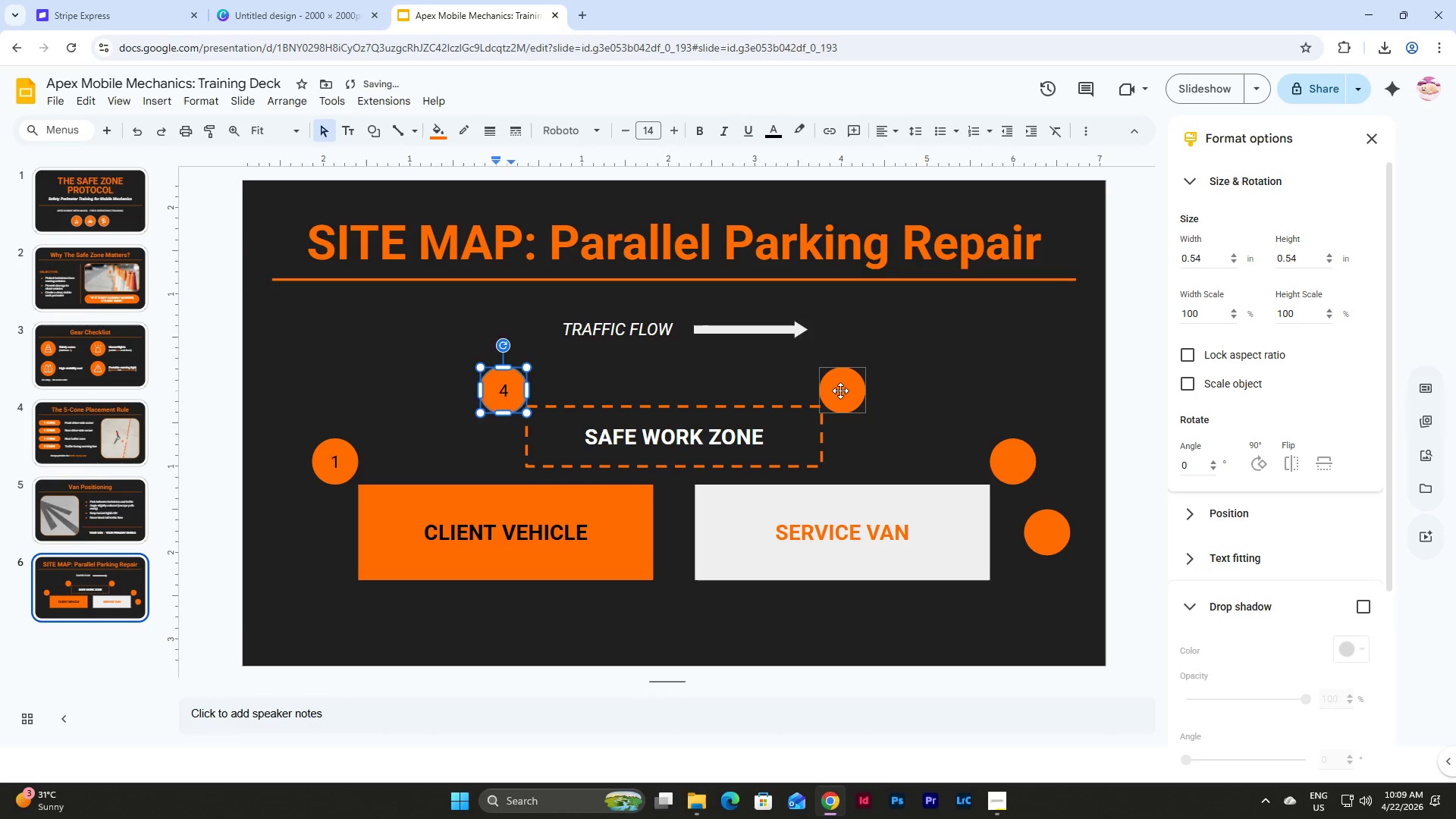 
double_click([840, 391])
 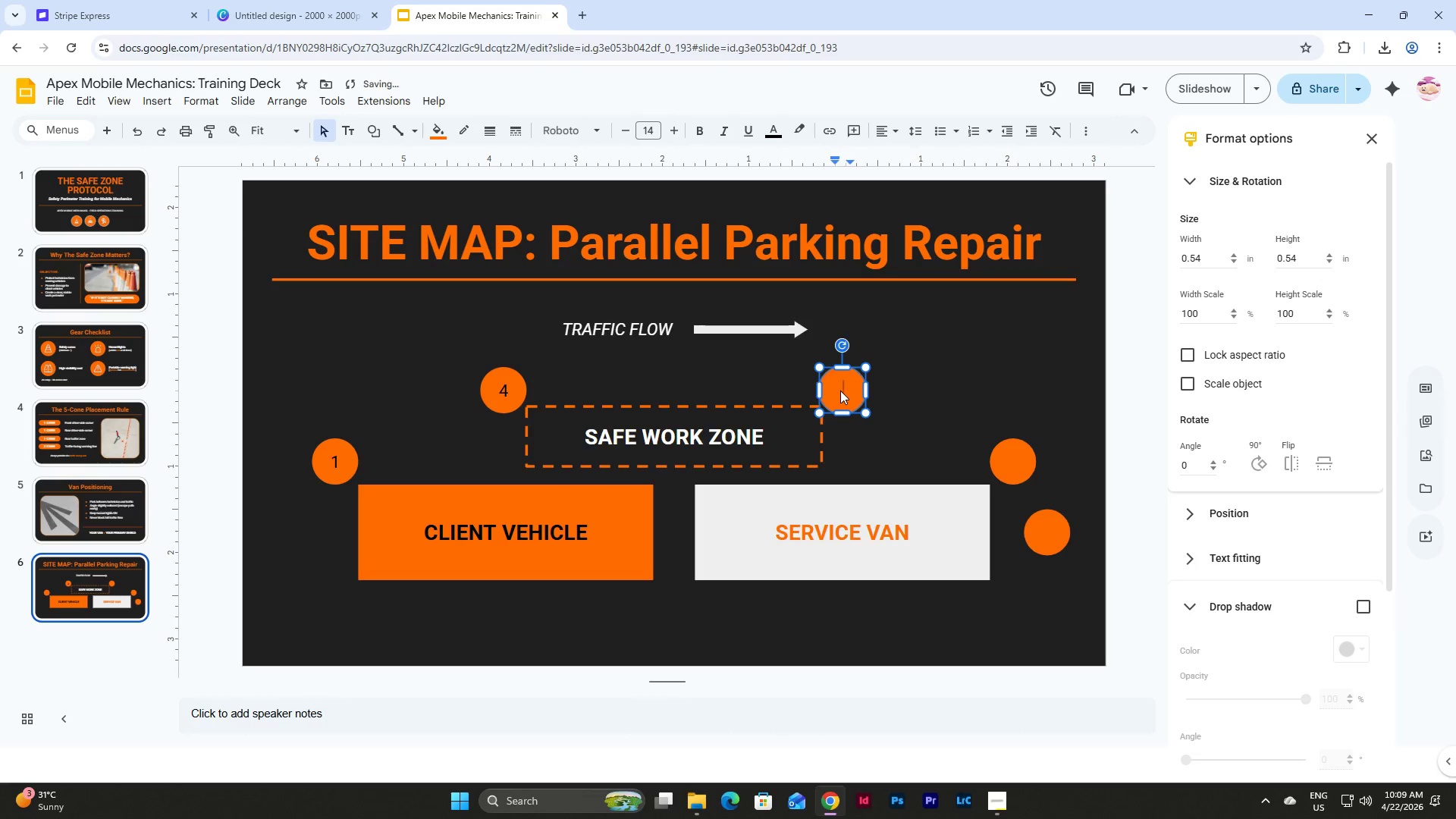 
key(Numpad5)
 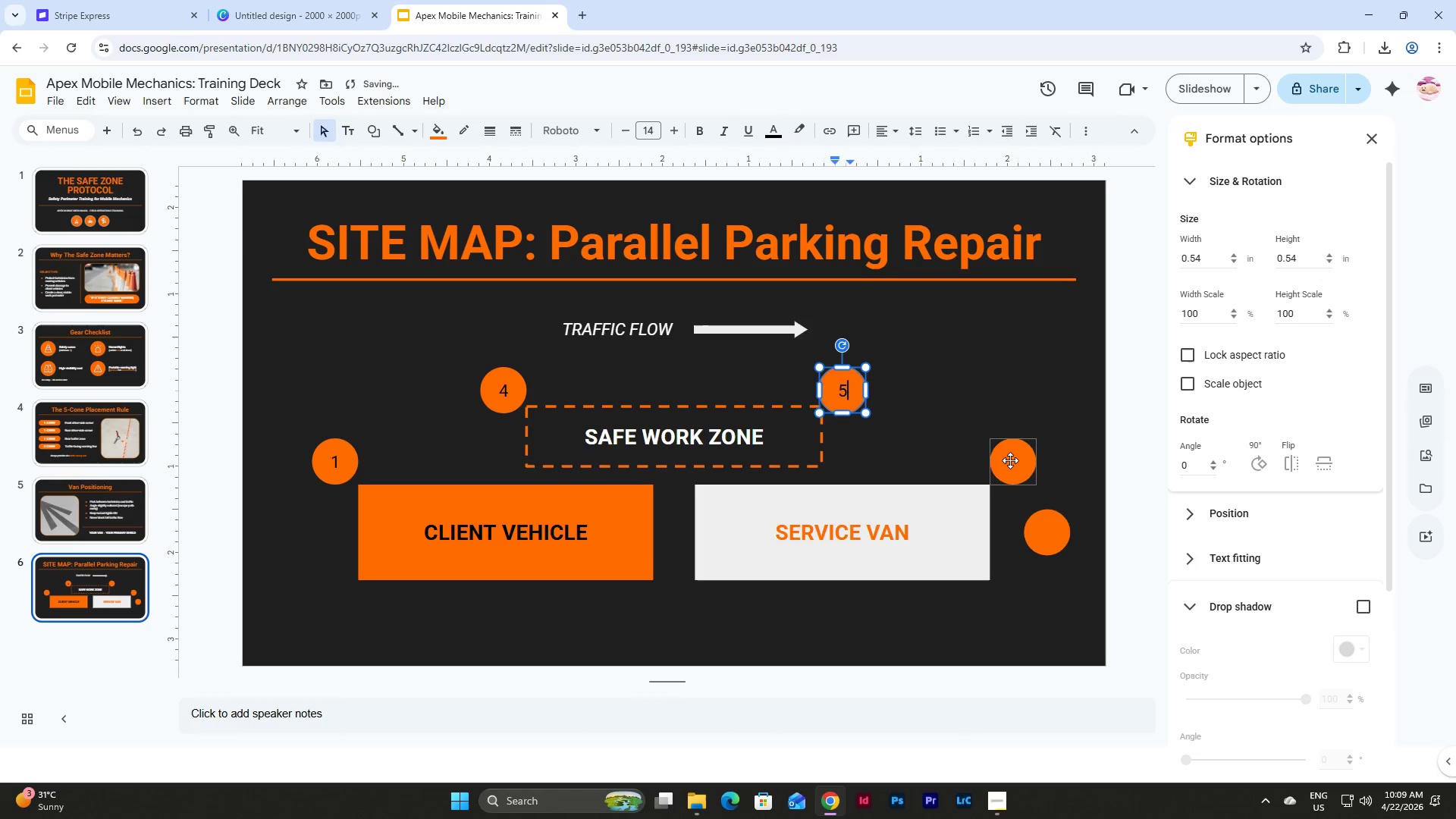 
double_click([1010, 460])
 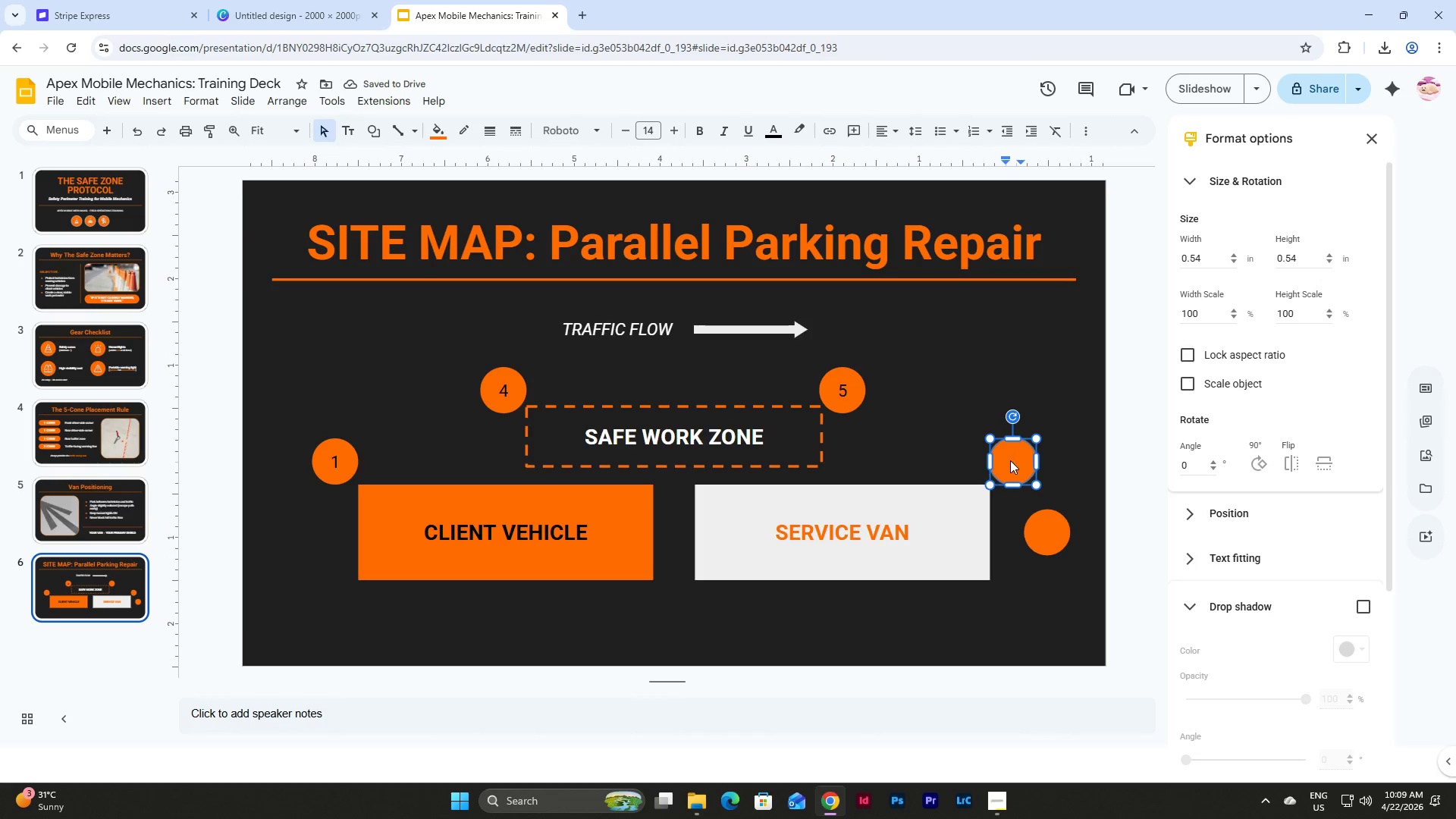 
key(Numpad2)
 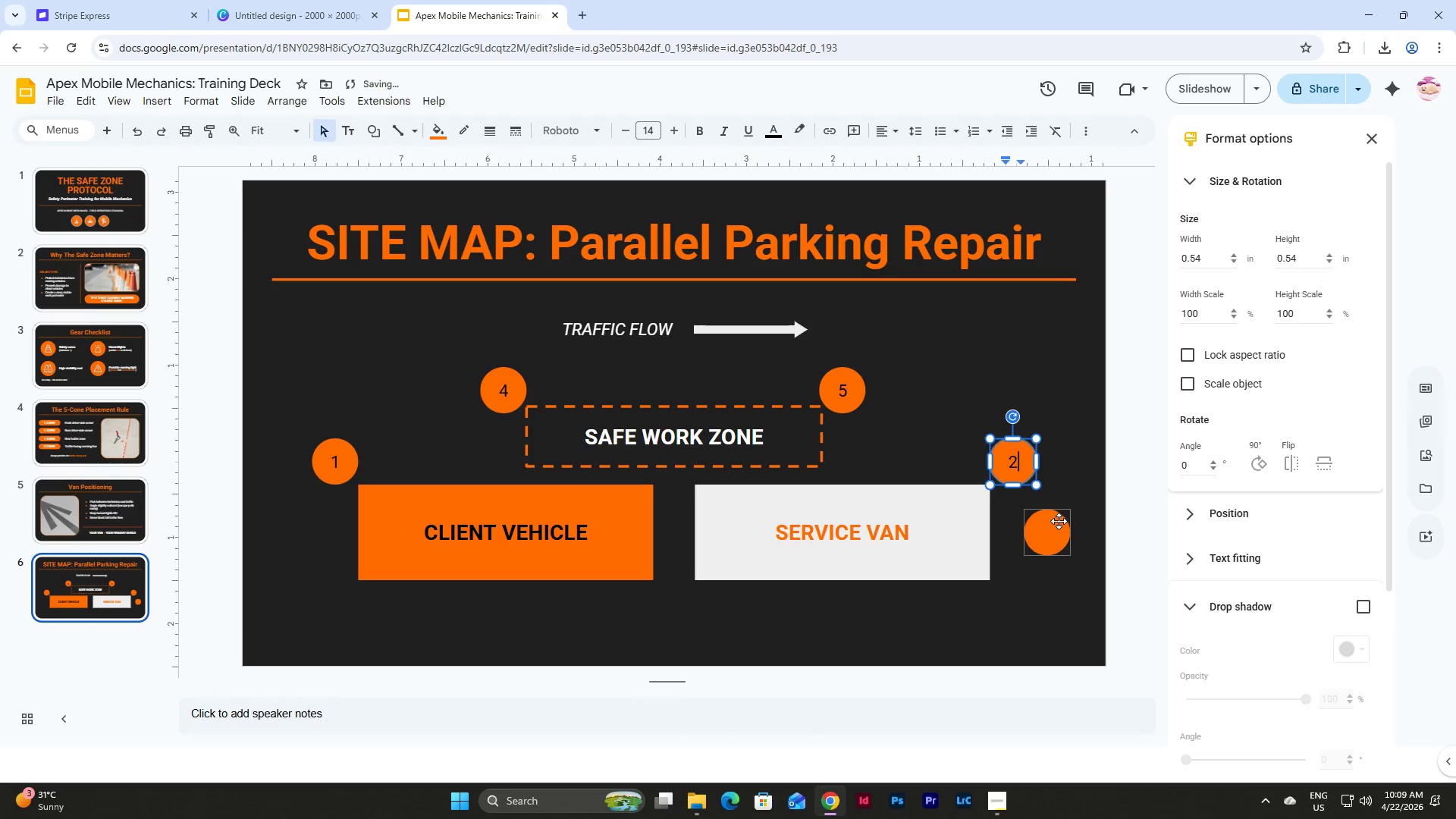 
double_click([1059, 521])
 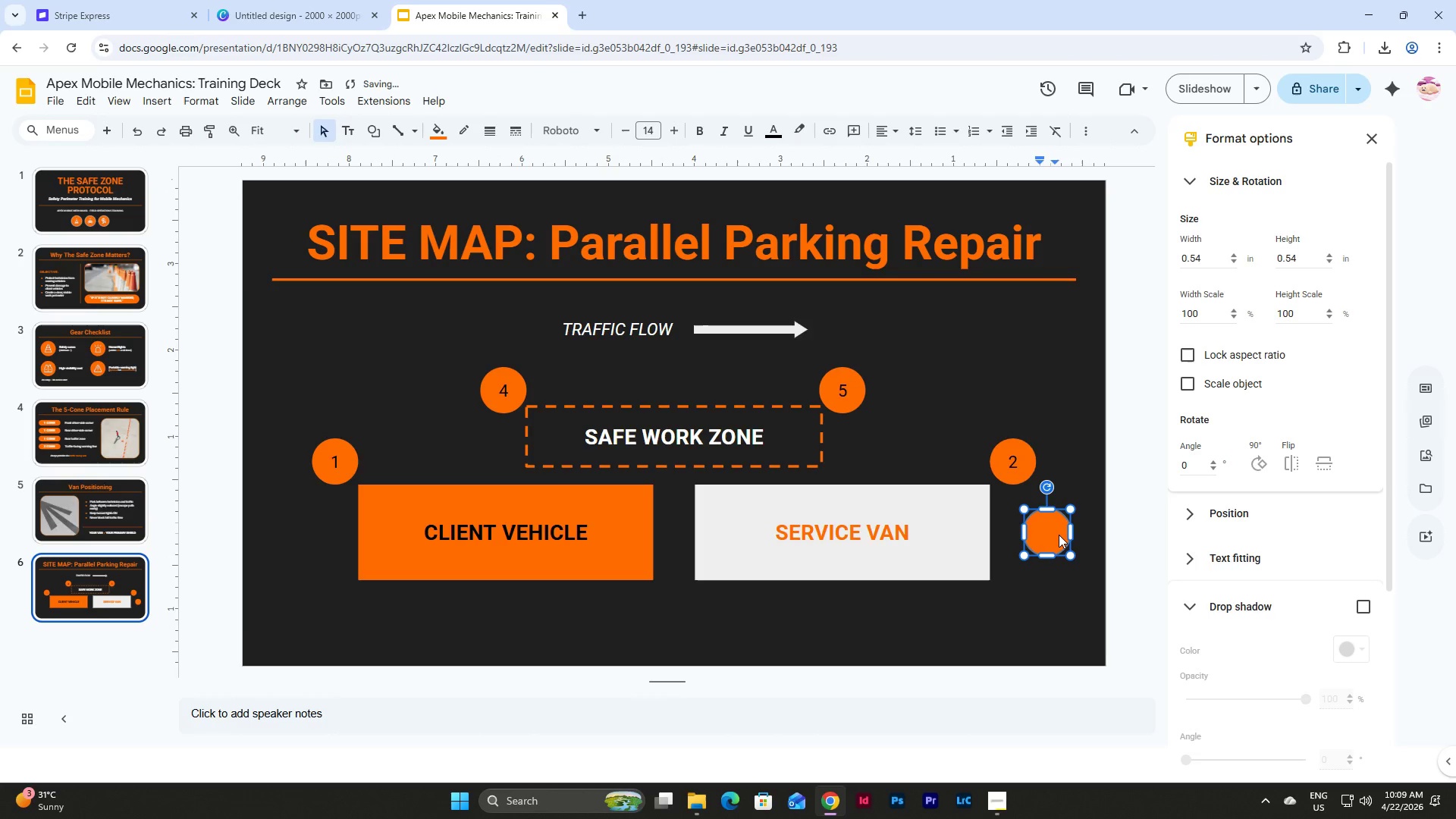 
key(Numpad3)
 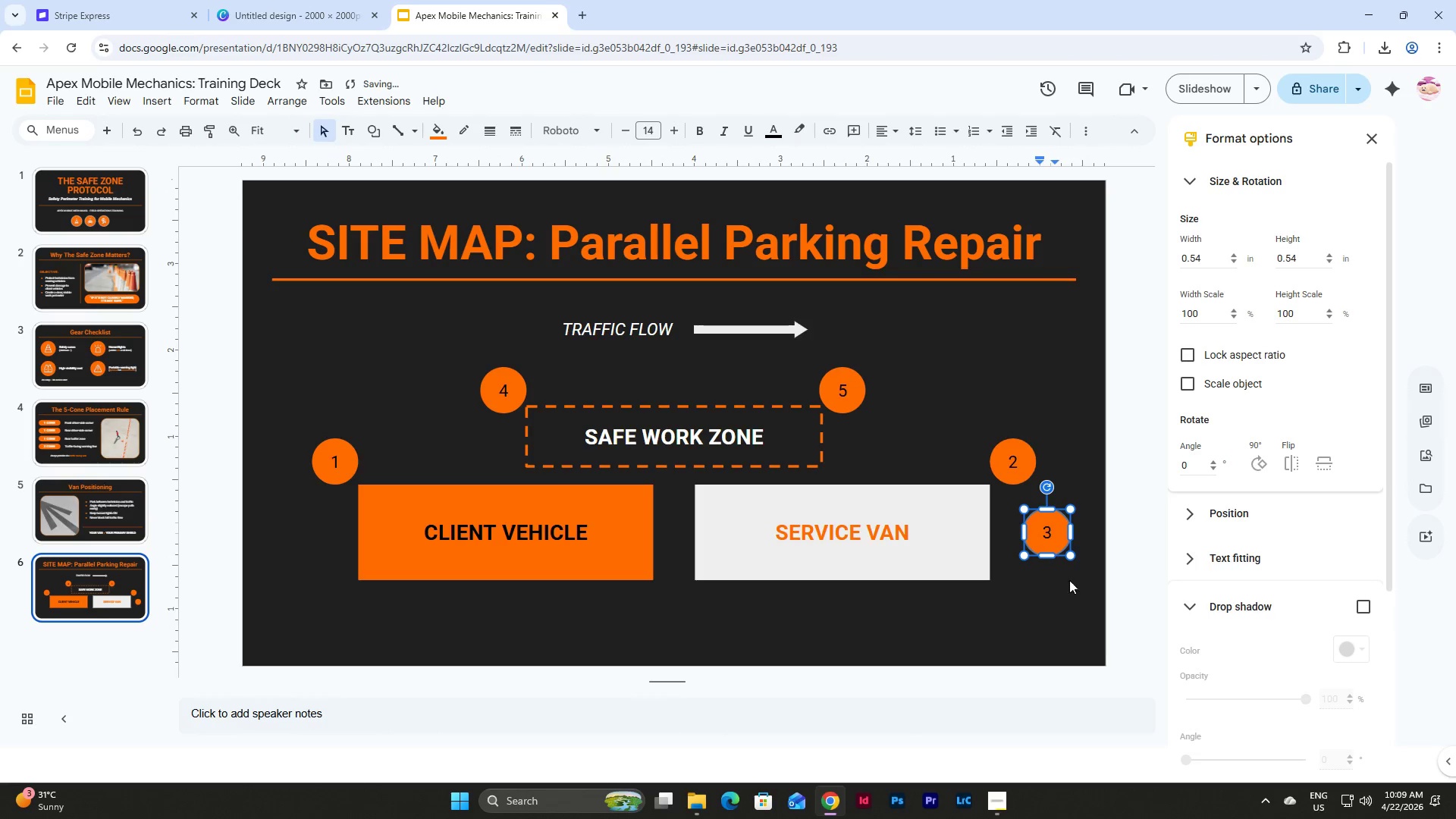 
left_click([1065, 601])
 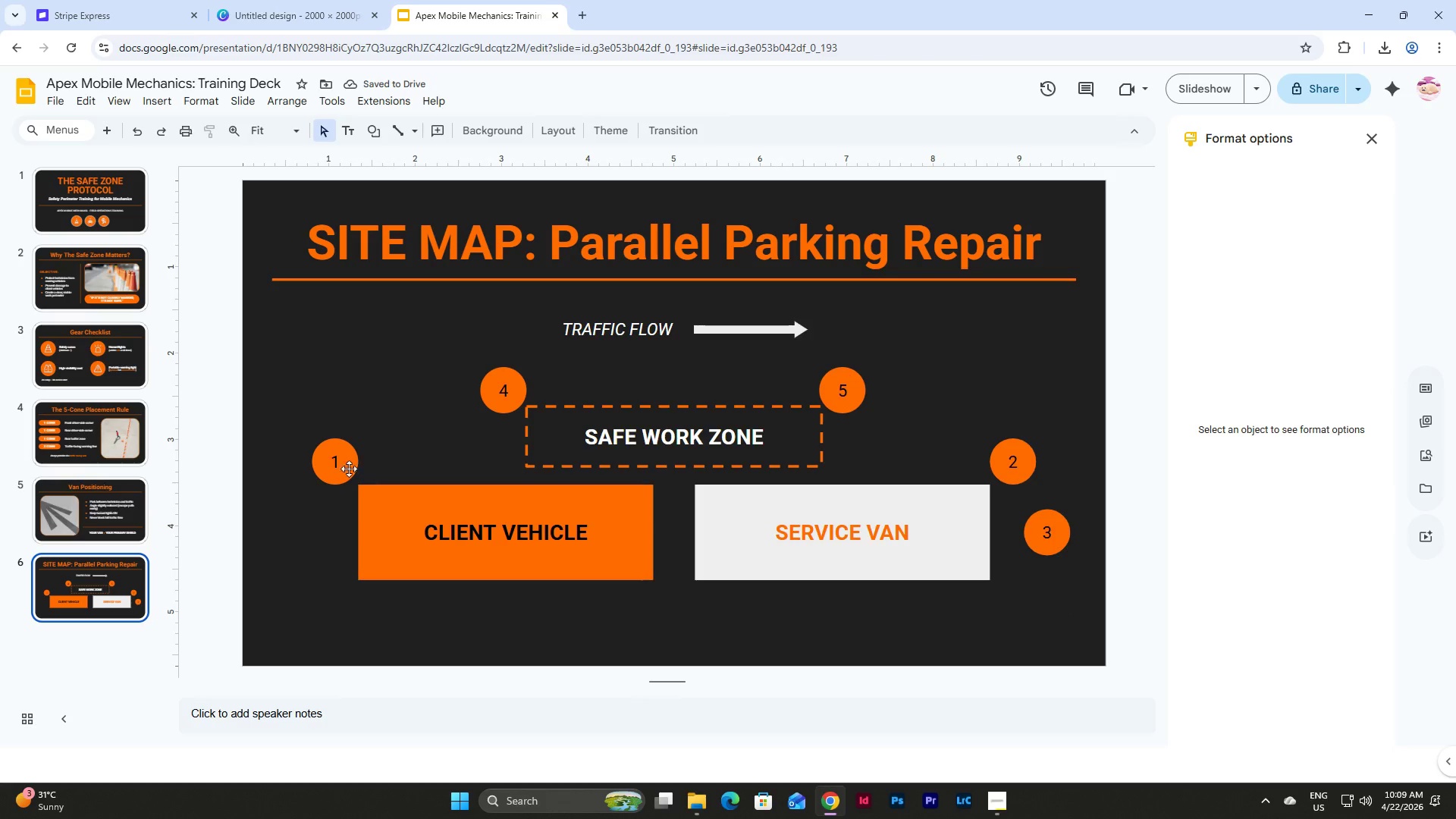 
left_click([323, 465])
 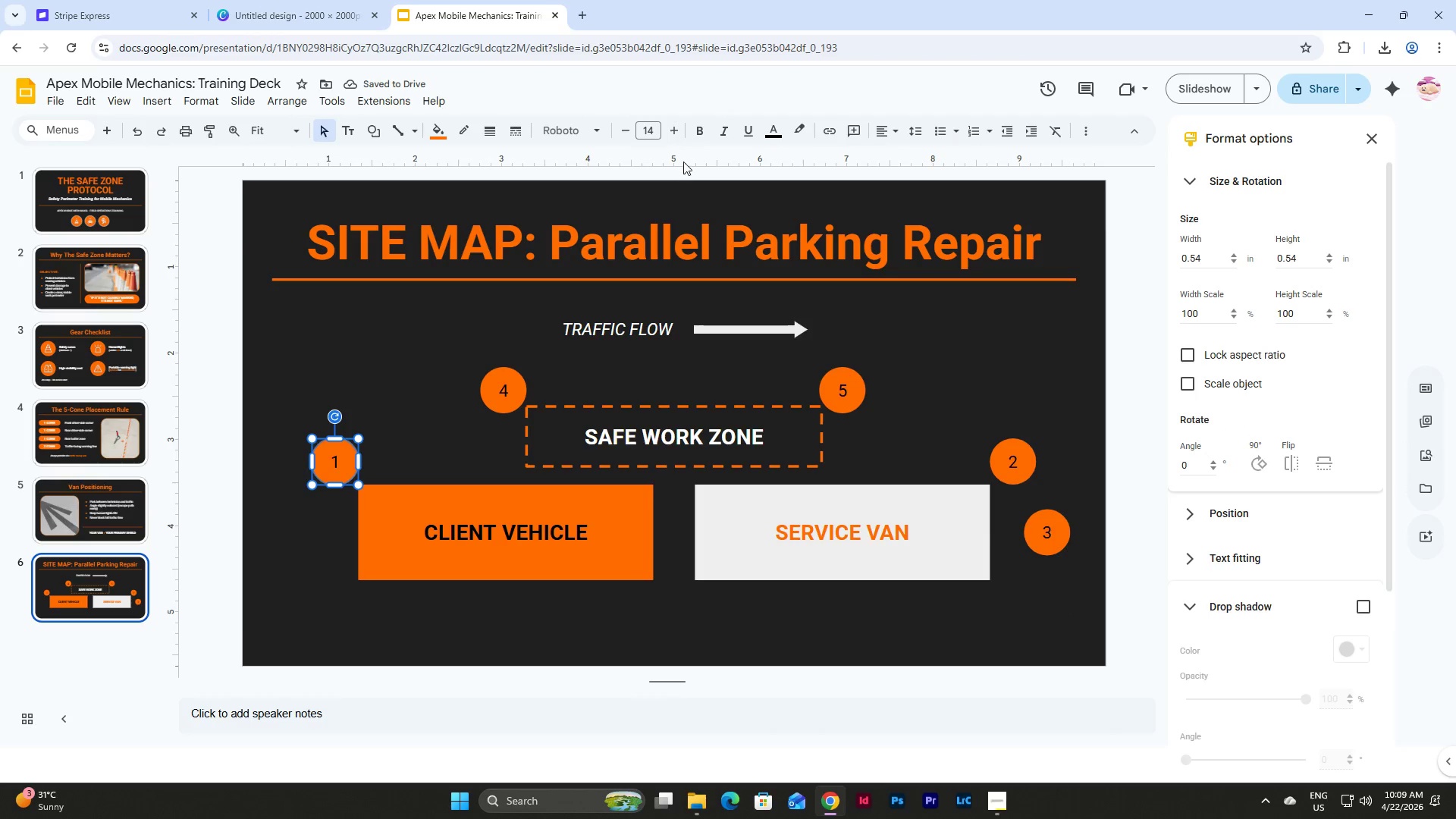 
left_click([697, 127])
 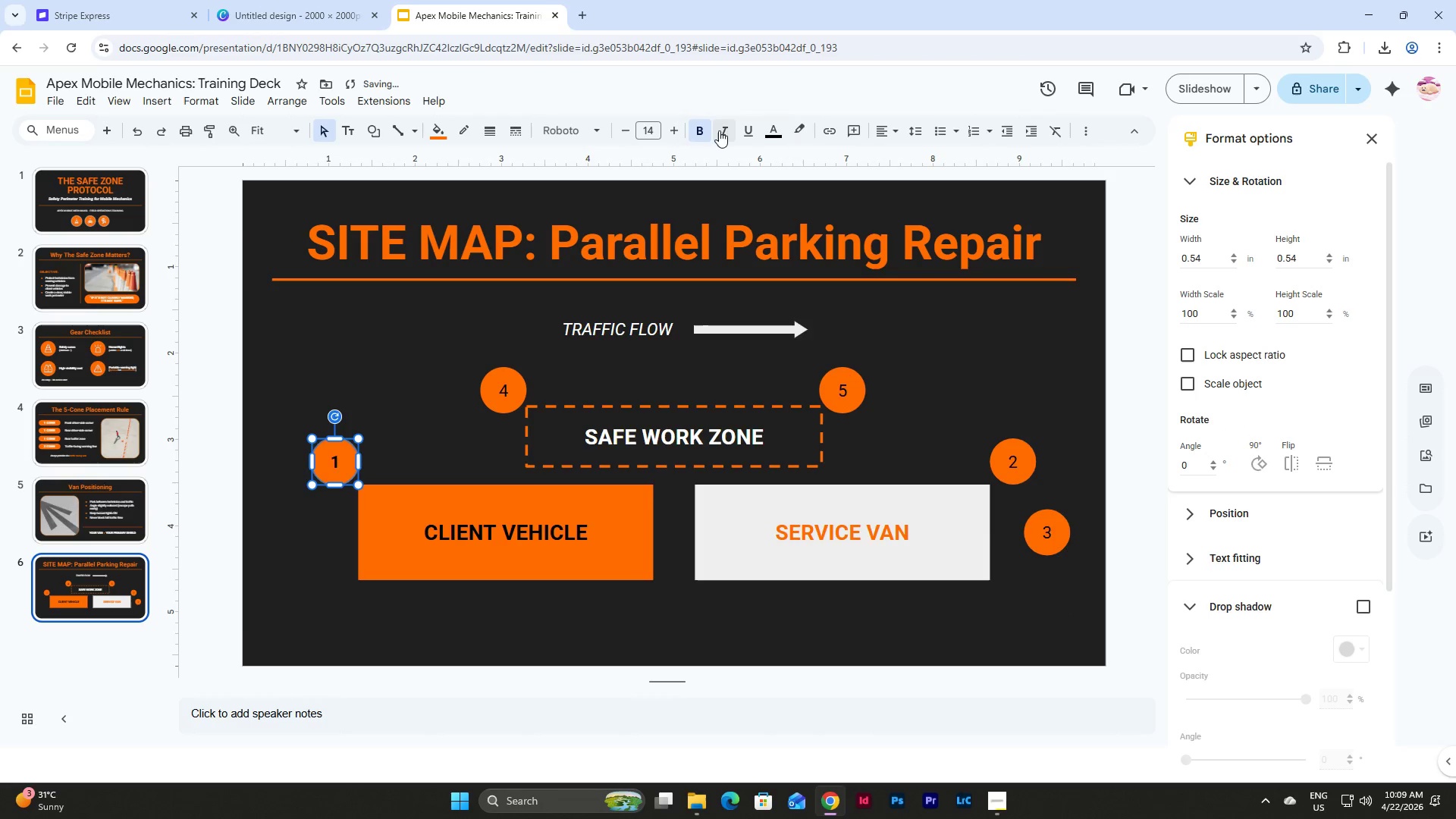 
left_click([770, 127])
 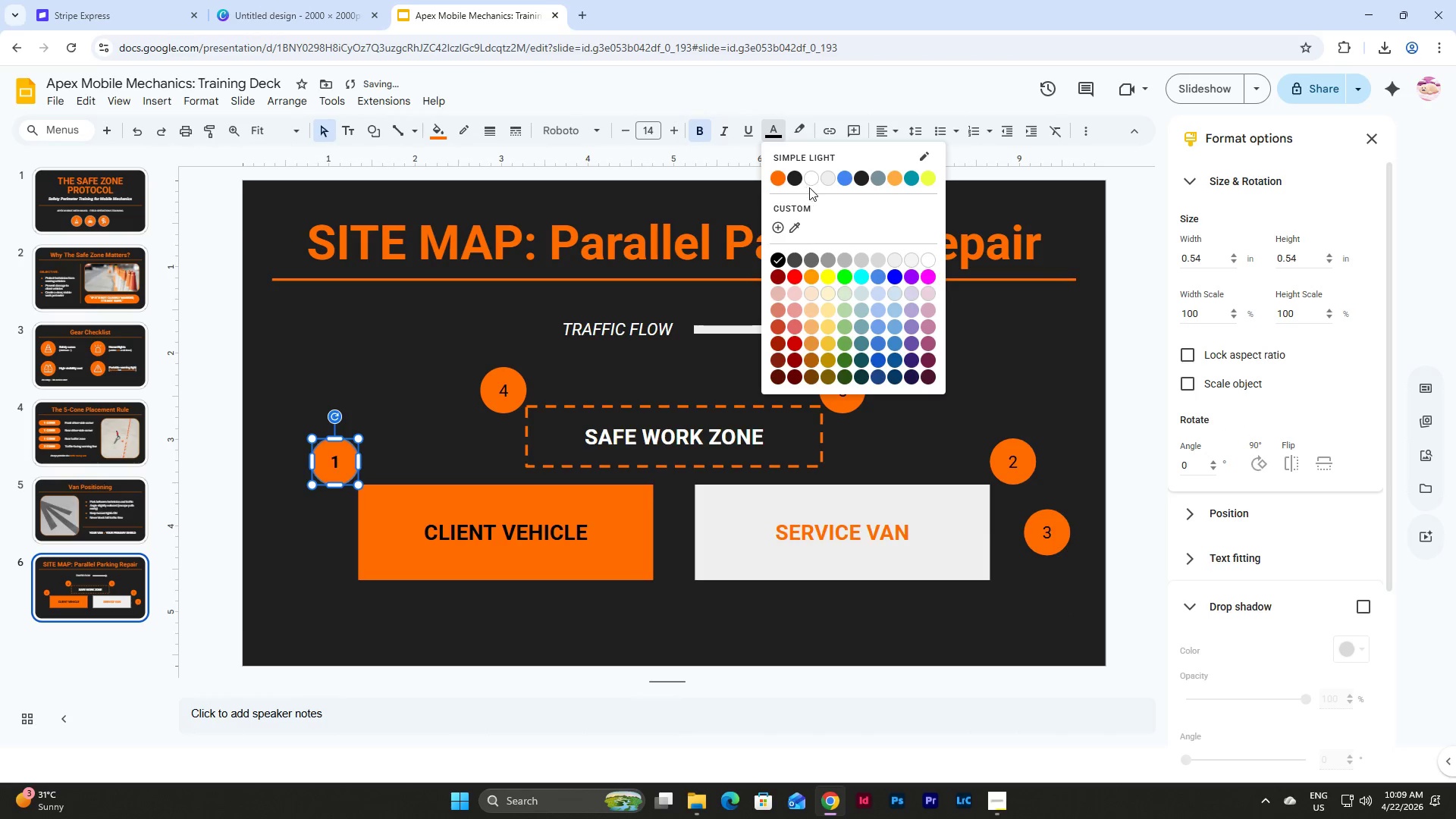 
left_click([809, 175])
 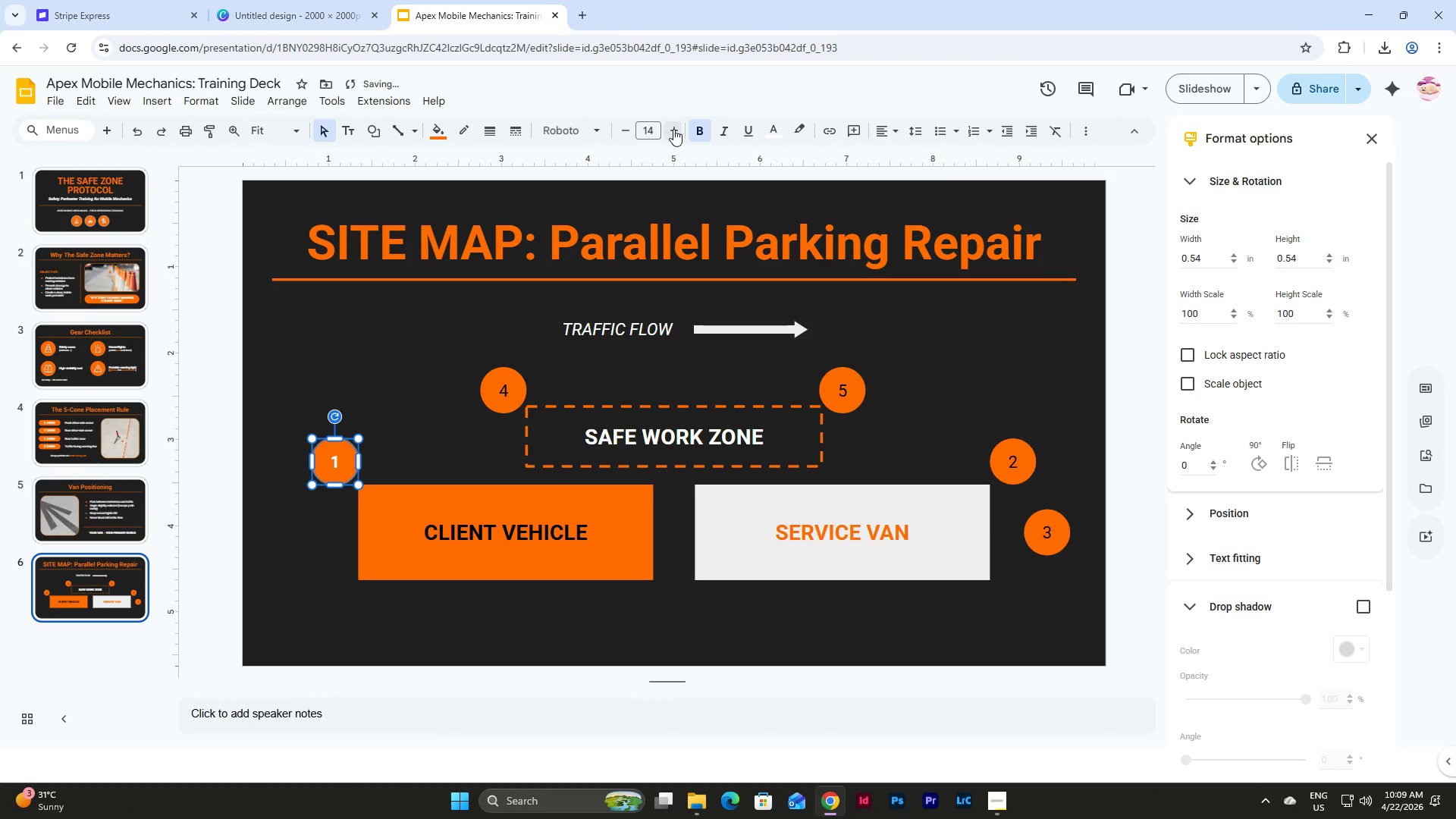 
double_click([676, 129])
 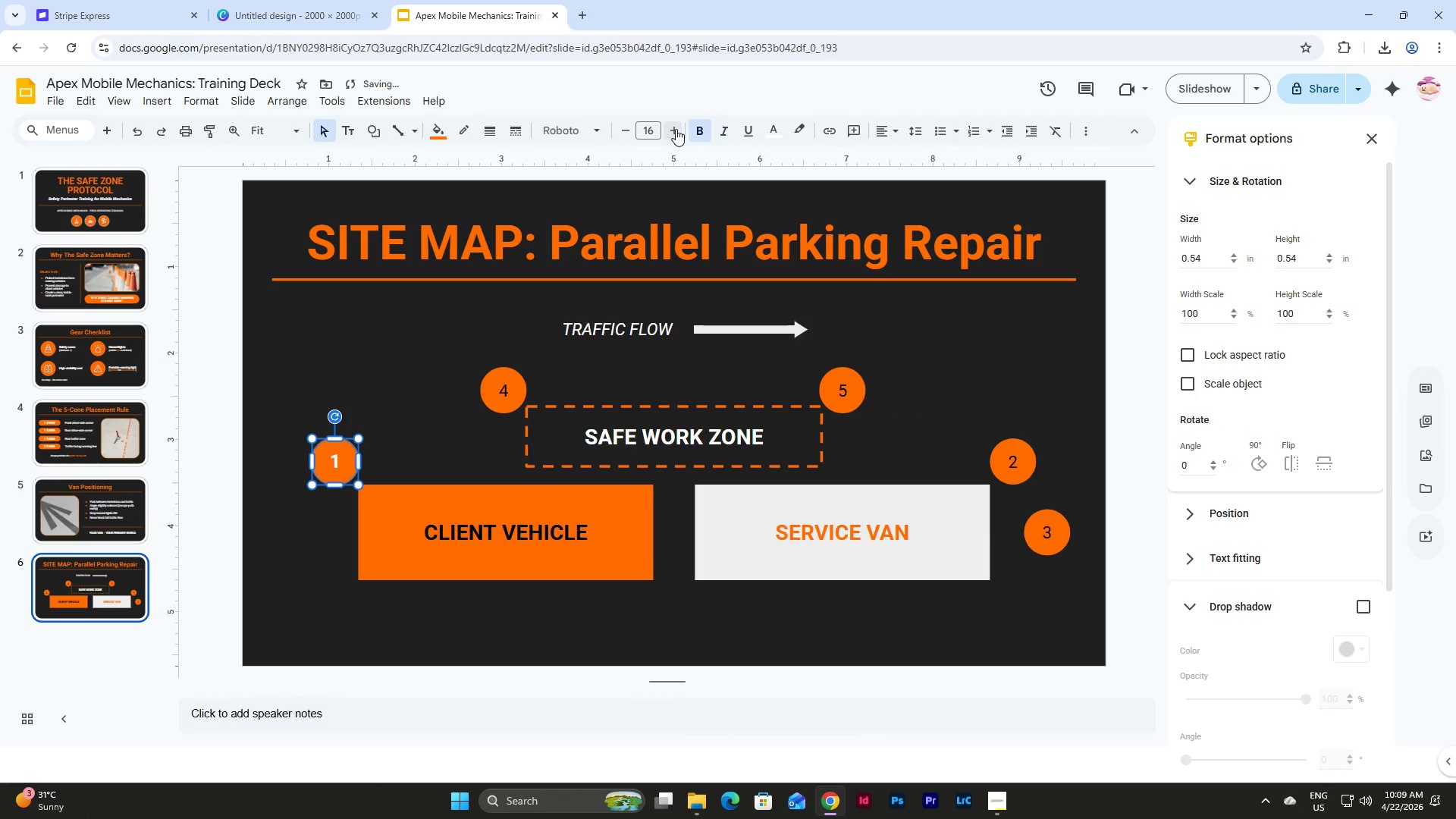 
triple_click([676, 129])
 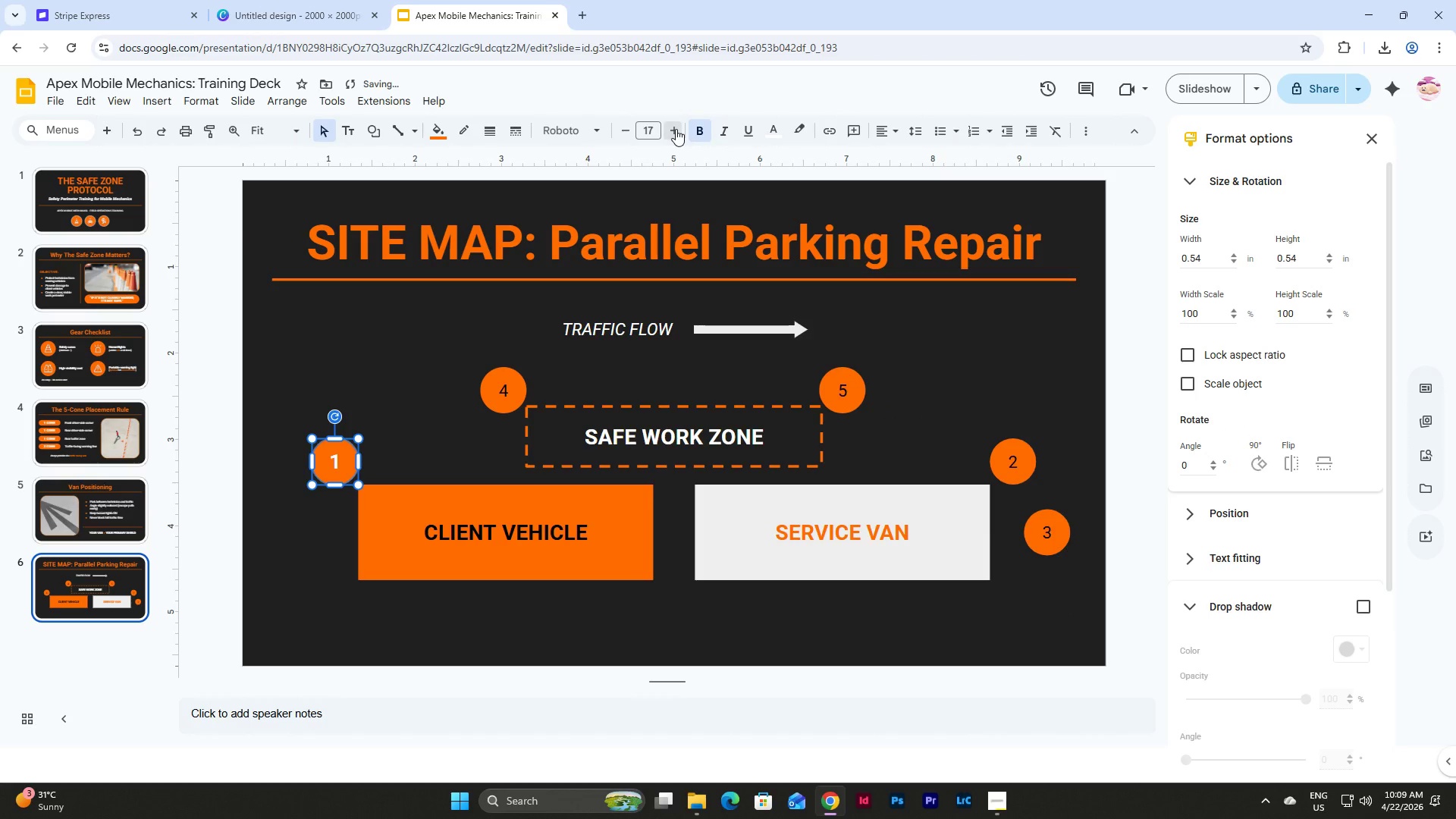 
triple_click([676, 129])
 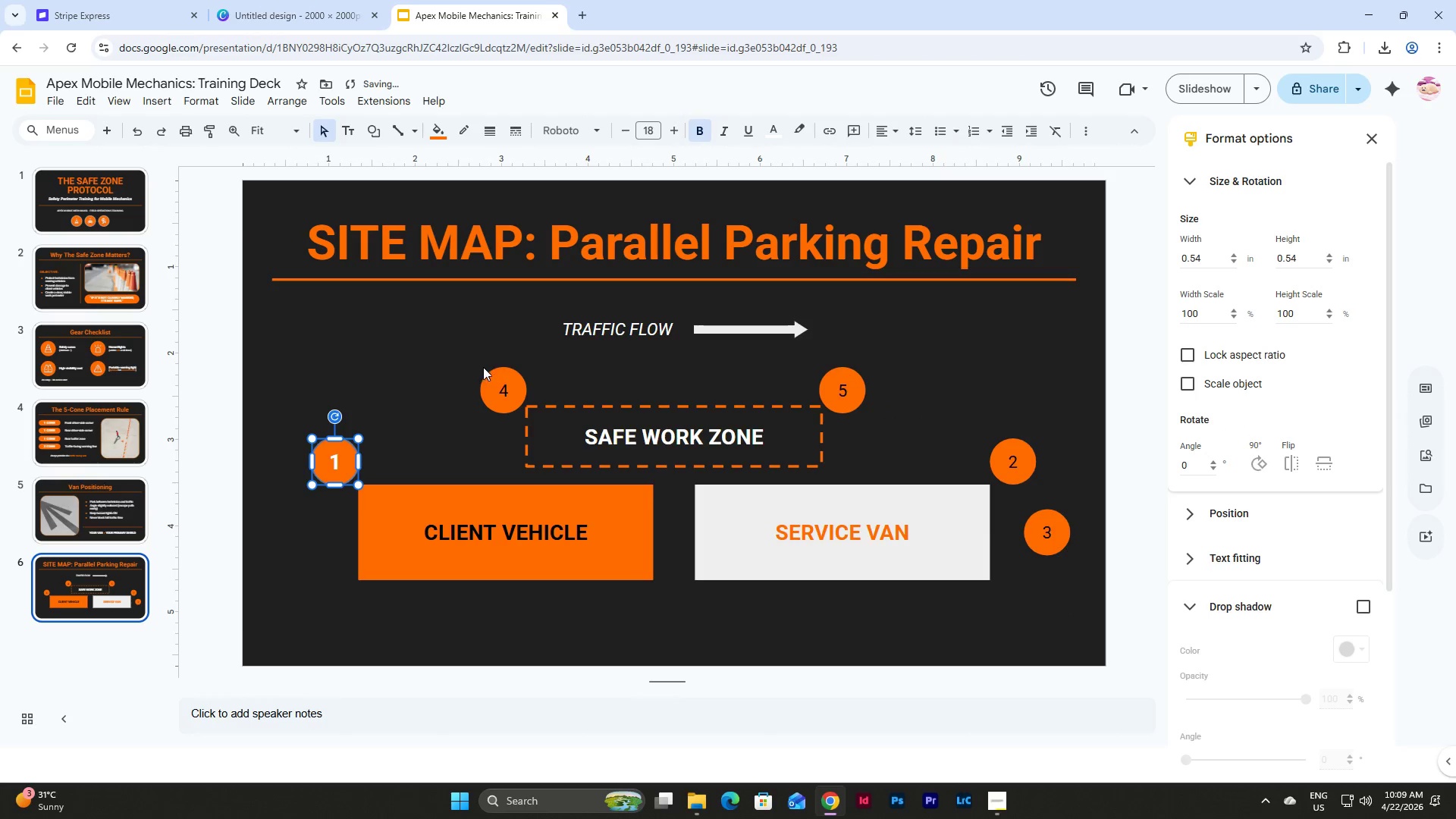 
left_click([505, 381])
 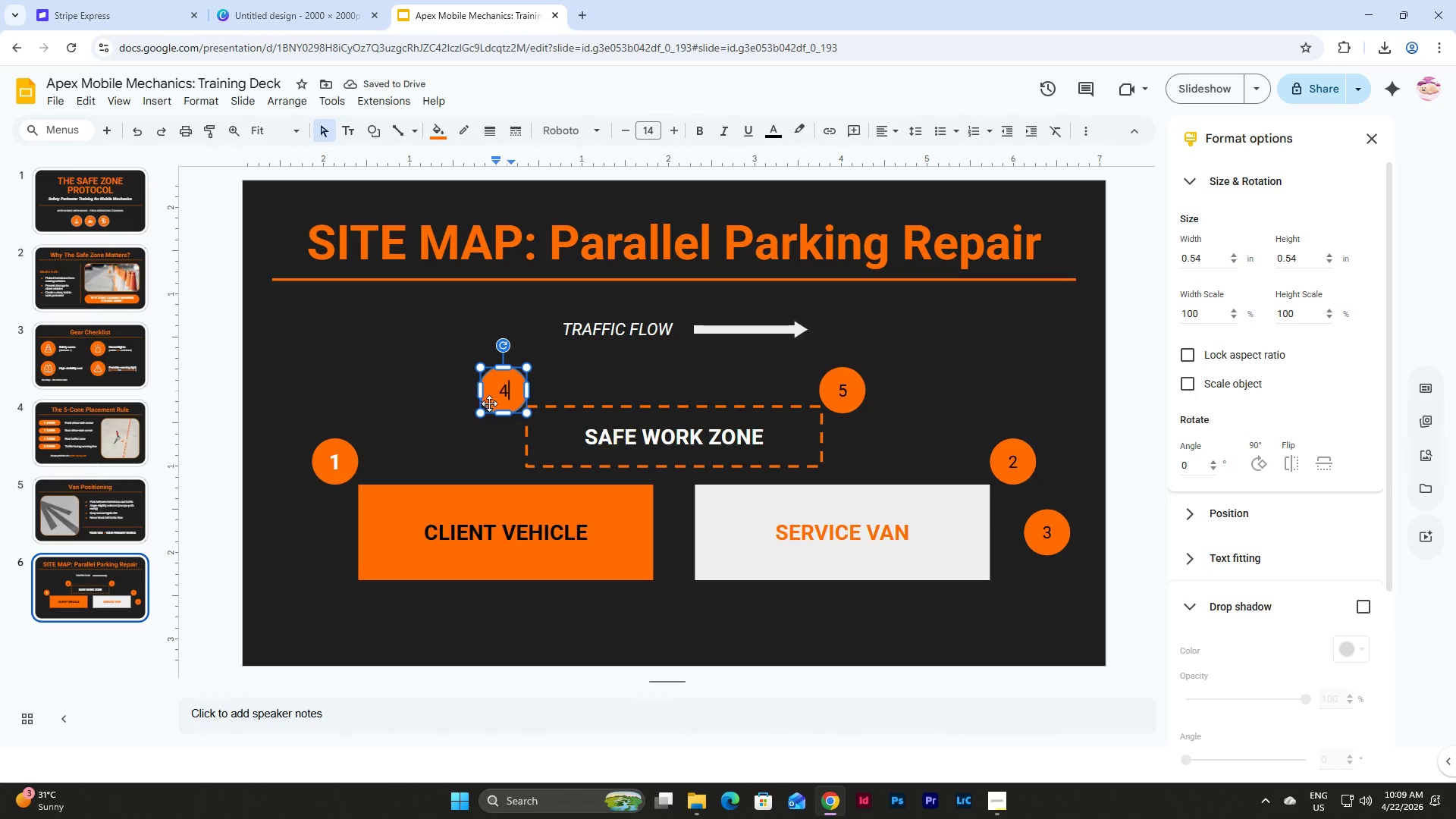 
left_click_drag(start_coordinate=[479, 360], to_coordinate=[503, 384])
 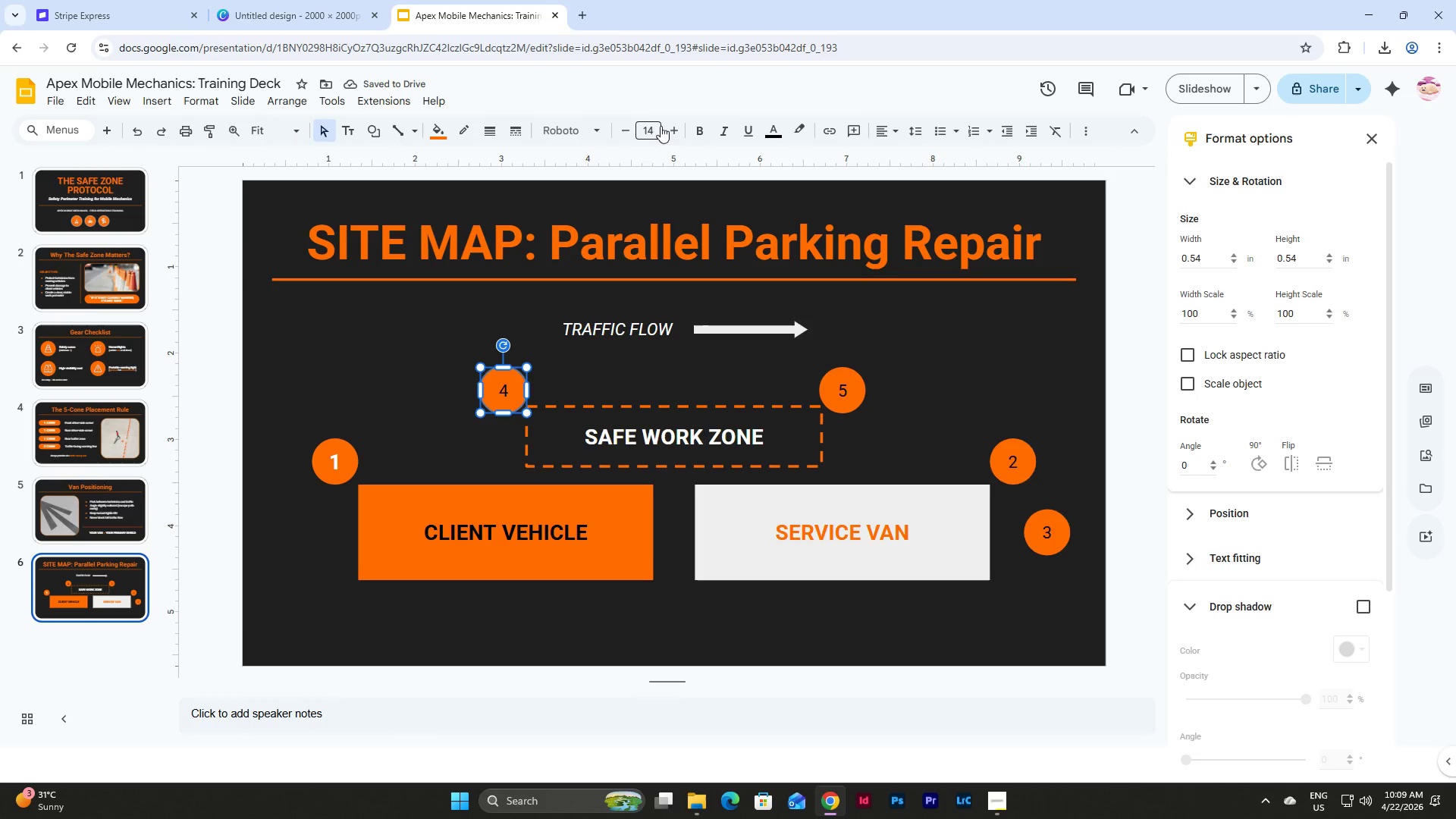 
left_click([651, 125])
 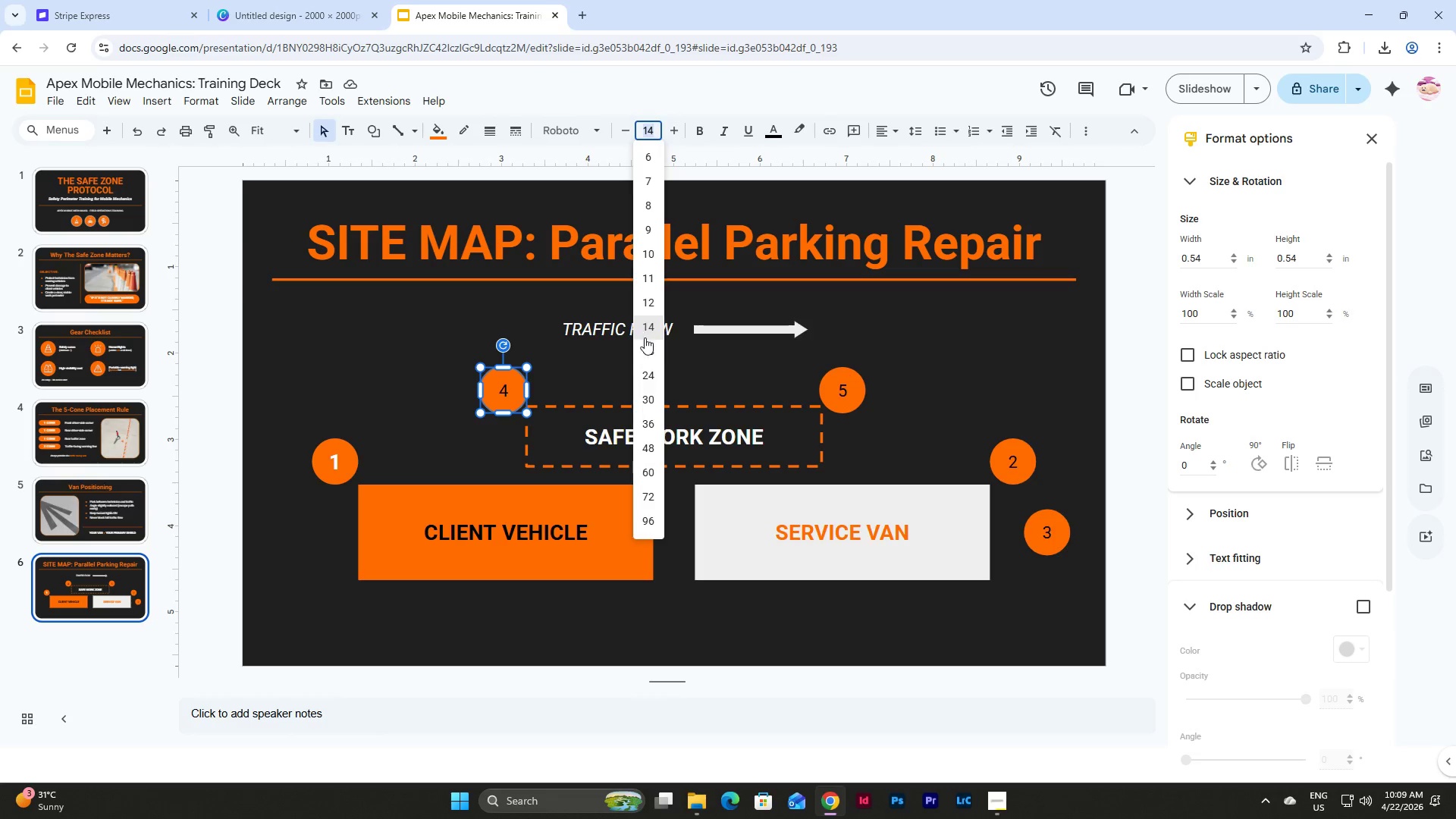 
left_click([647, 350])
 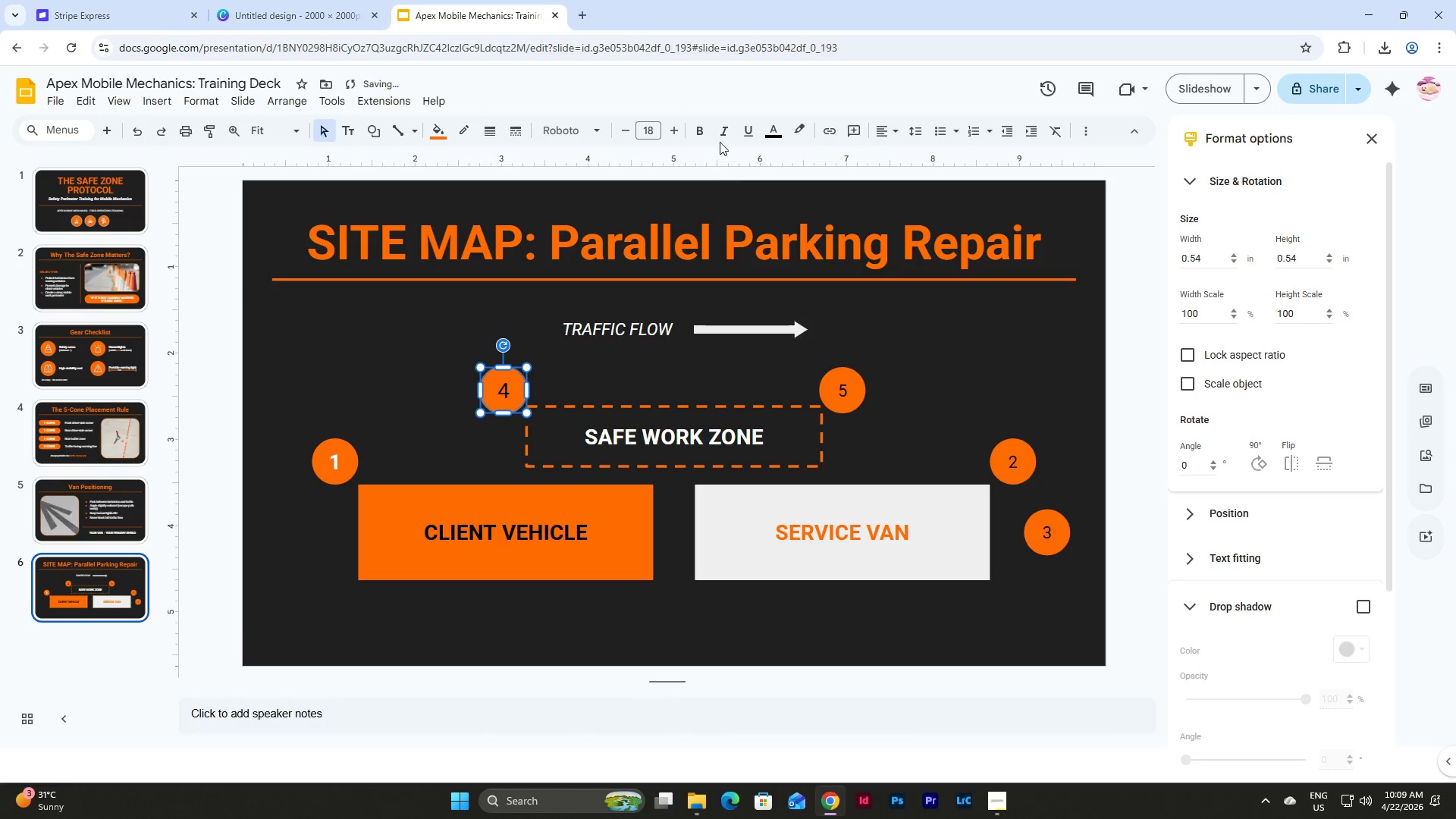 
left_click([695, 126])
 